 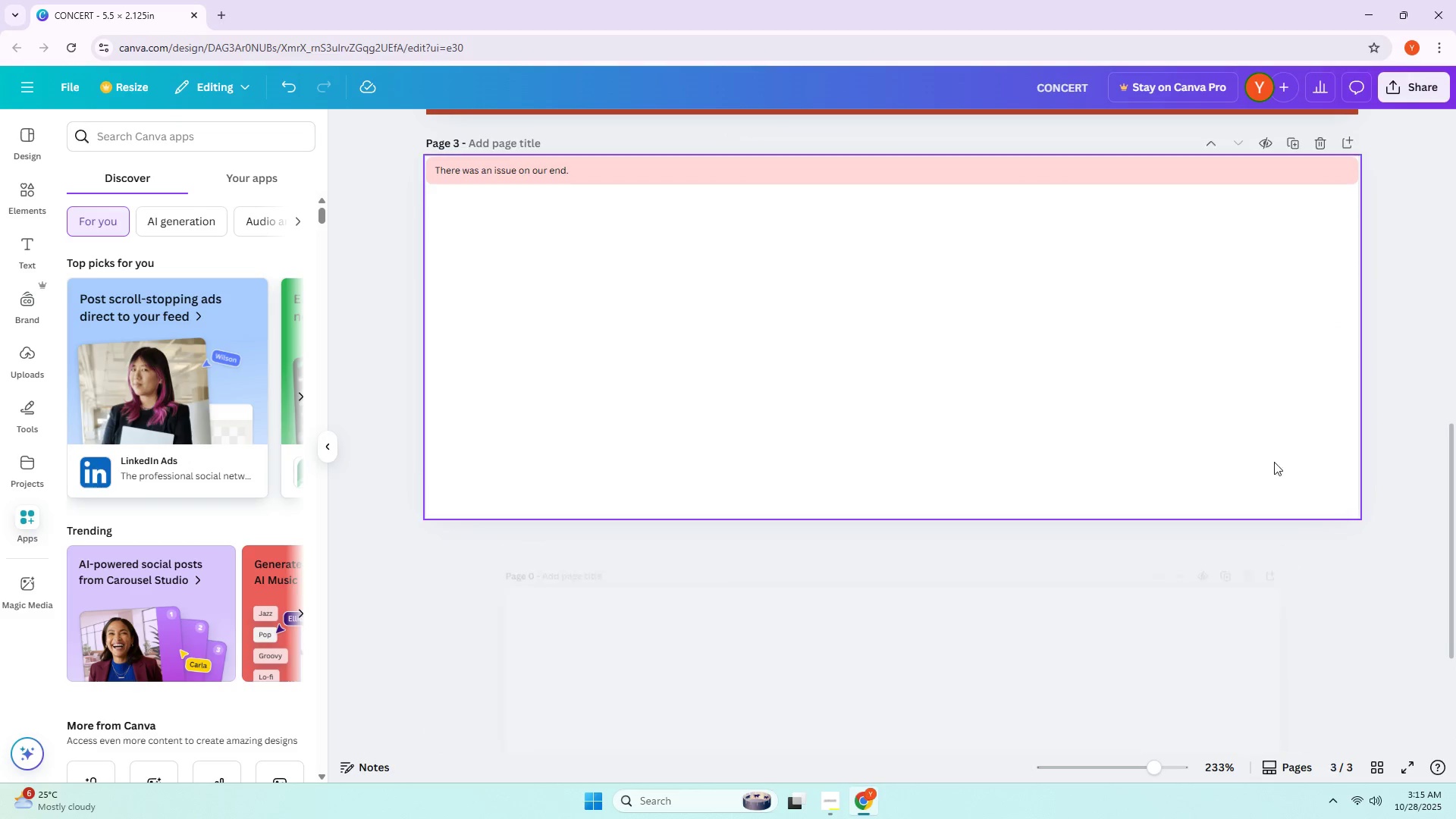 
scroll: coordinate [1266, 431], scroll_direction: up, amount: 3.0
 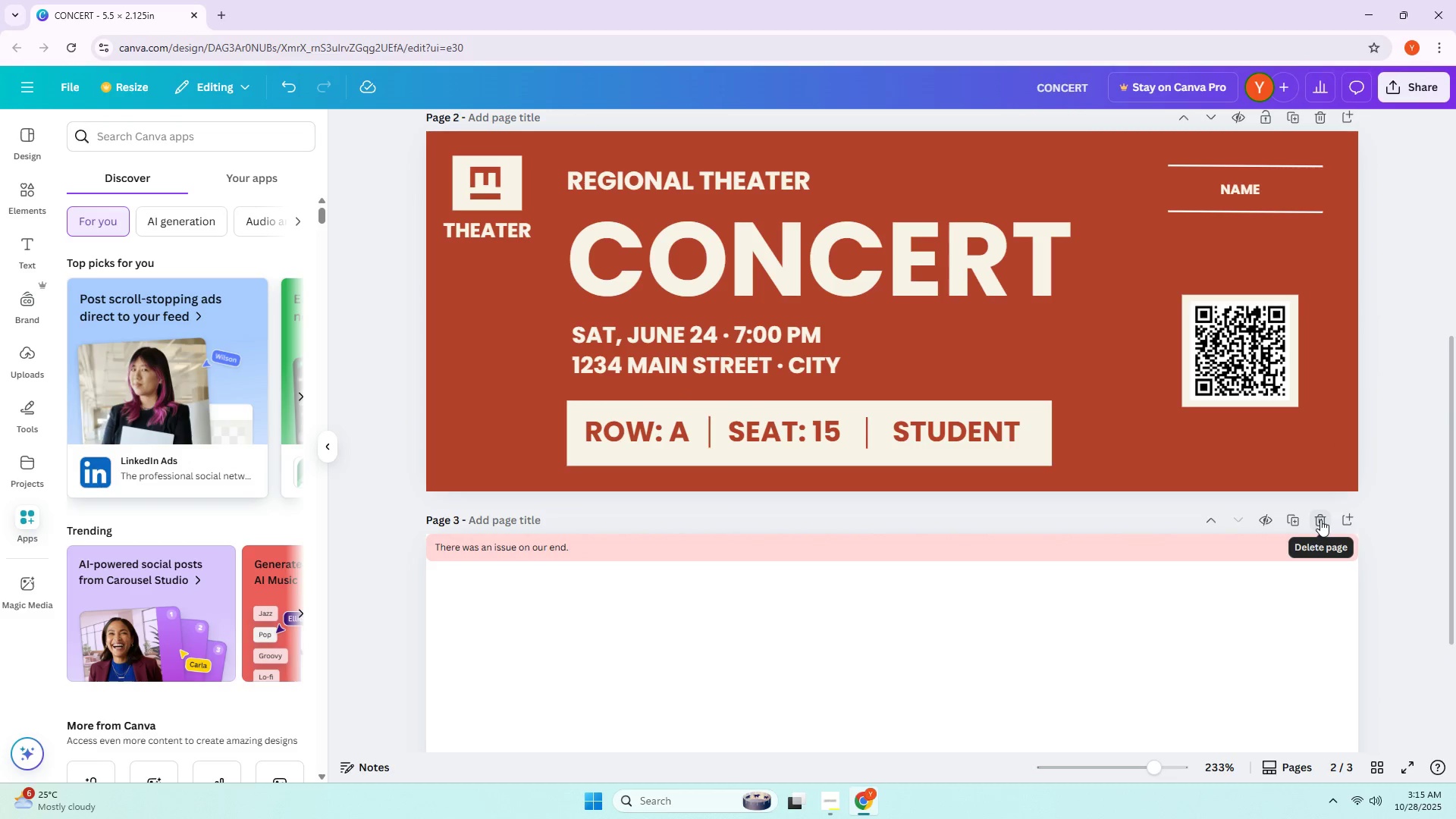 
scroll: coordinate [1274, 535], scroll_direction: down, amount: 3.0
 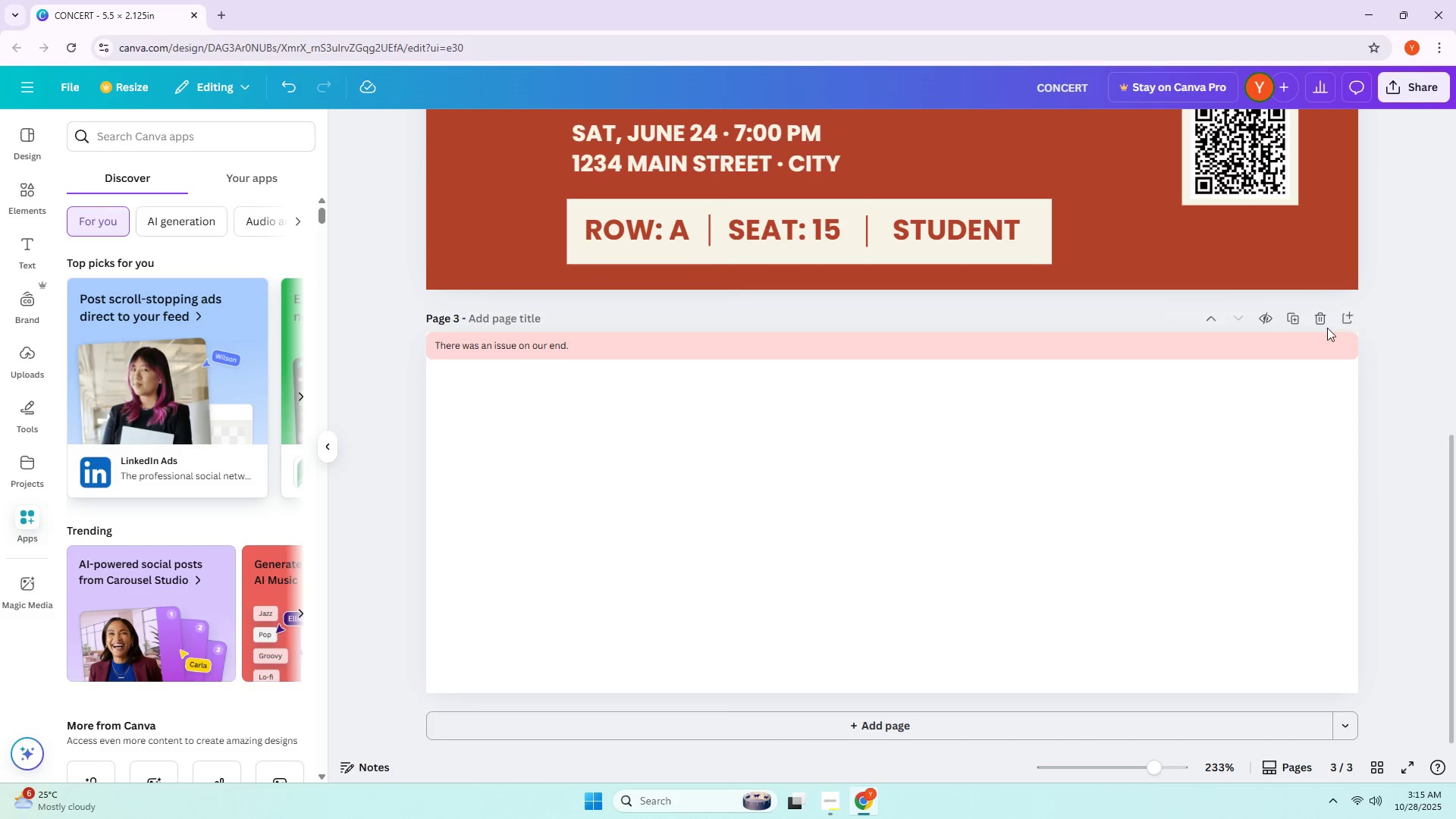 
left_click([1322, 322])
 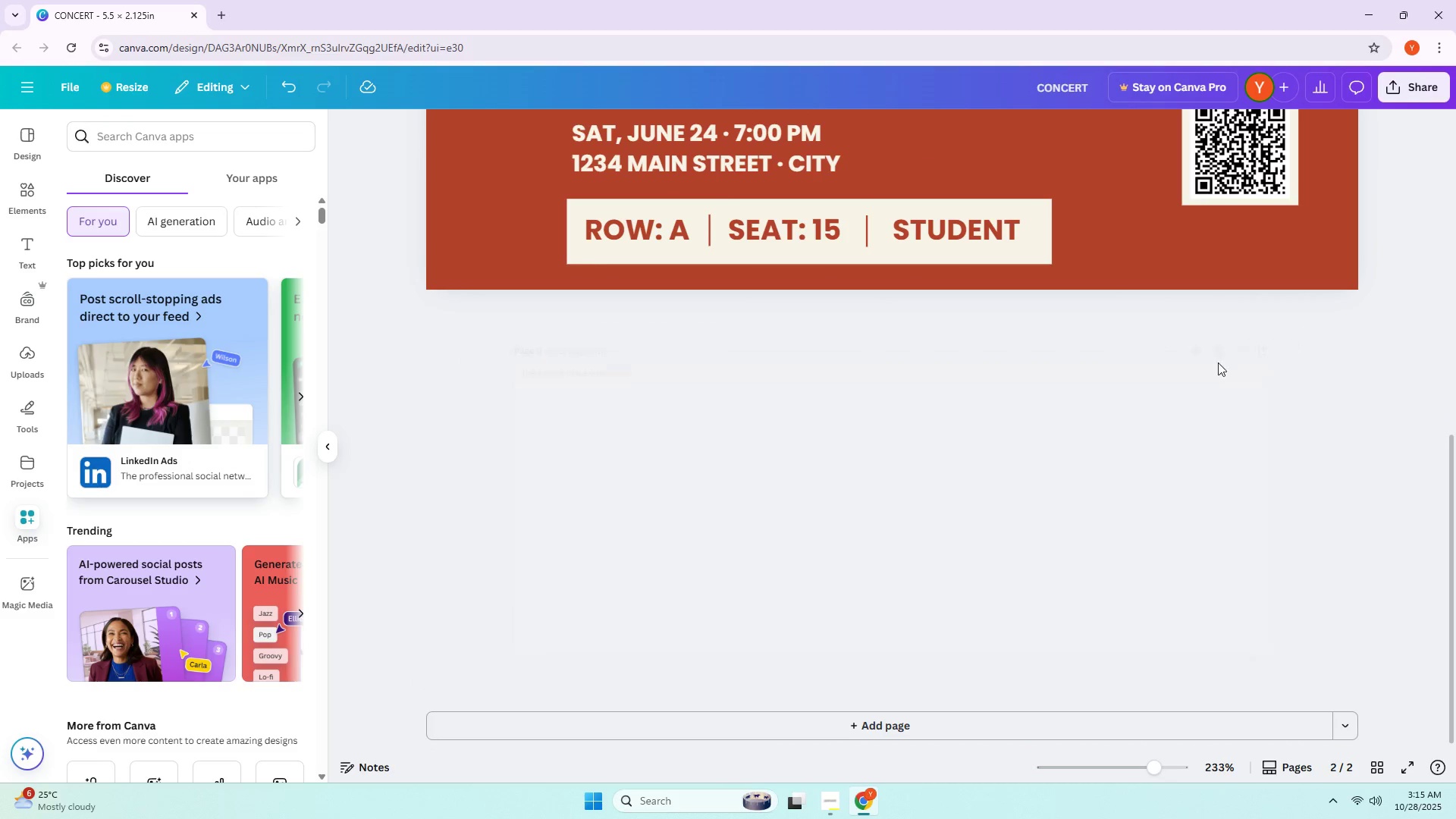 
scroll: coordinate [1040, 397], scroll_direction: up, amount: 3.0
 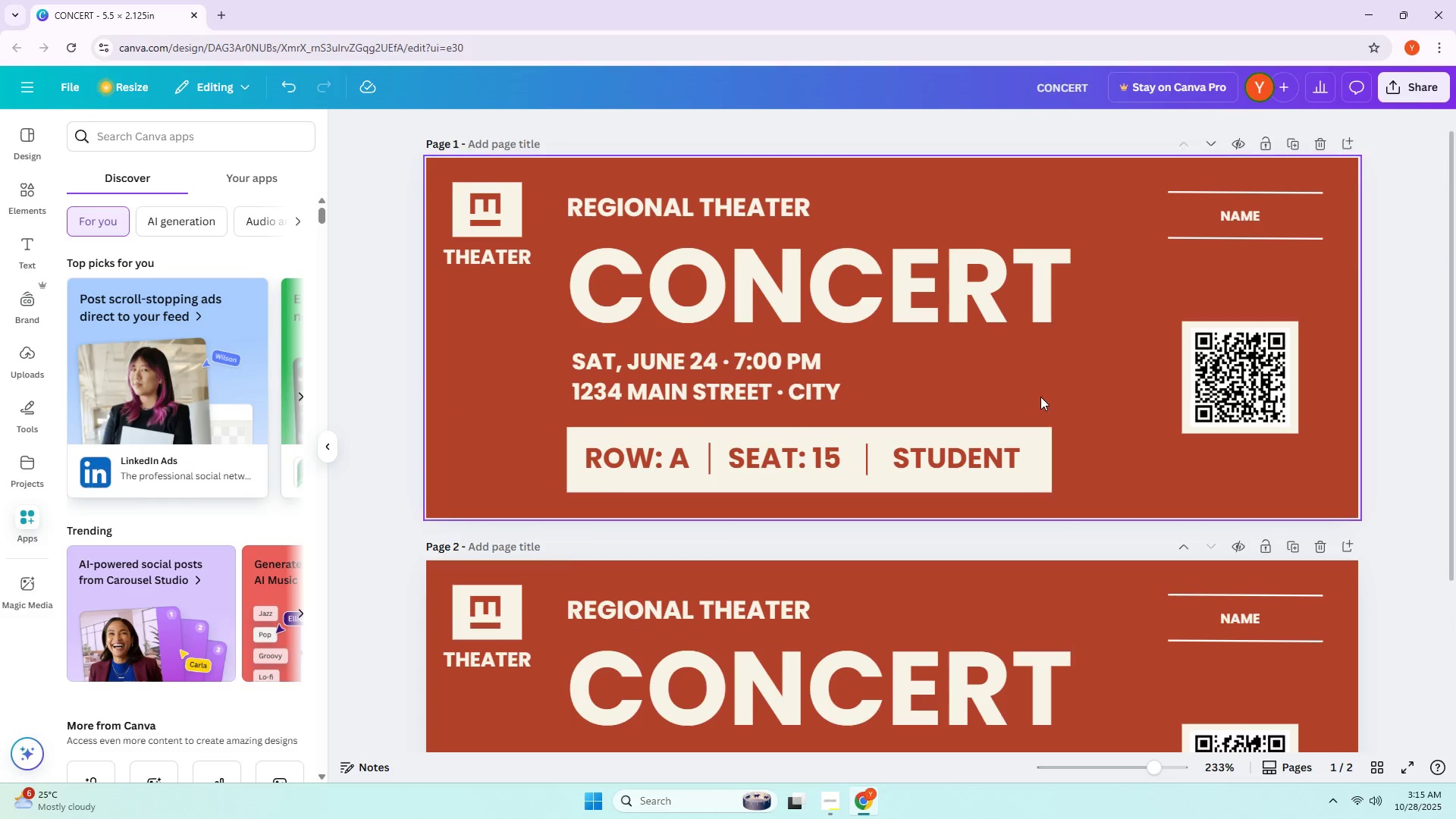 
scroll: coordinate [1016, 439], scroll_direction: down, amount: 7.0
 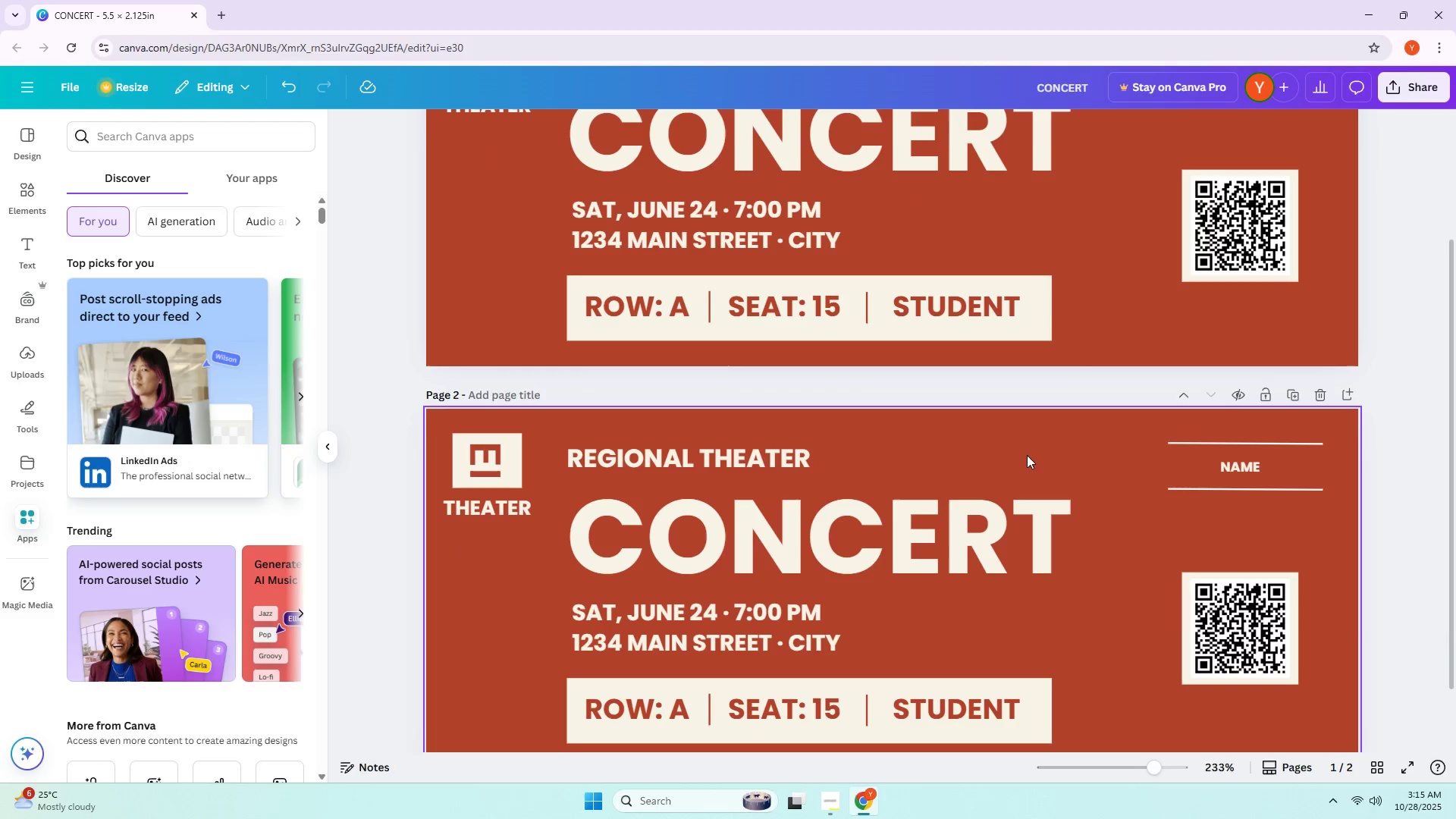 
left_click([1029, 456])
 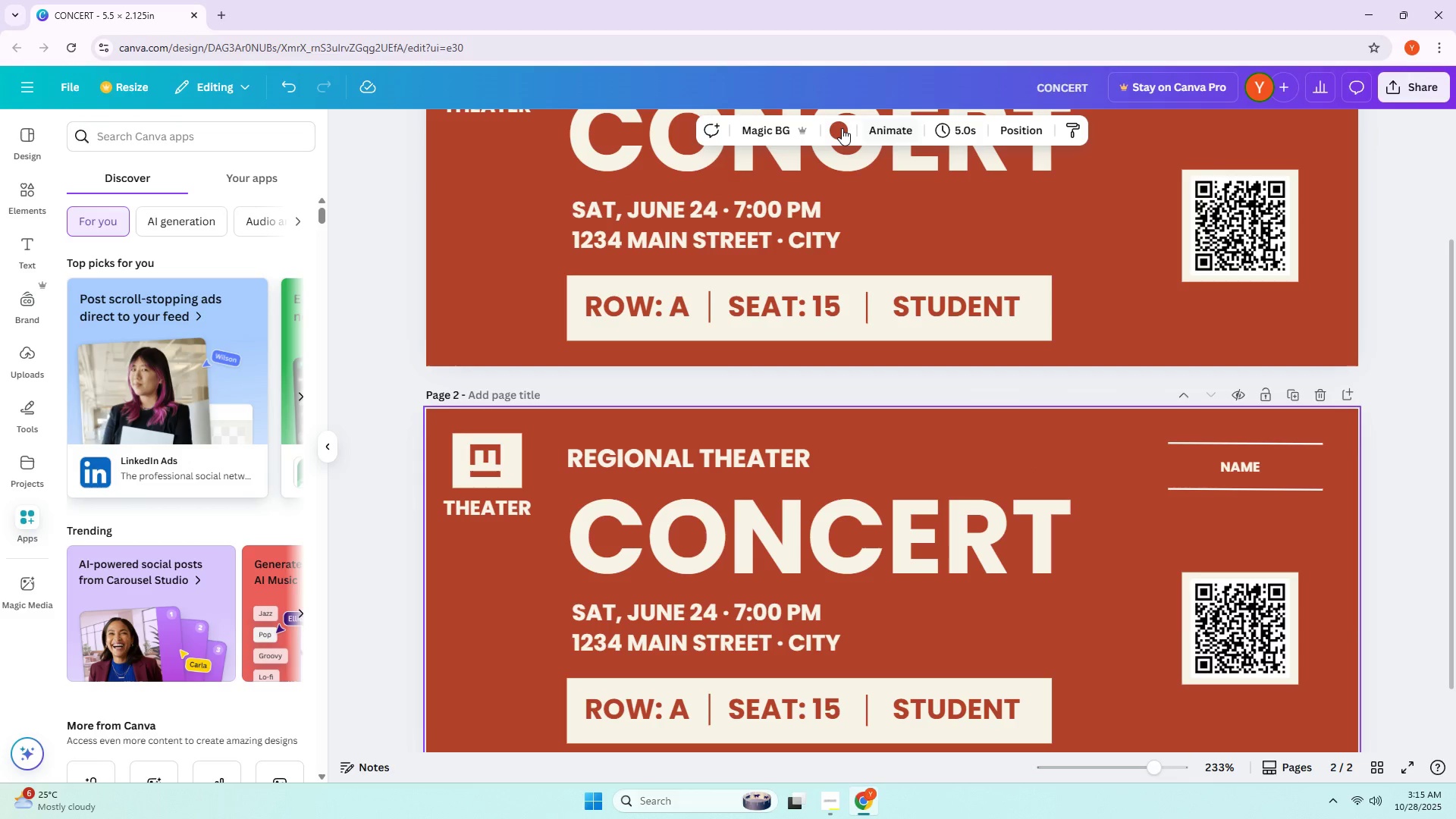 
left_click([839, 127])
 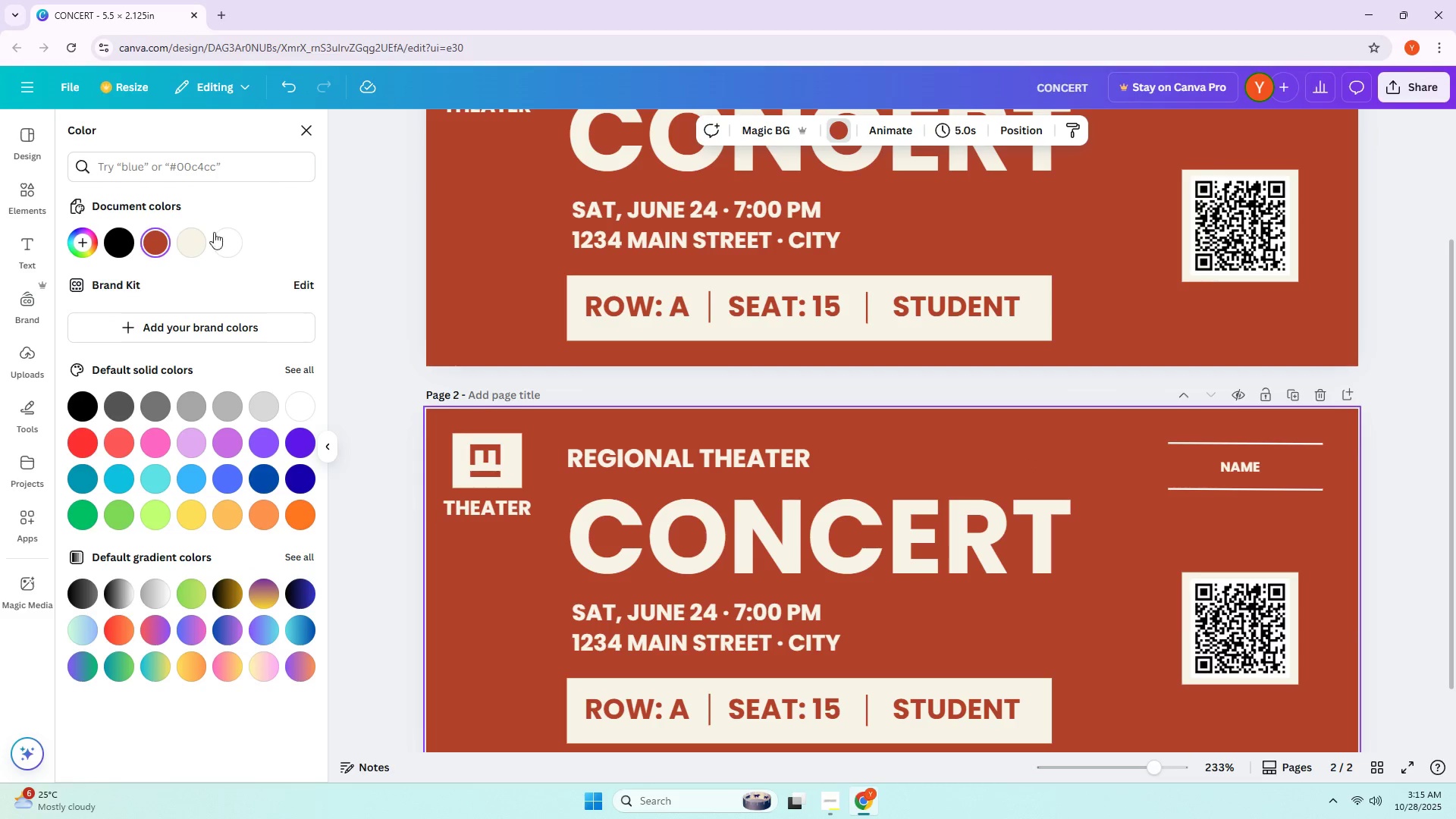 
mouse_move([139, 250])
 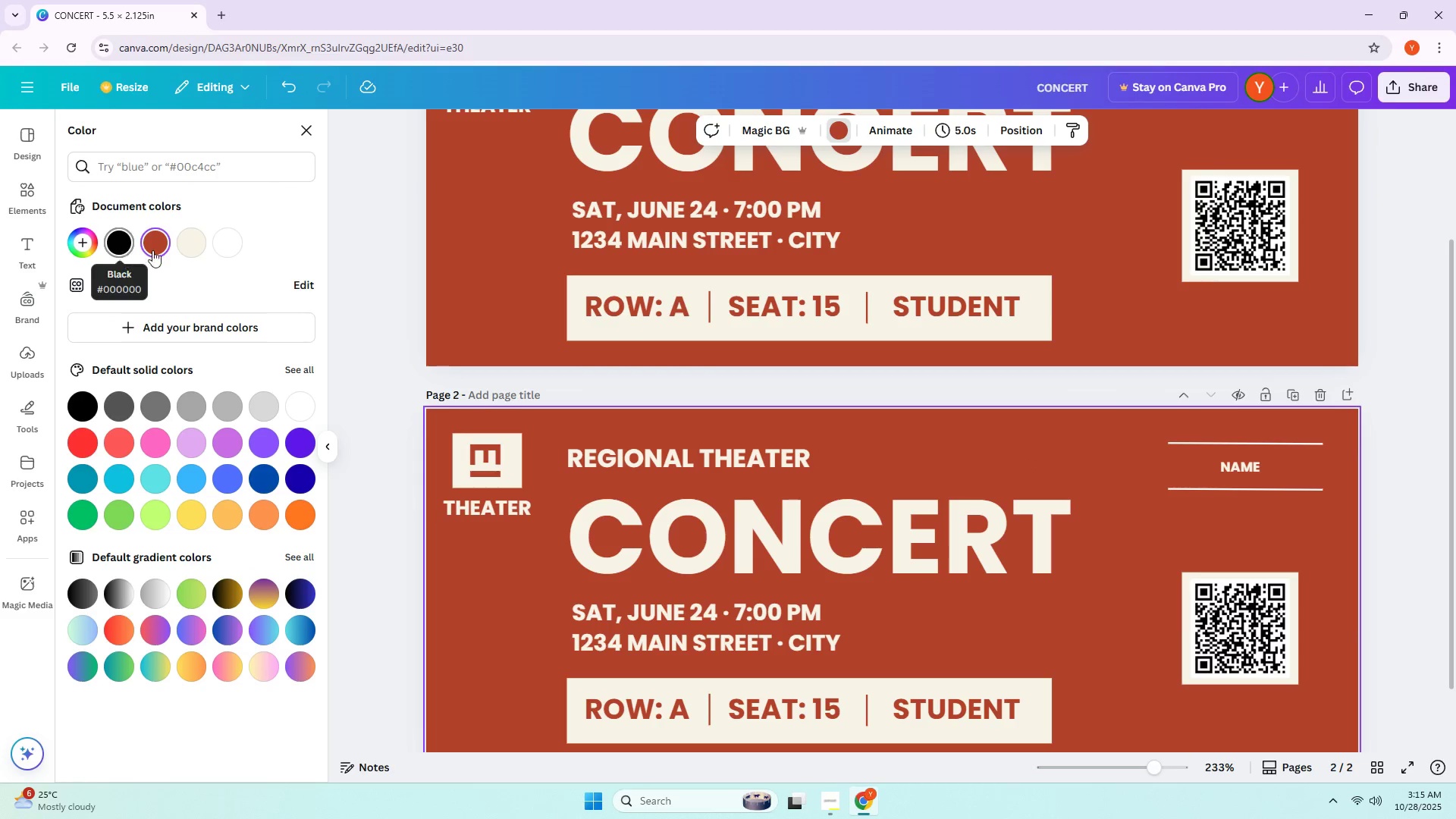 
key(Control+Z)
 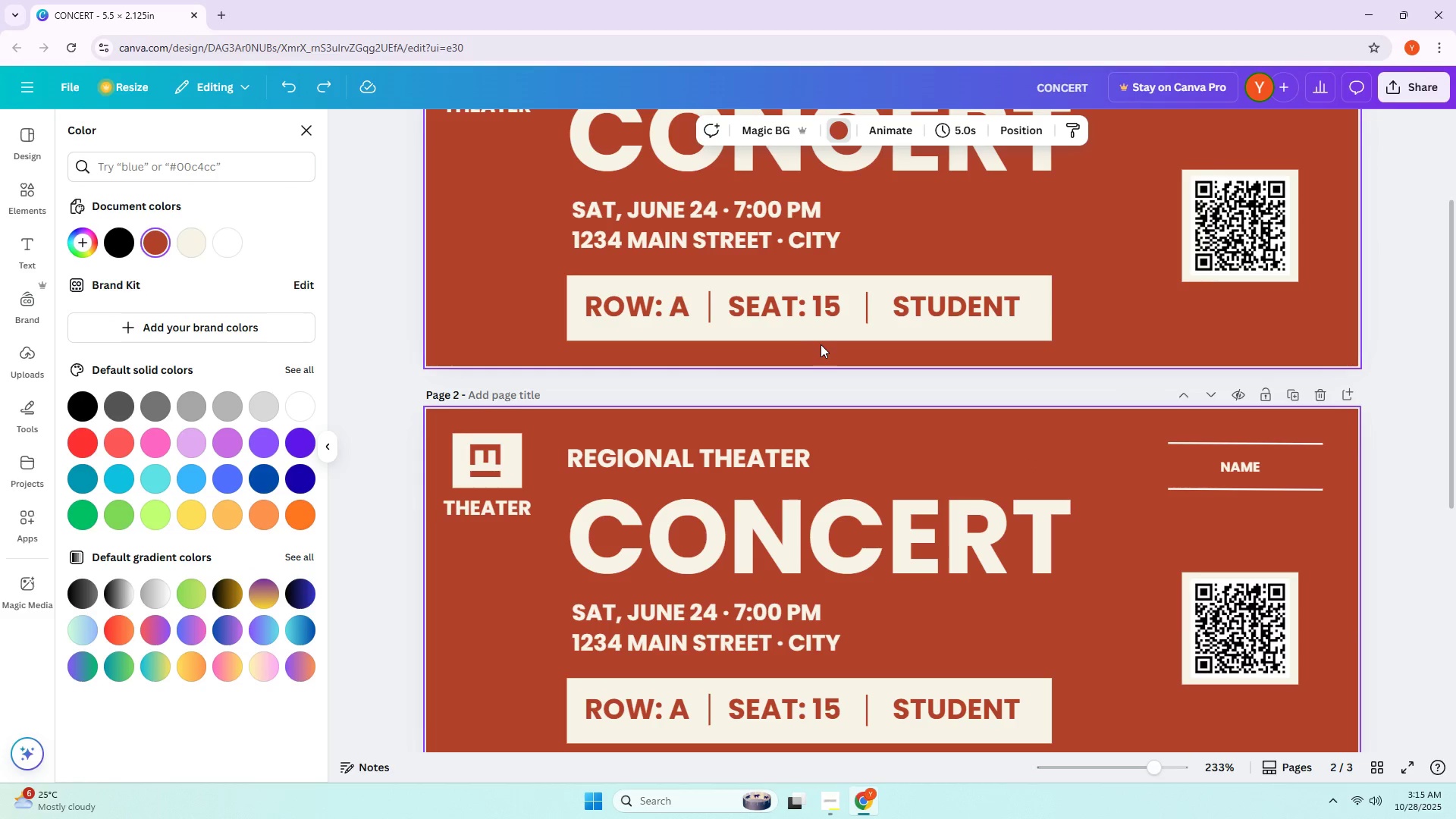 
key(Control+Z)
 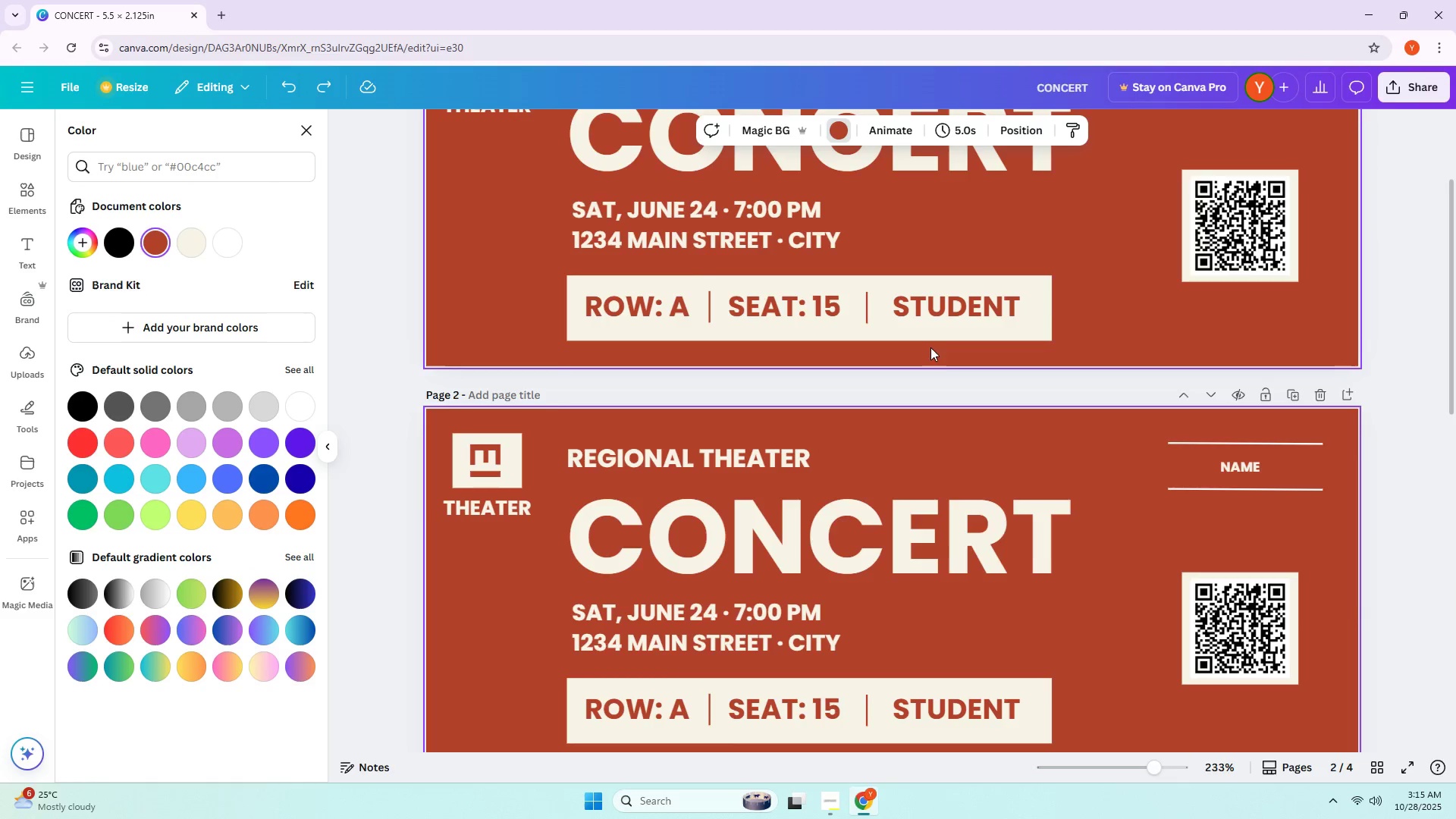 
scroll: coordinate [941, 361], scroll_direction: down, amount: 6.0
 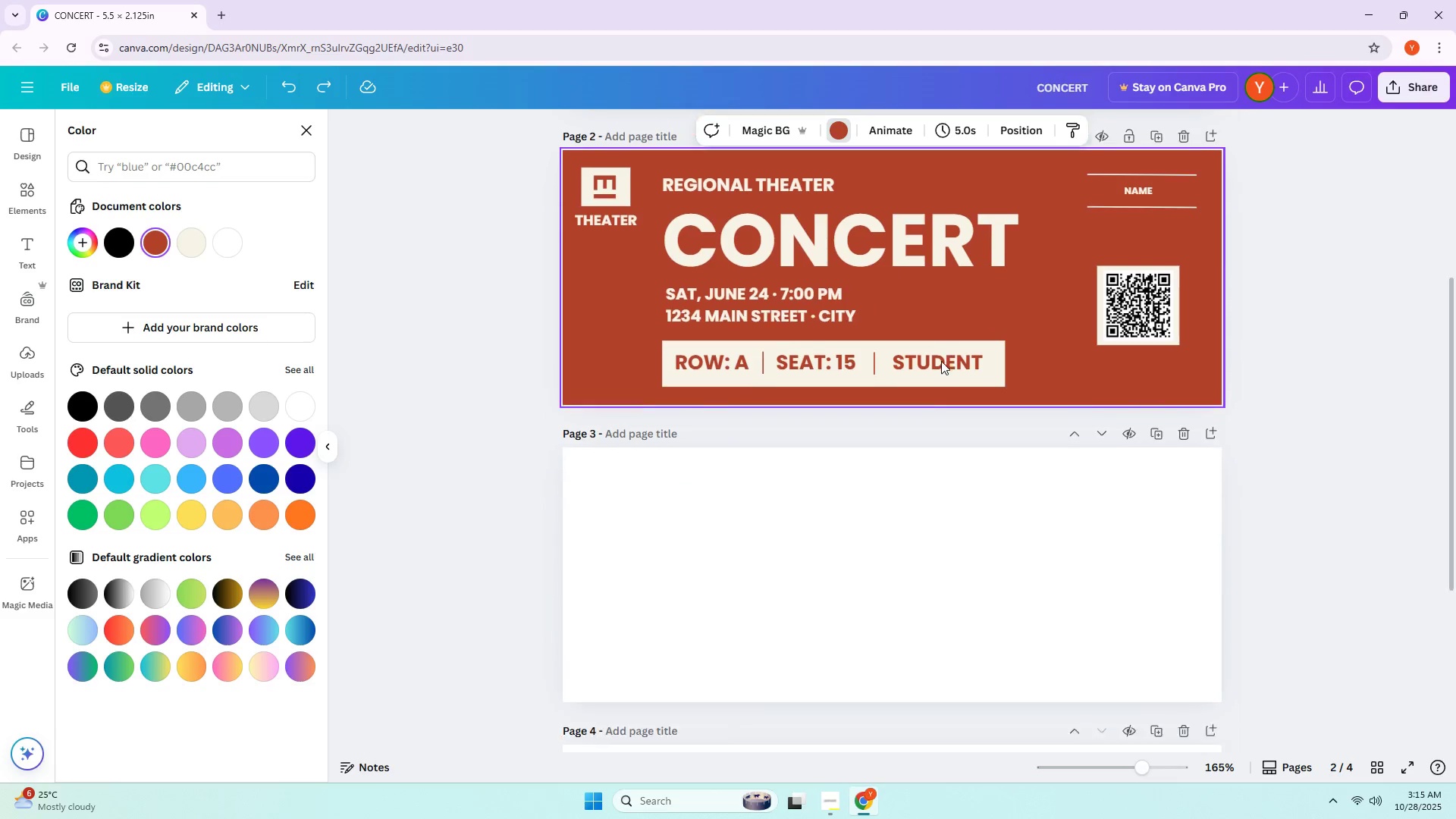 
key(Control+Z)
 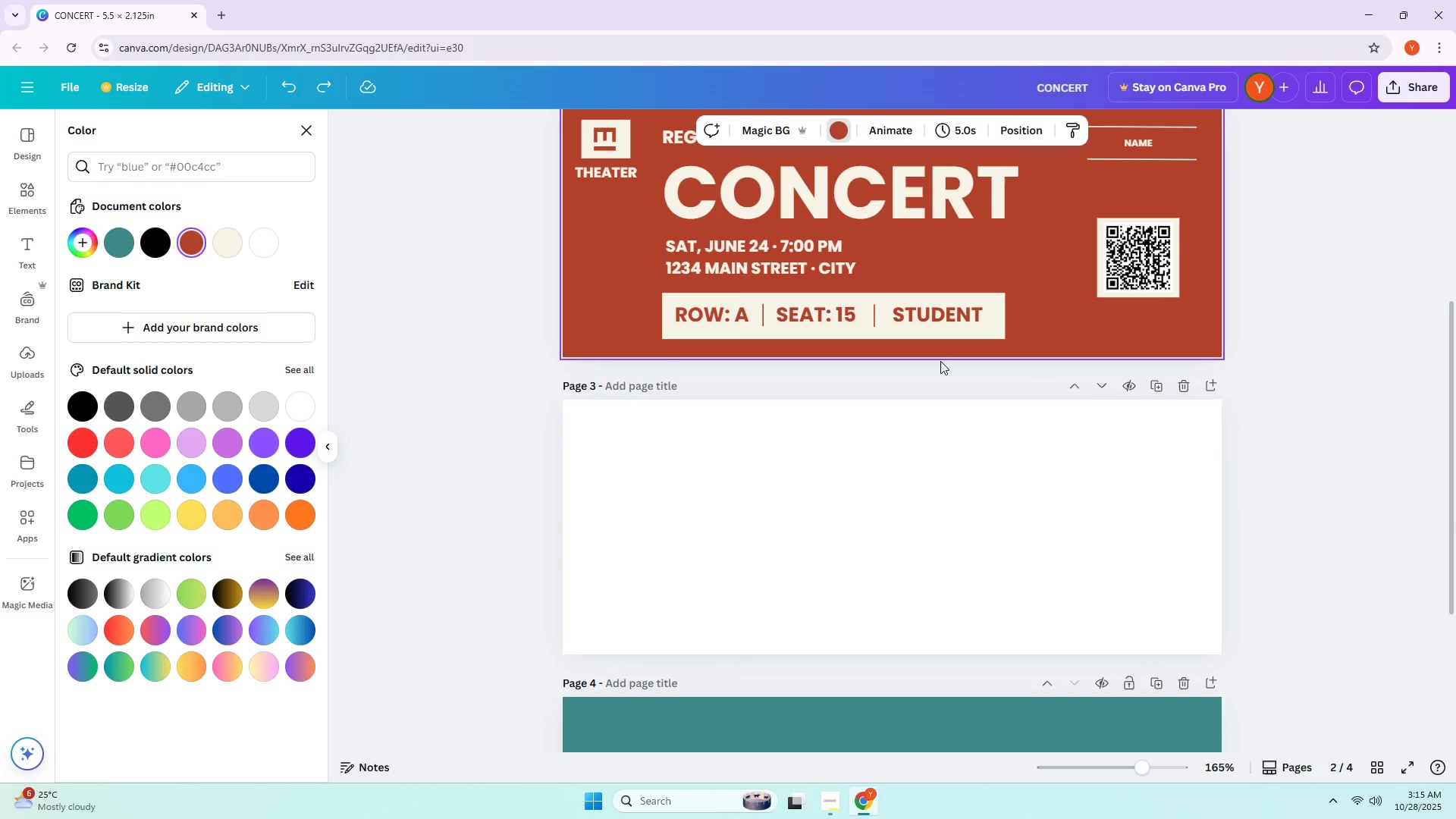 
key(Control+Z)
 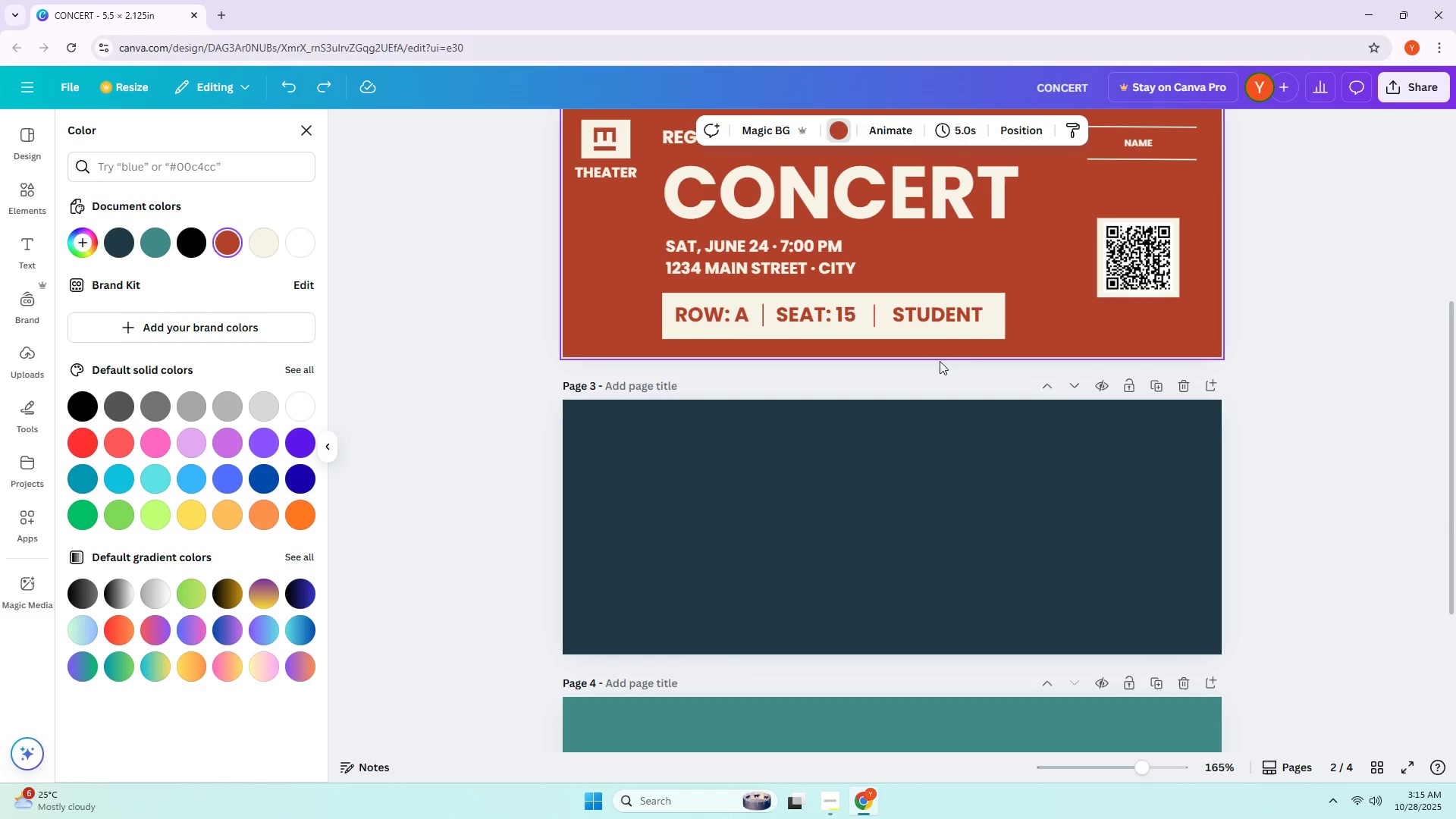 
scroll: coordinate [940, 361], scroll_direction: up, amount: 3.0
 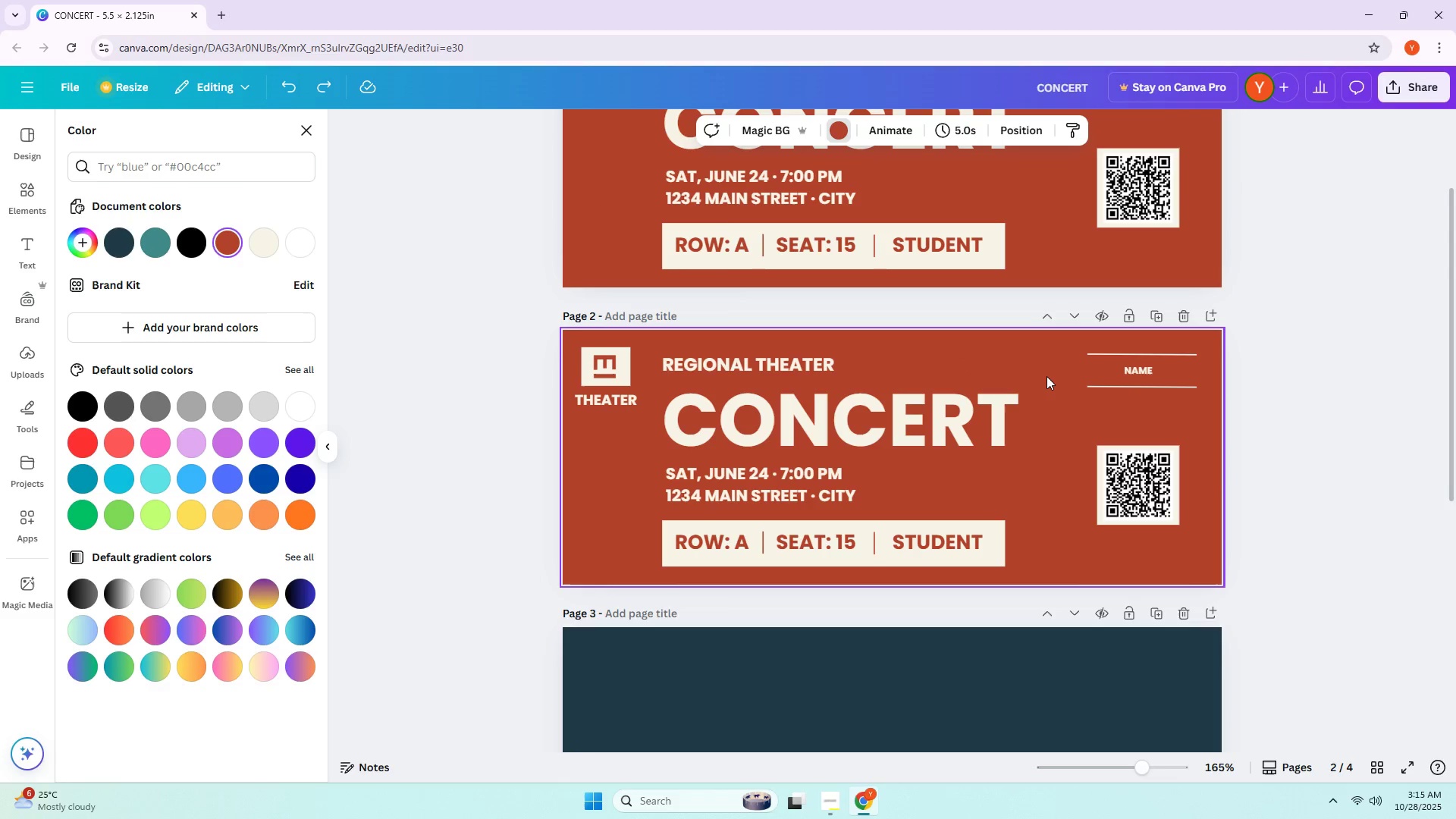 
left_click([1046, 376])
 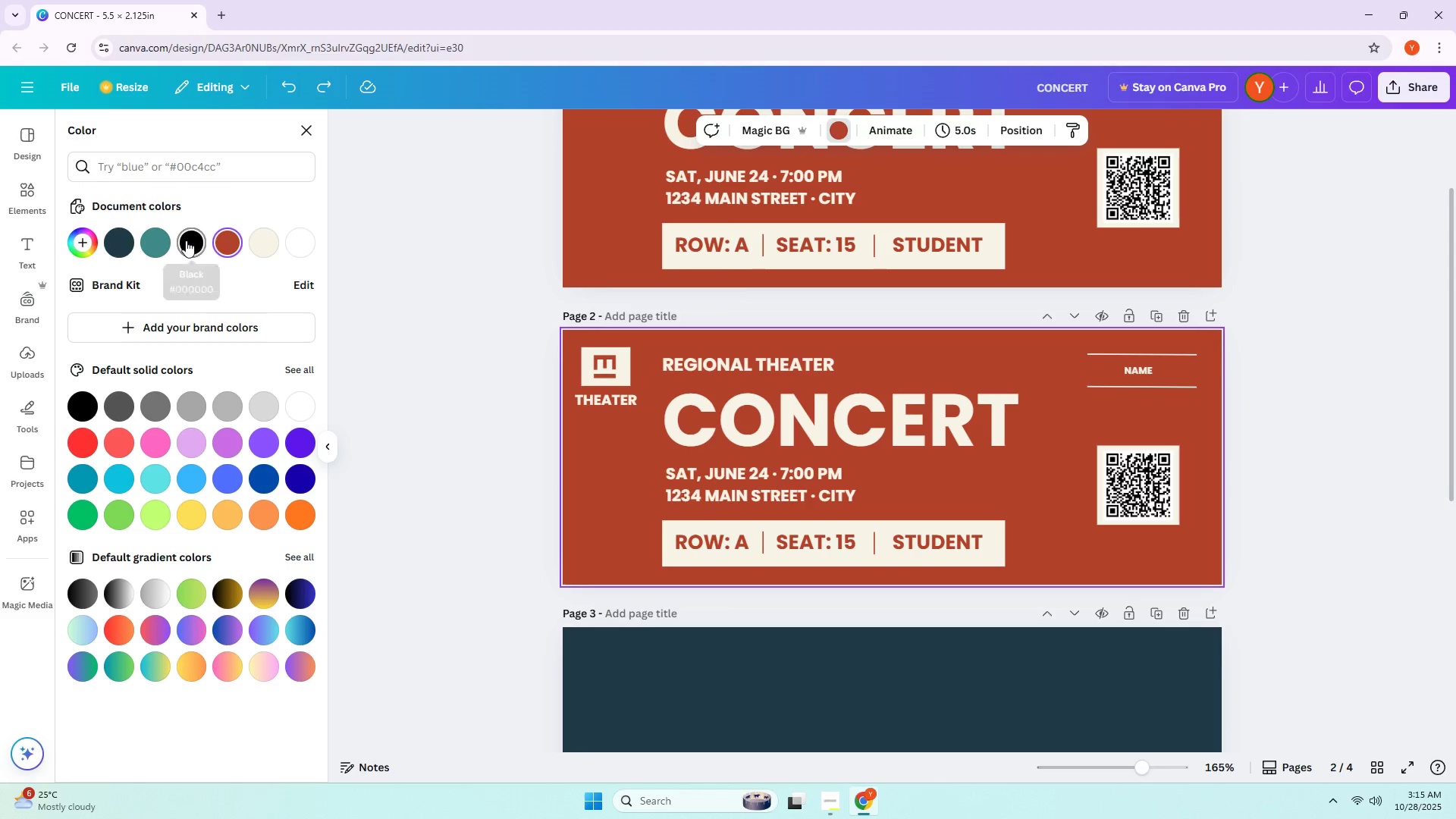 
left_click([194, 242])
 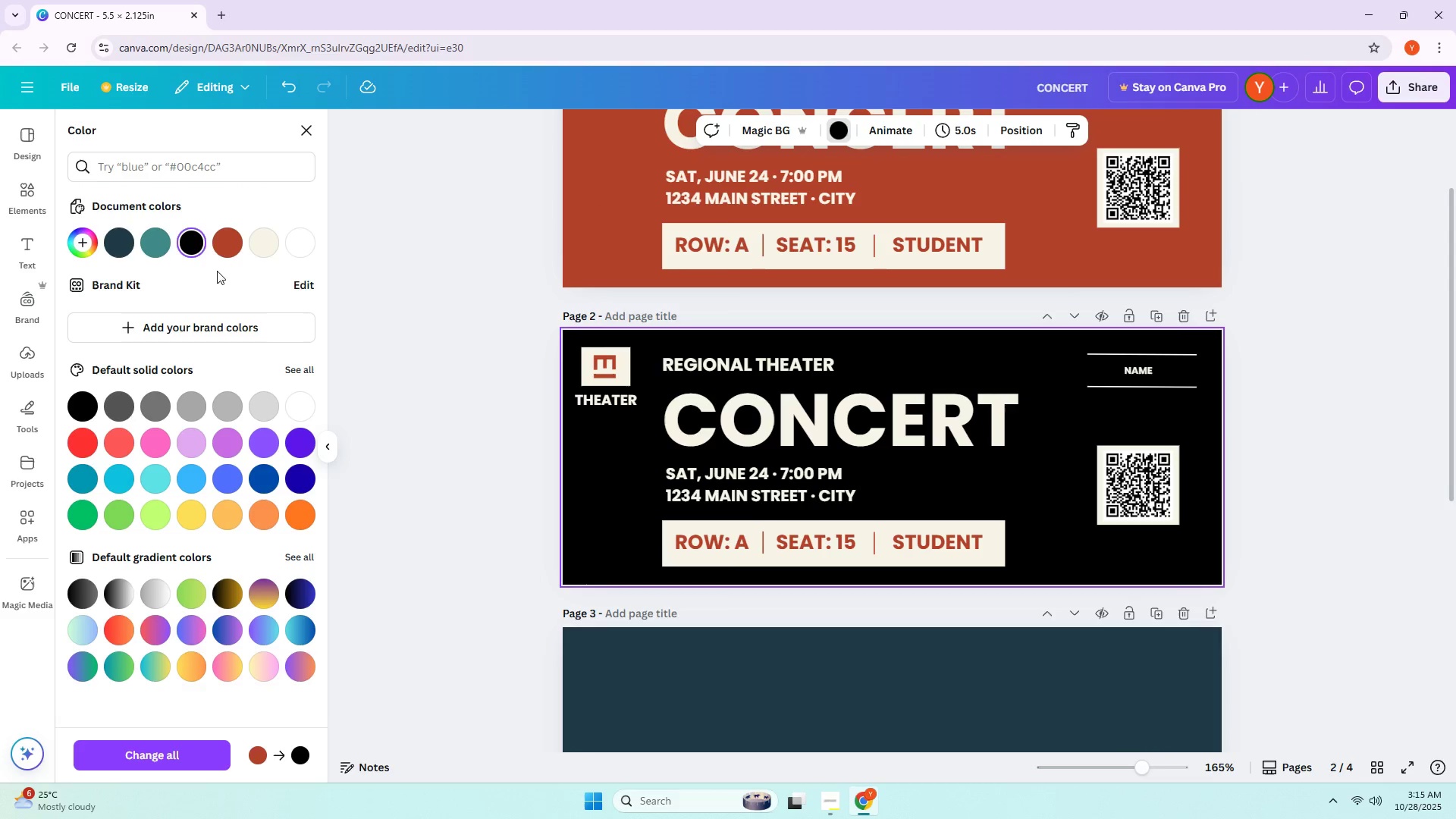 
left_click([118, 248])
 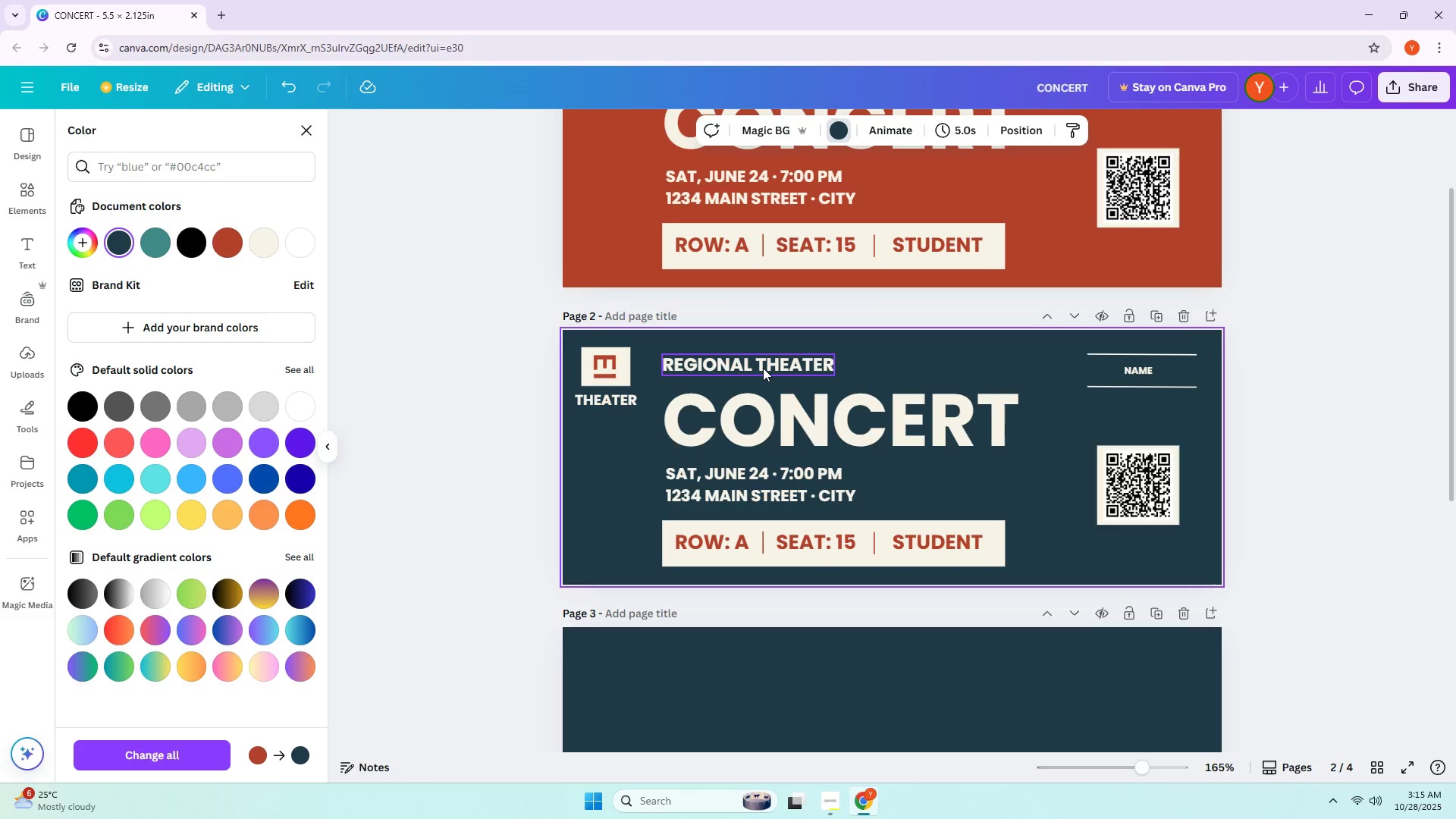 
left_click([763, 368])
 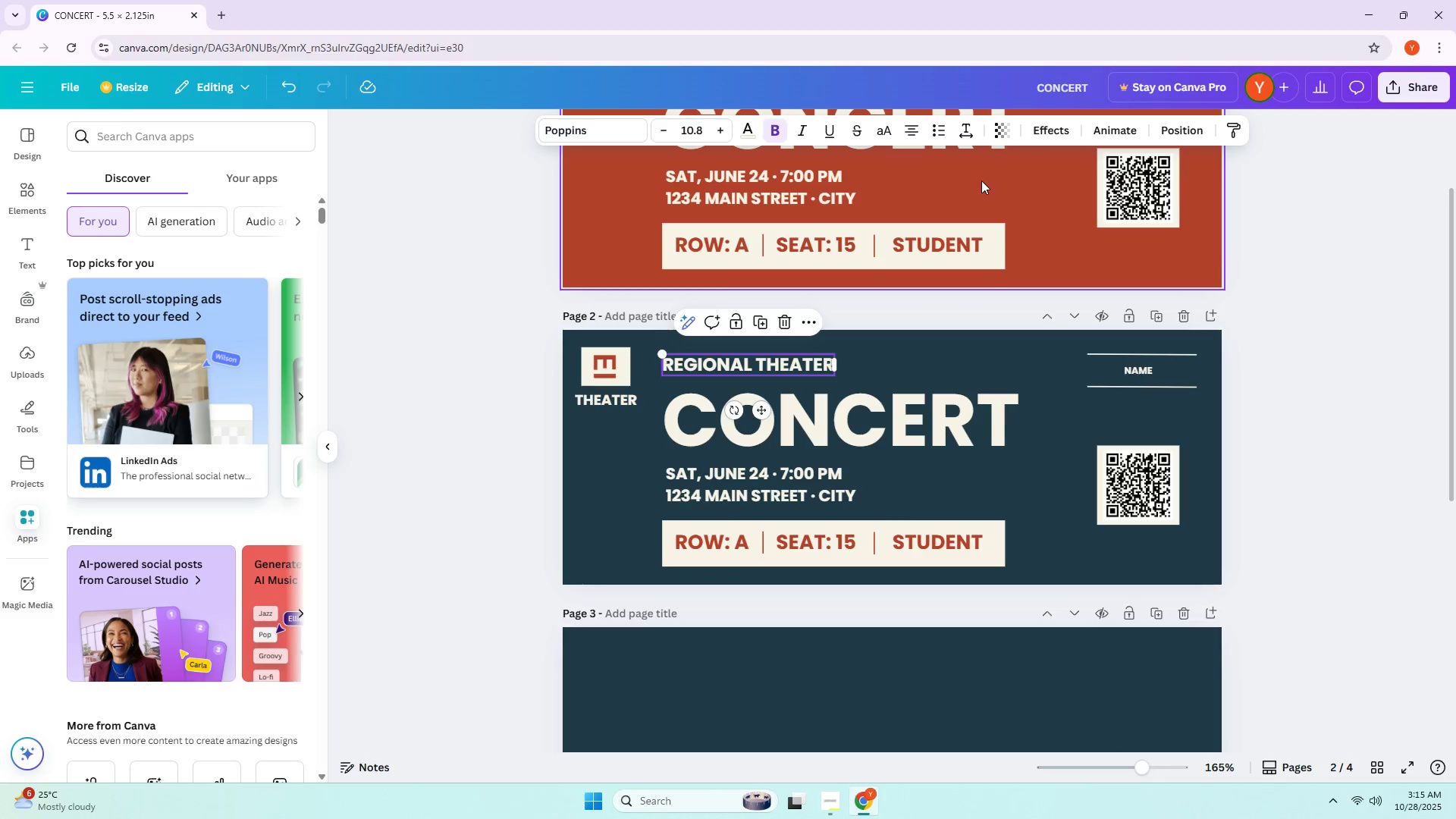 
scroll: coordinate [846, 274], scroll_direction: up, amount: 3.0
 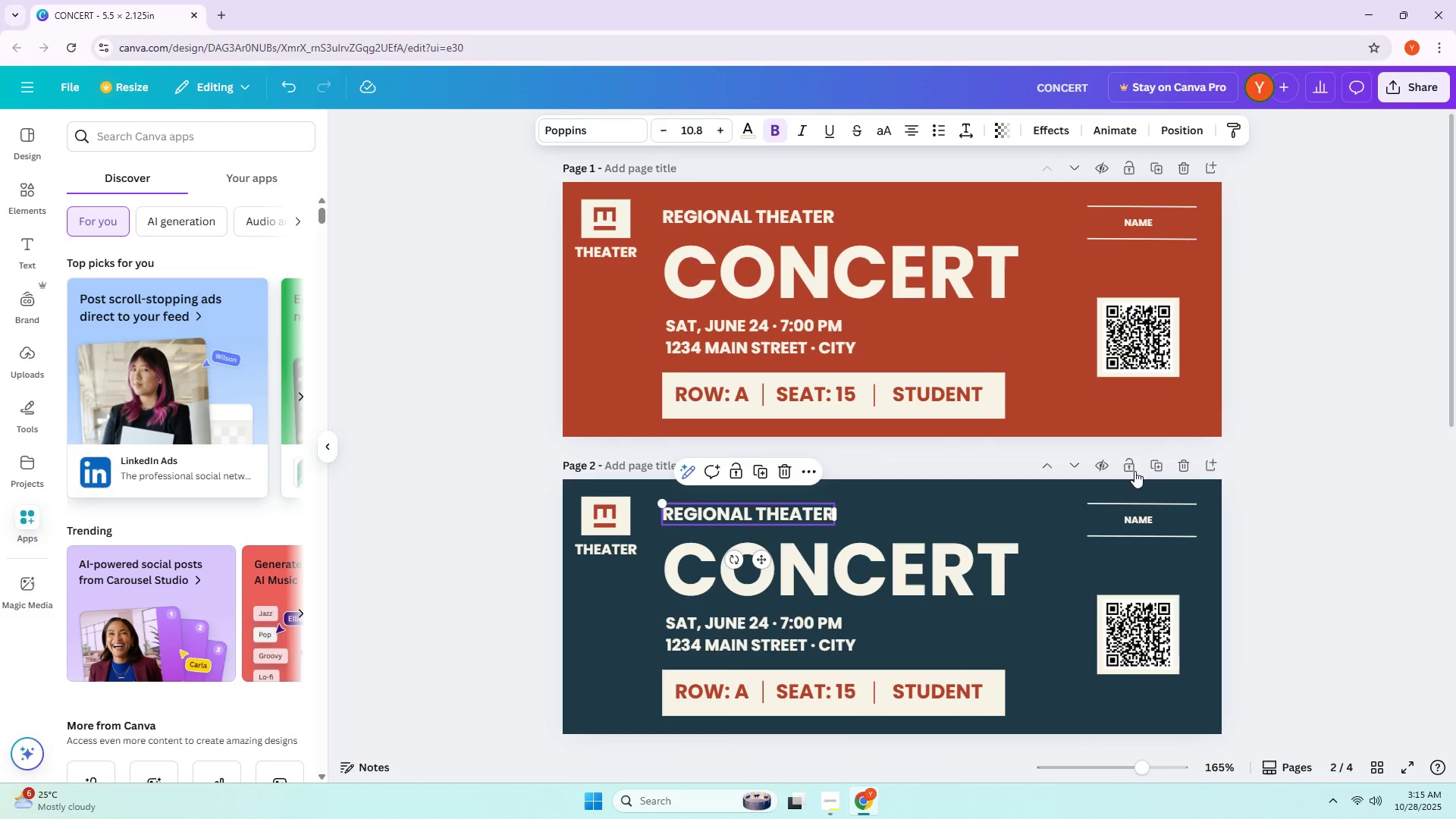 
left_click([1174, 466])
 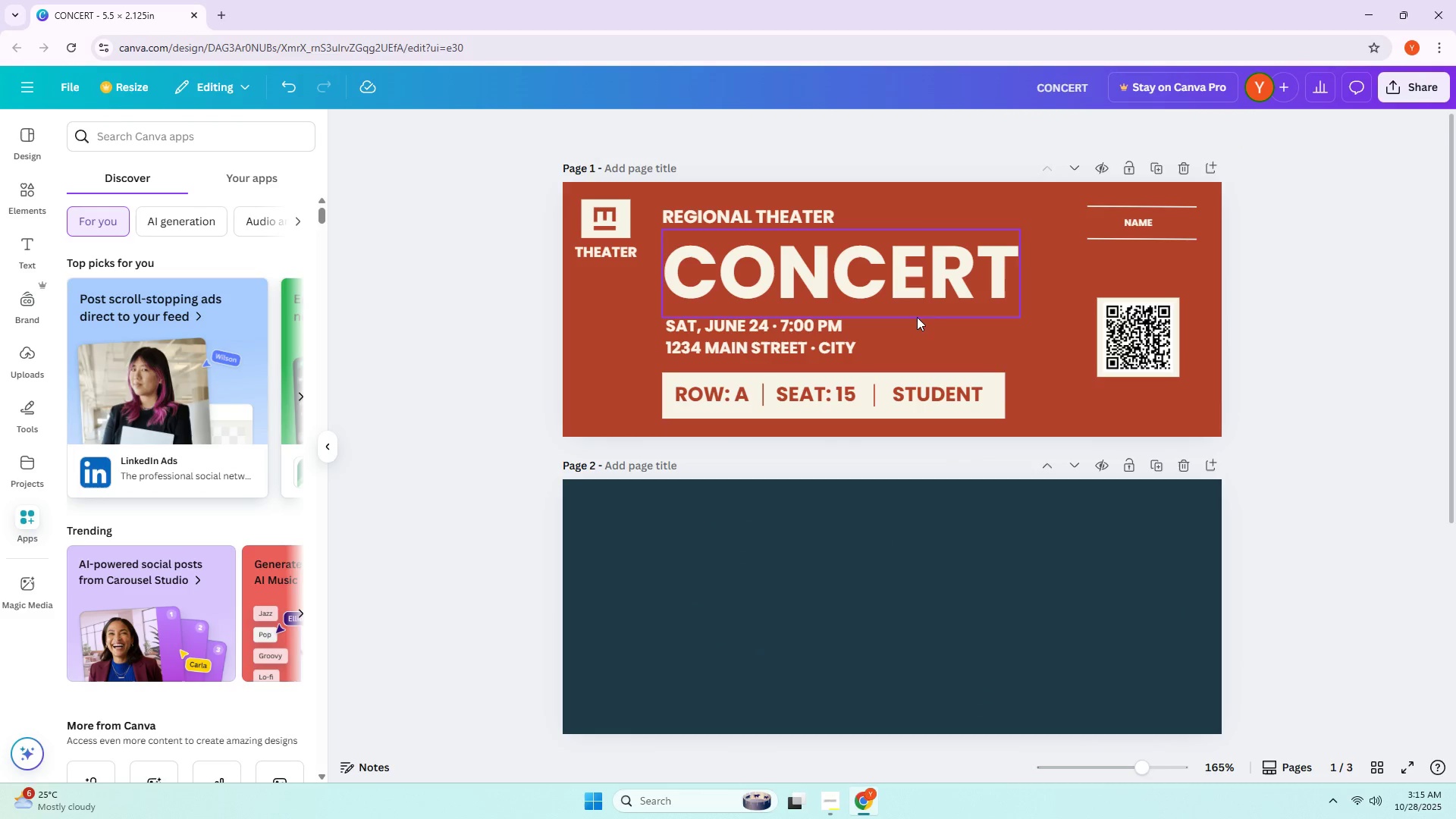 
left_click([761, 216])
 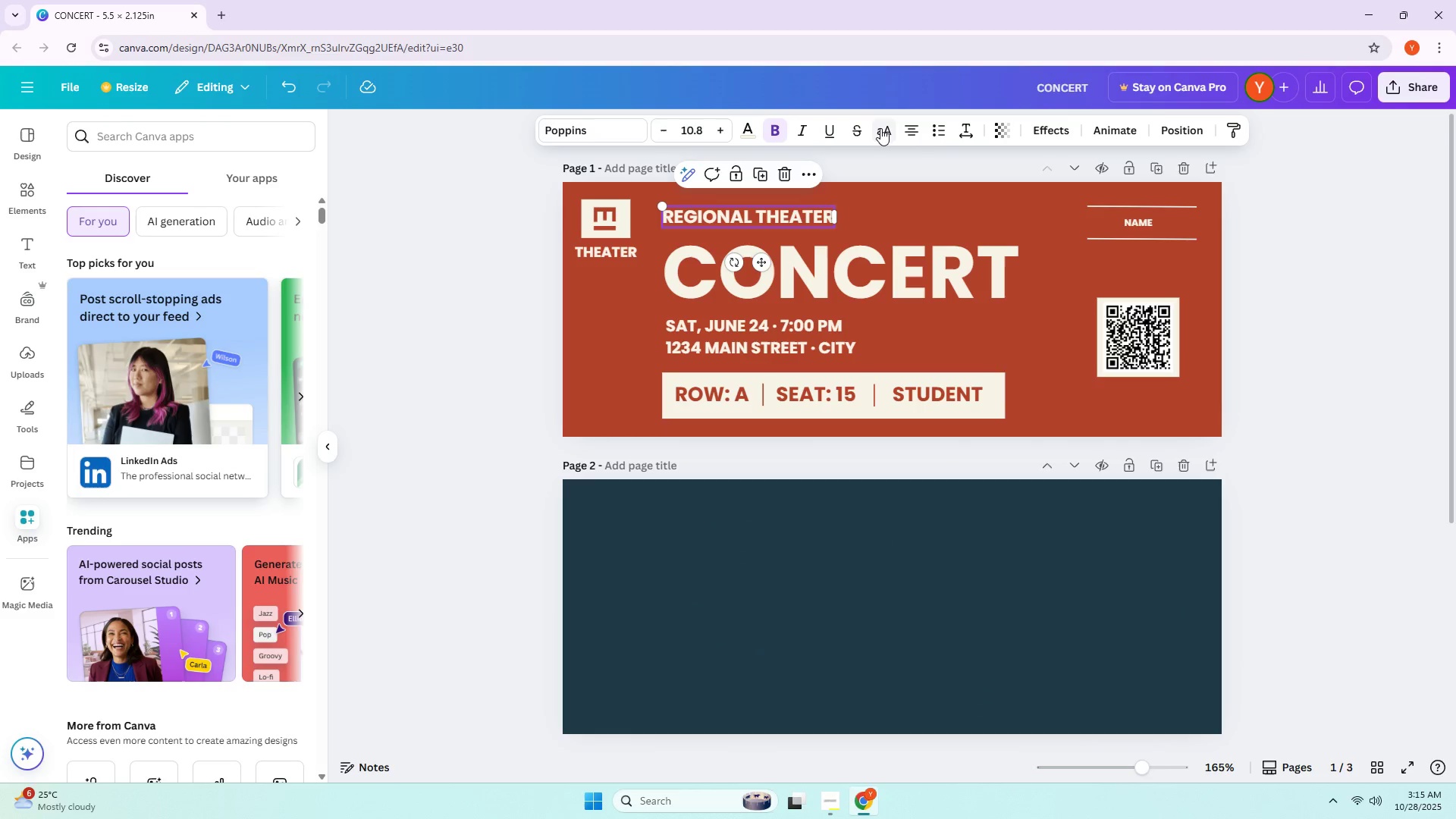 
left_click([969, 129])
 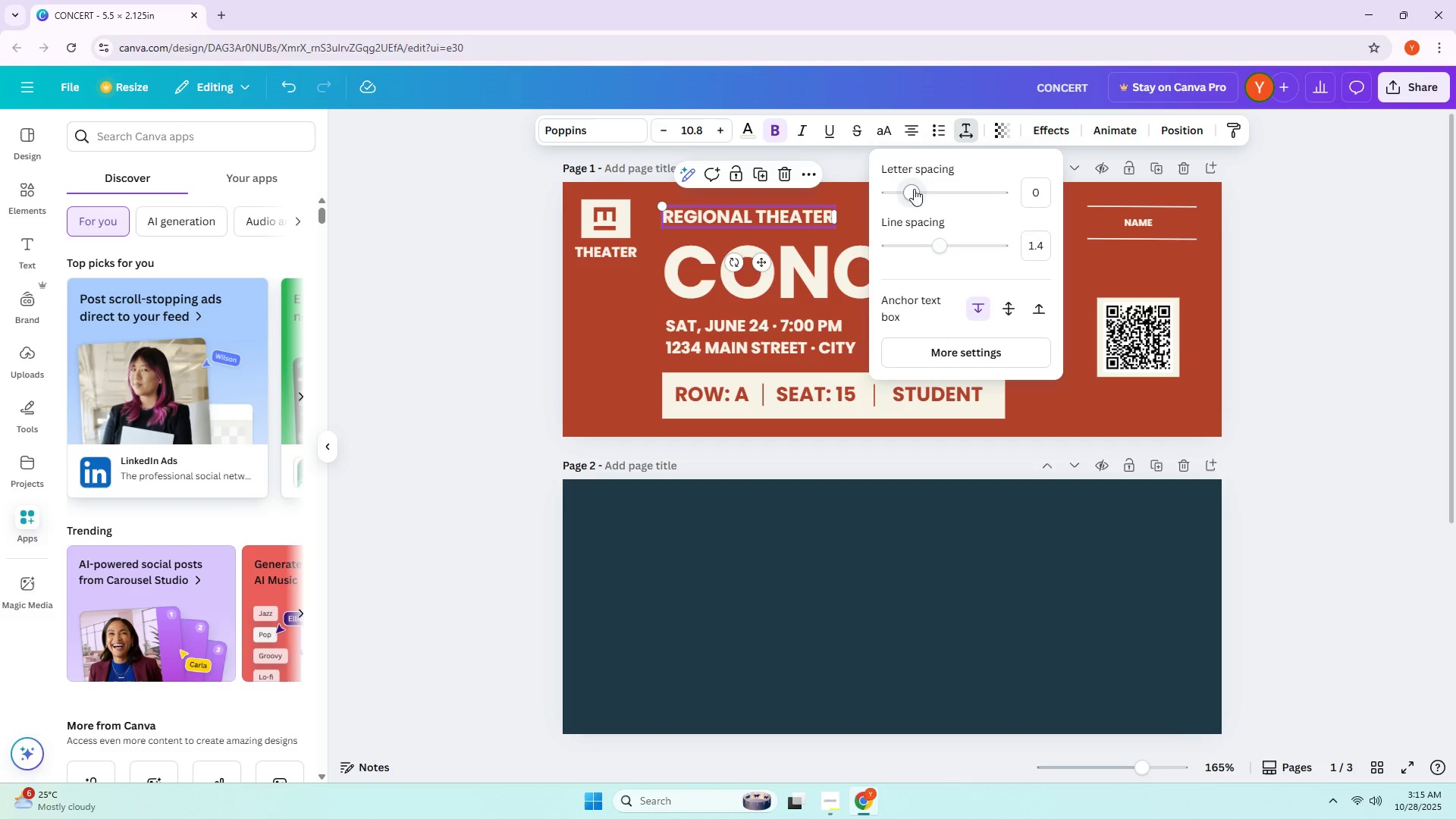 
left_click_drag(start_coordinate=[914, 190], to_coordinate=[918, 190])
 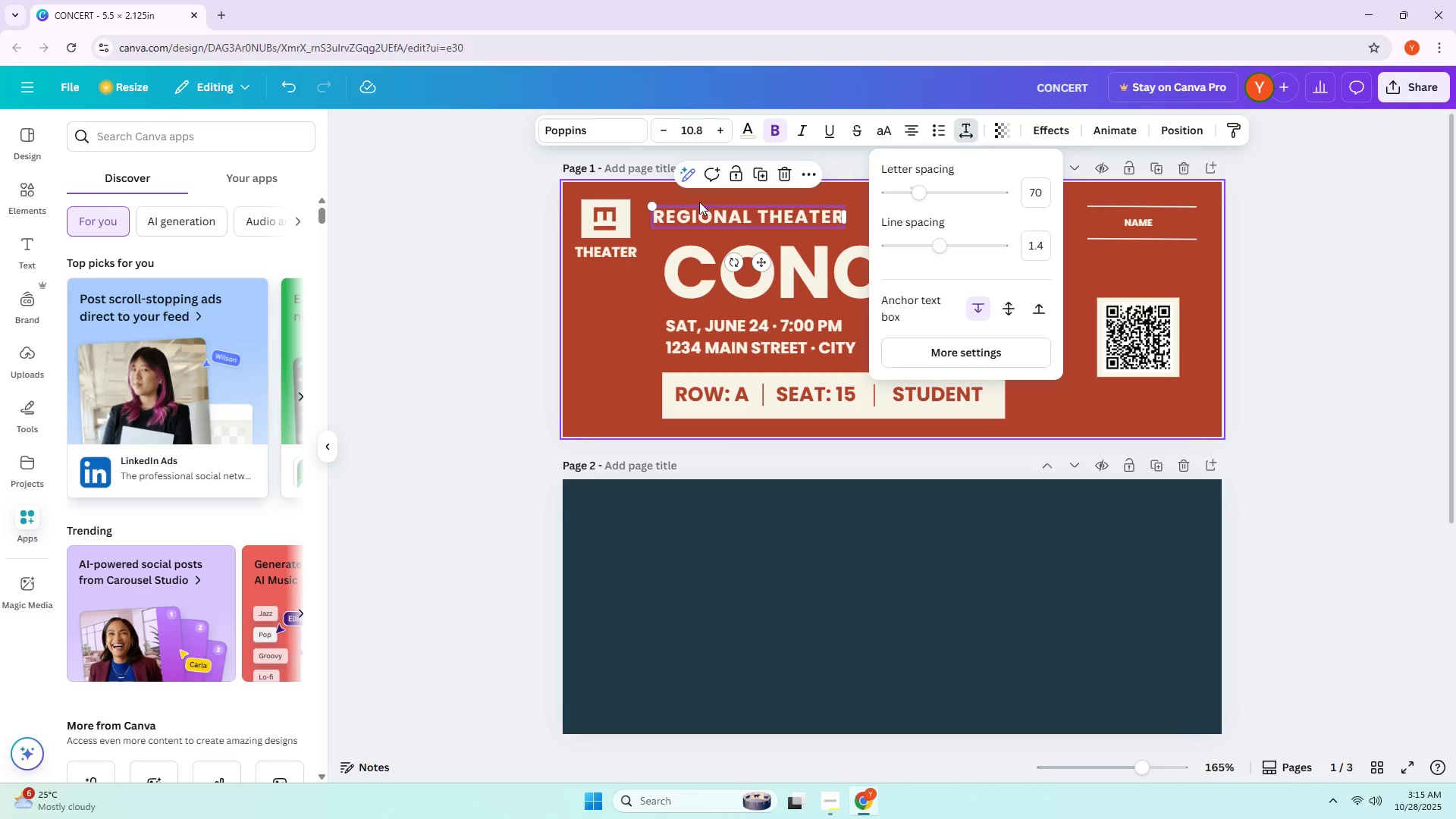 
left_click_drag(start_coordinate=[710, 219], to_coordinate=[720, 222])
 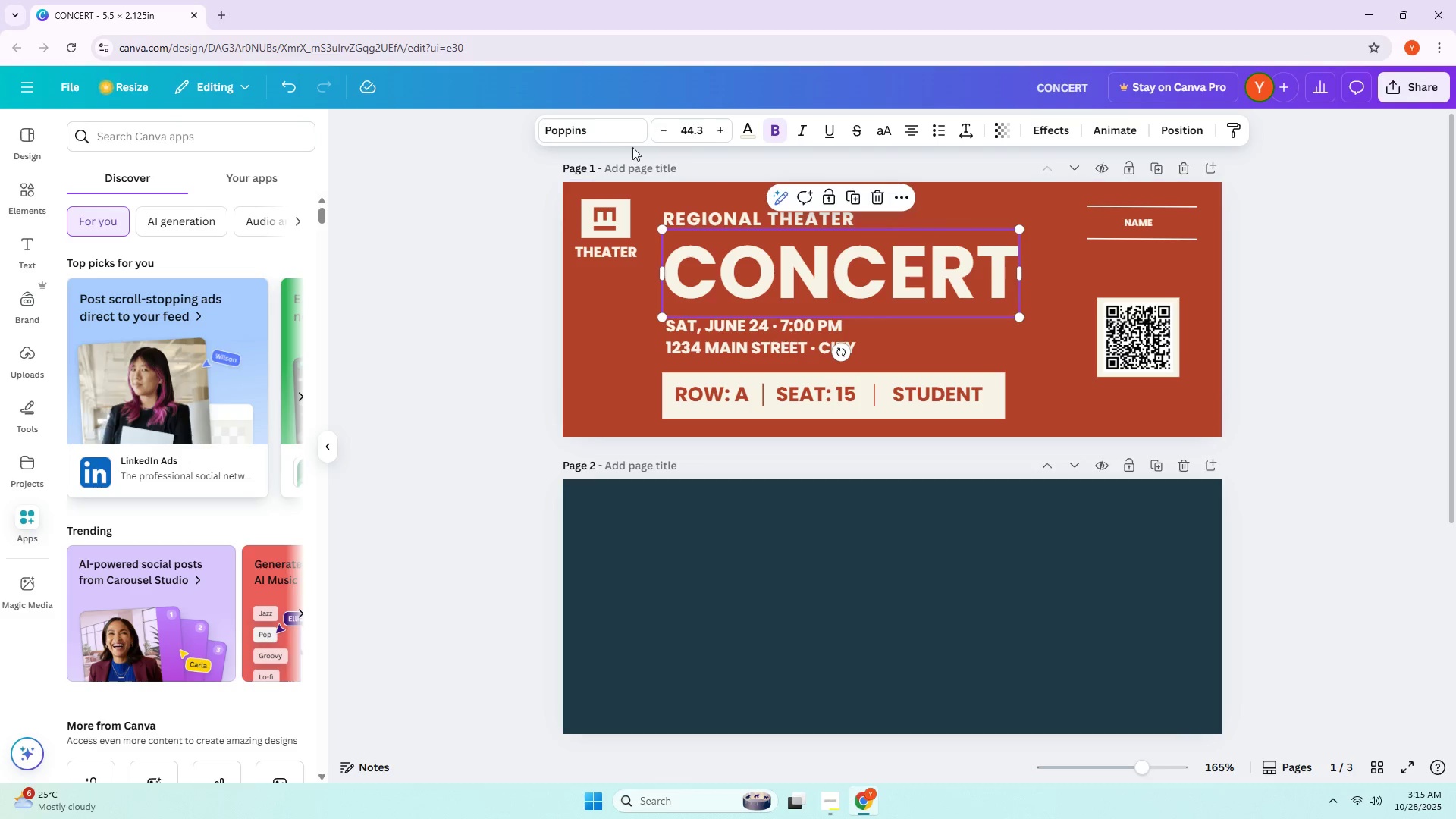 
left_click([613, 139])
 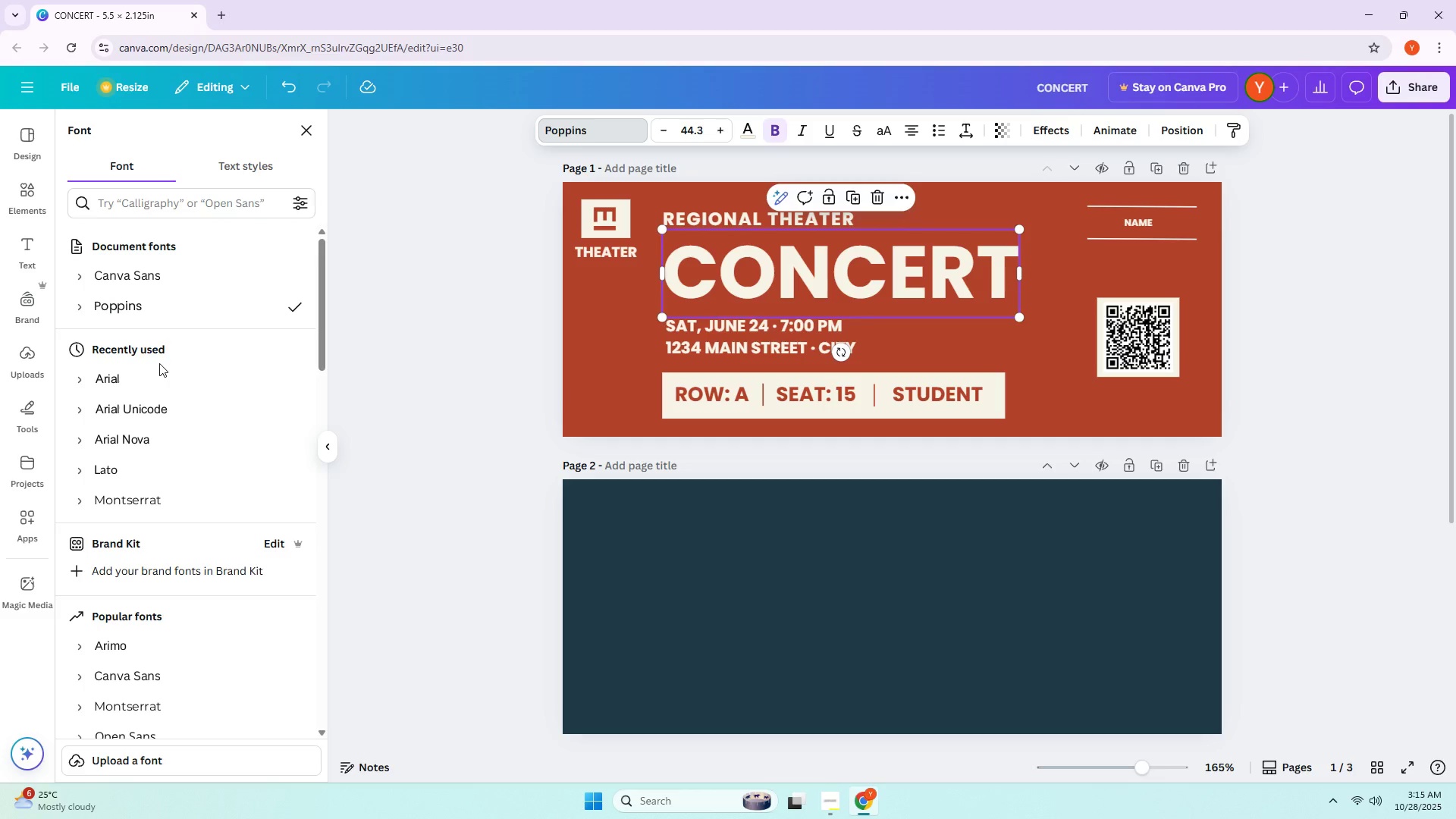 
wait(5.58)
 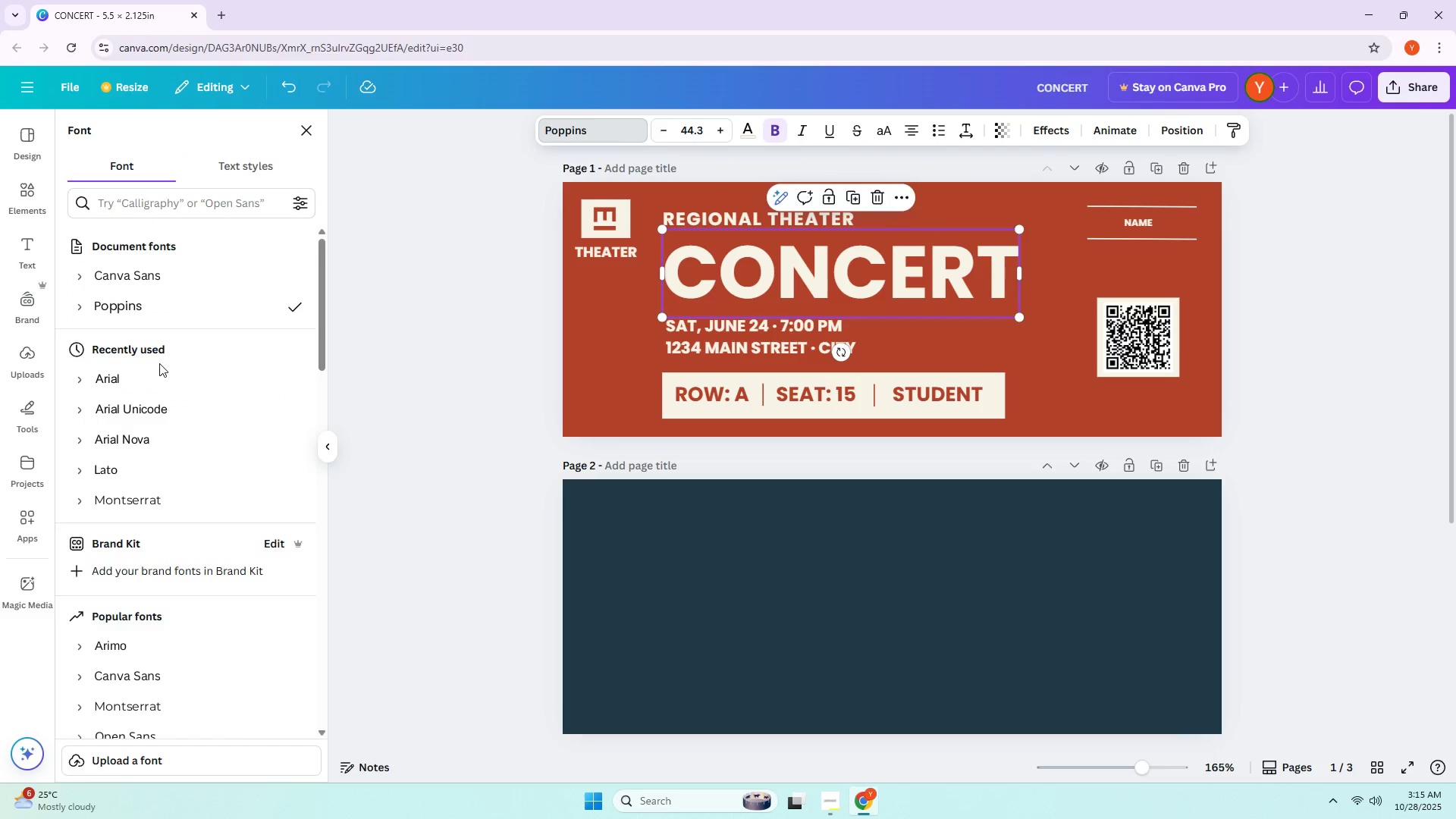 
scroll: coordinate [159, 364], scroll_direction: down, amount: 4.0
 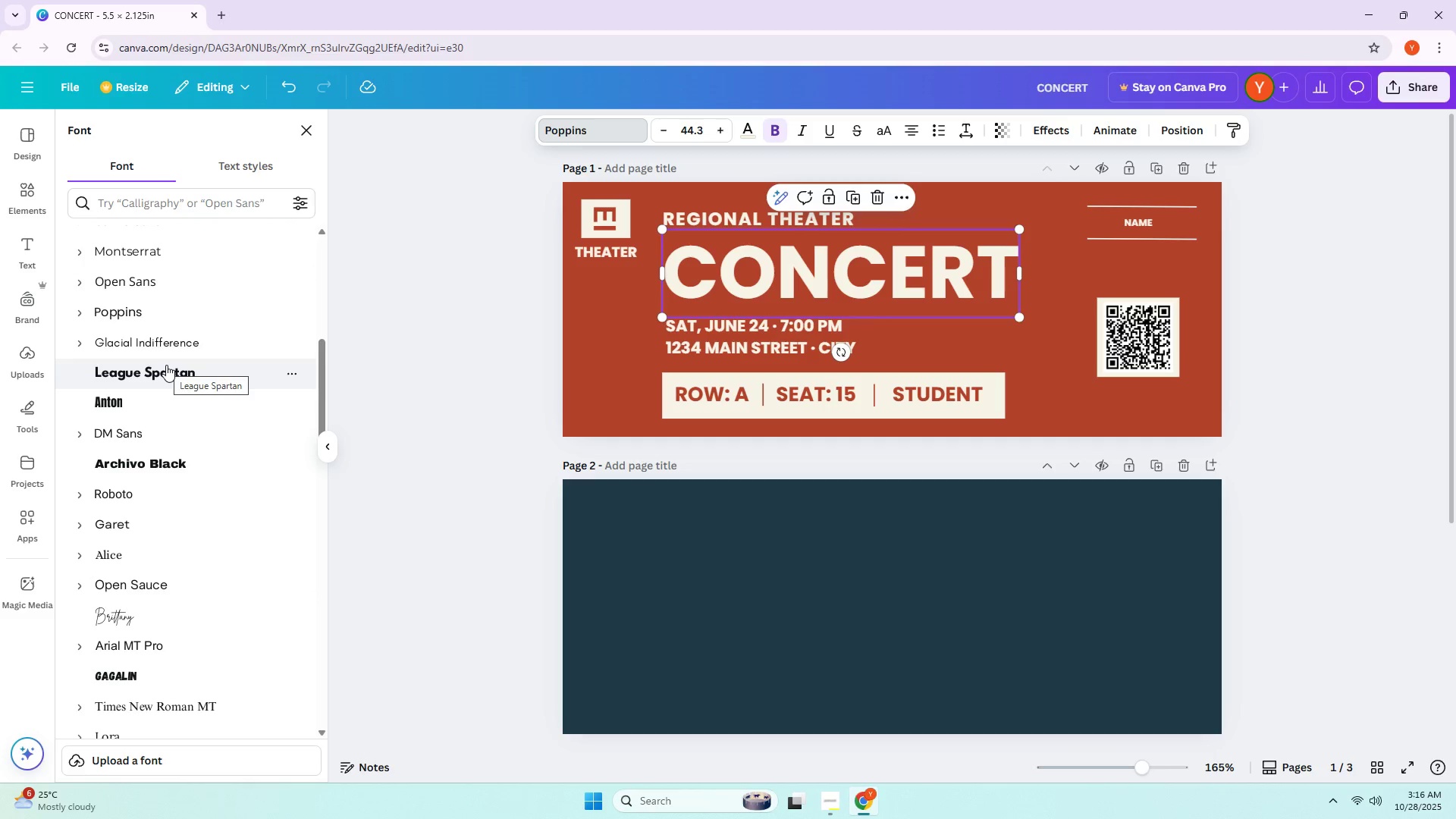 
scroll: coordinate [166, 365], scroll_direction: up, amount: 3.0
 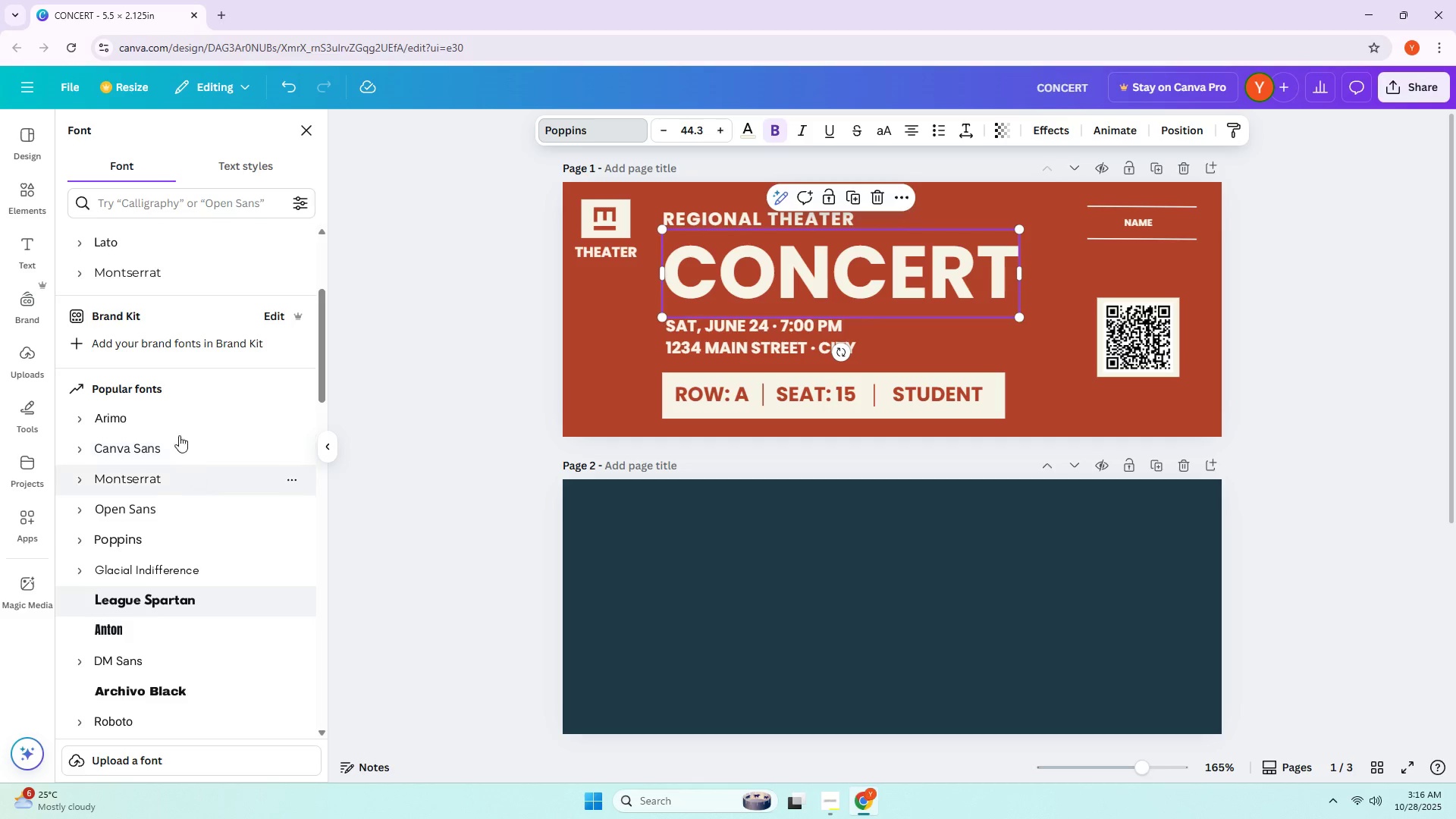 
left_click([179, 200])
 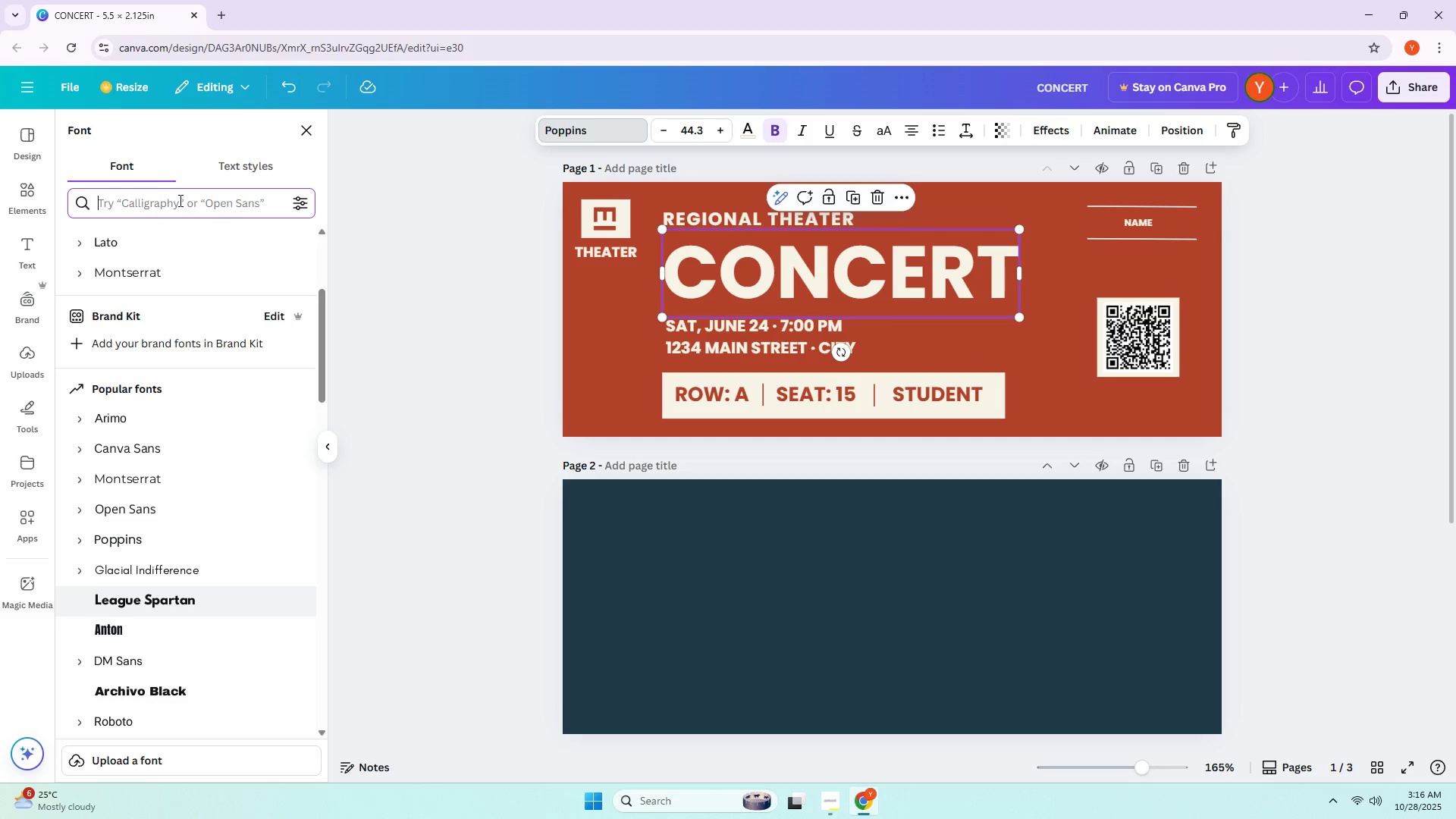 
type(ruc)
key(Backspace)
key(Backspace)
key(Backspace)
type(fl)
key(Backspace)
key(Backspace)
type(play)
 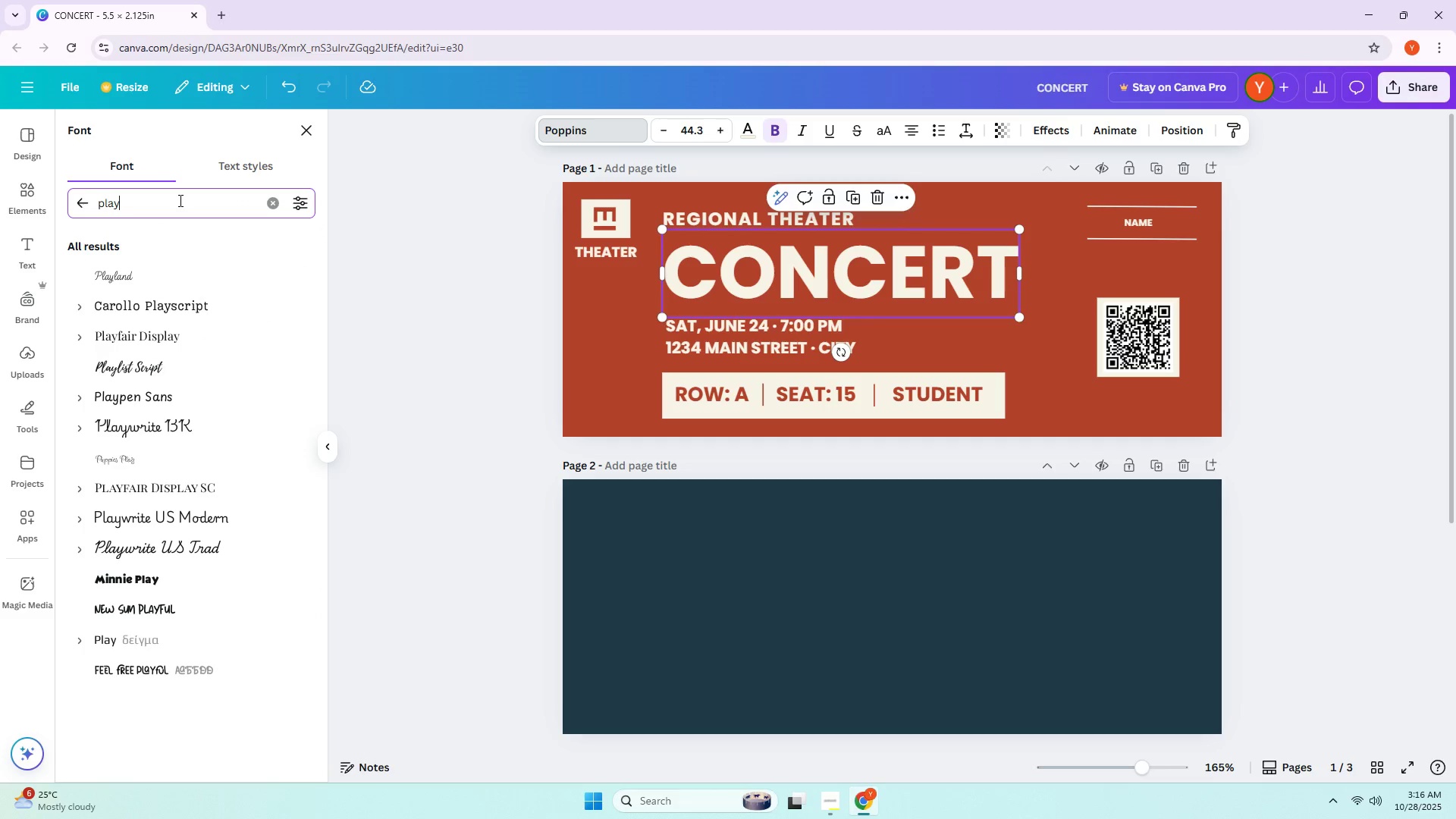 
left_click([154, 330])
 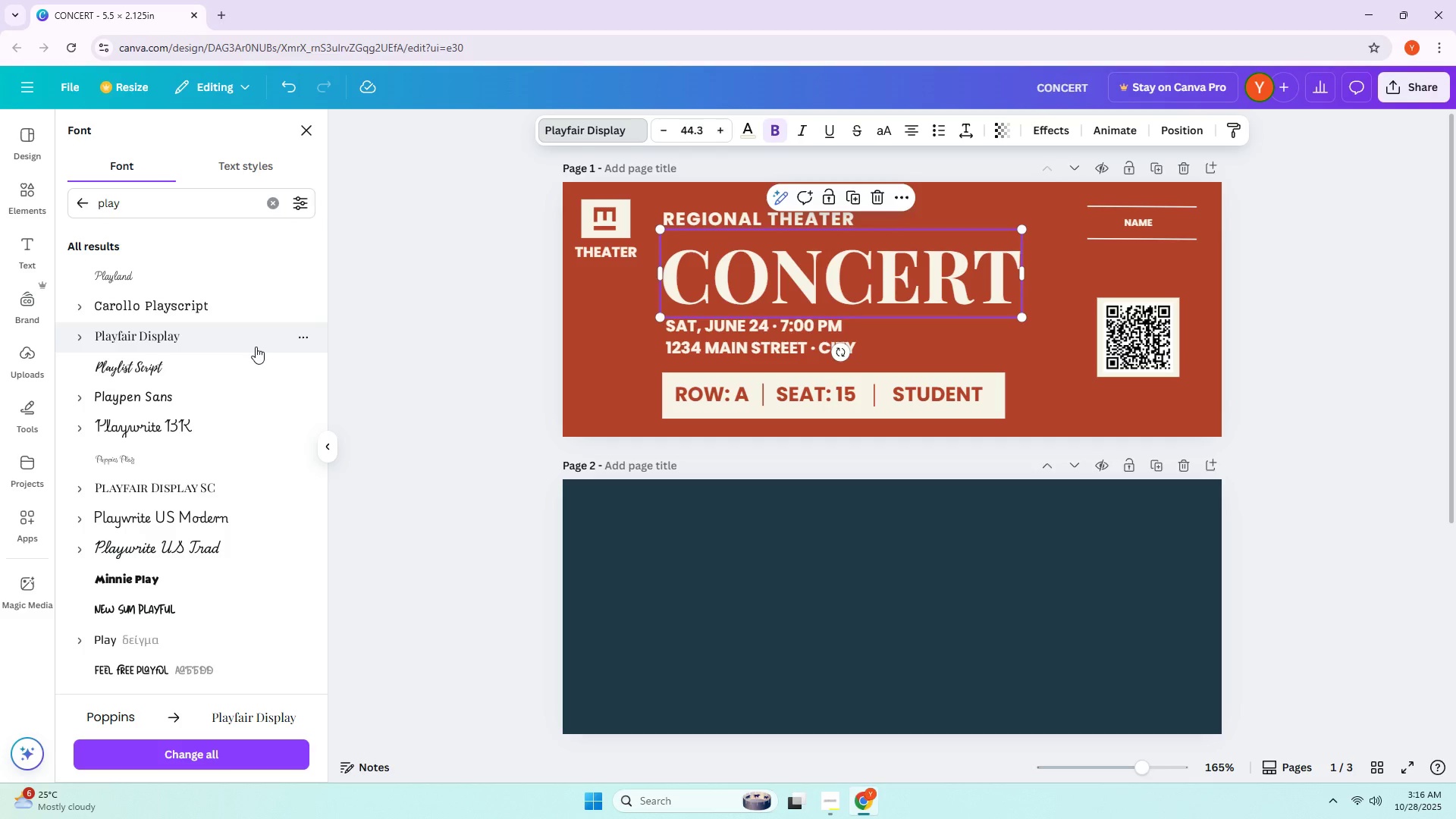 
left_click([852, 290])
 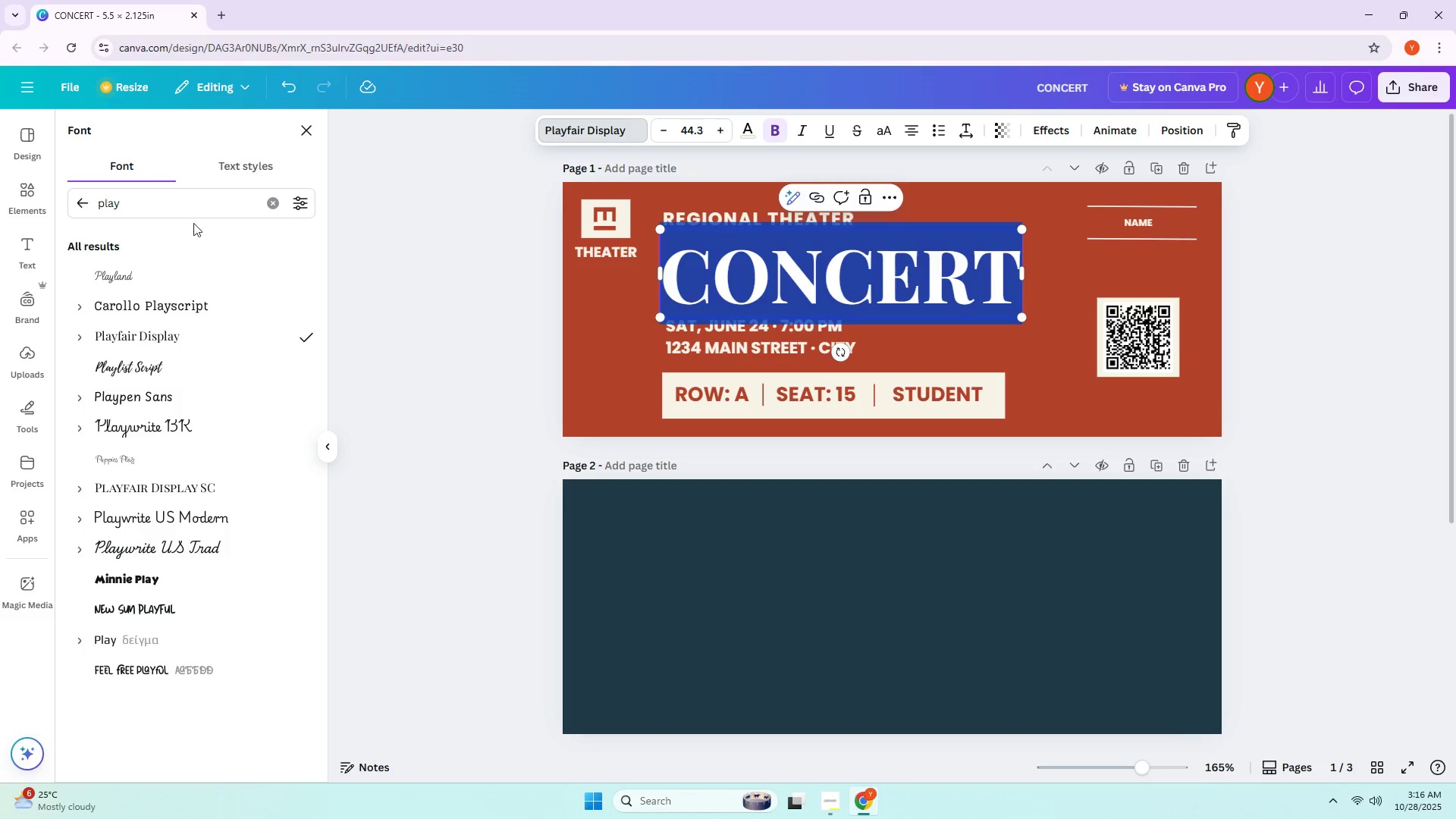 
double_click([165, 209])
 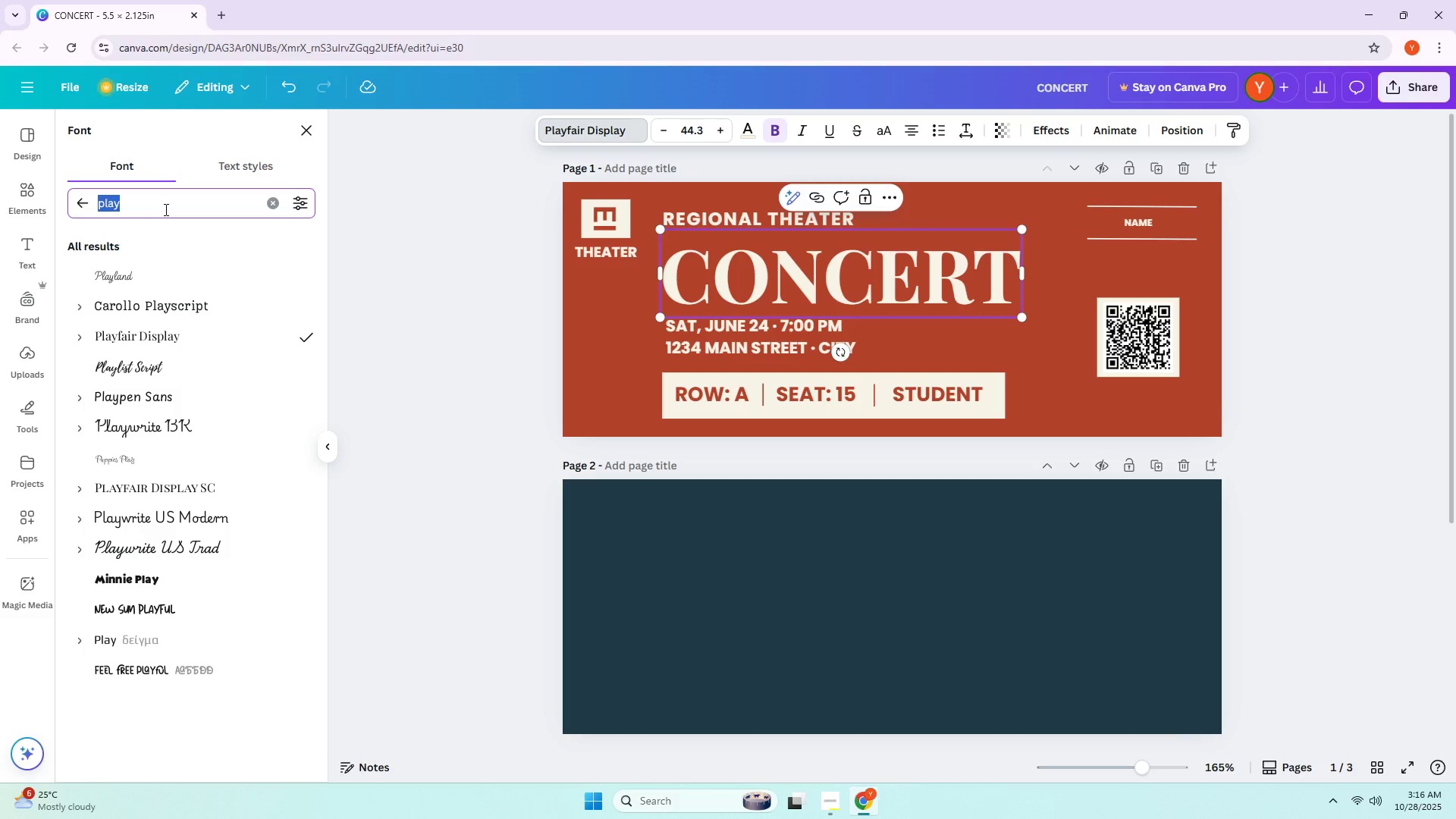 
type(mo)
key(Backspace)
key(Backspace)
key(Backspace)
 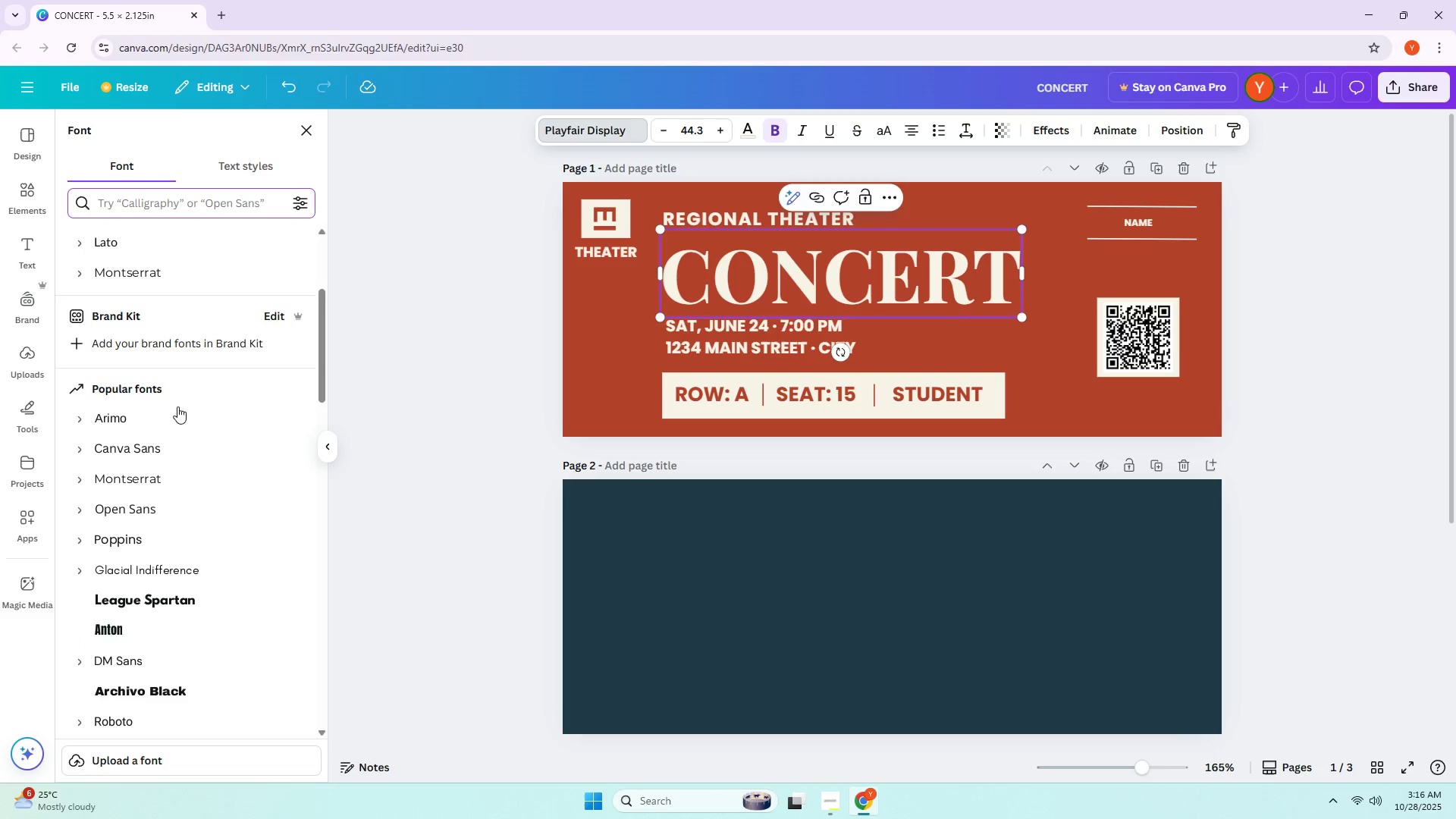 
scroll: coordinate [177, 375], scroll_direction: up, amount: 7.0
 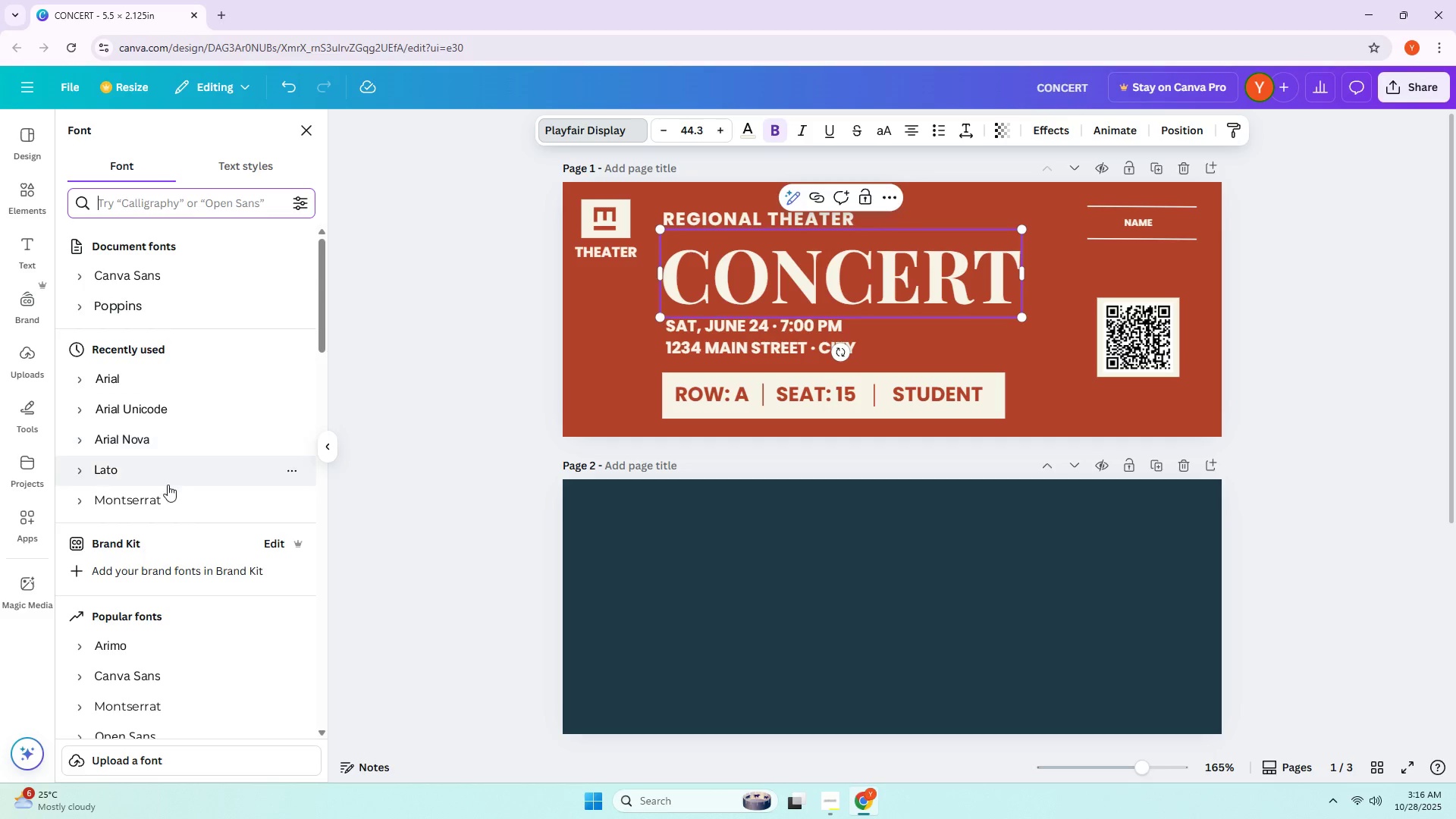 
left_click([165, 490])
 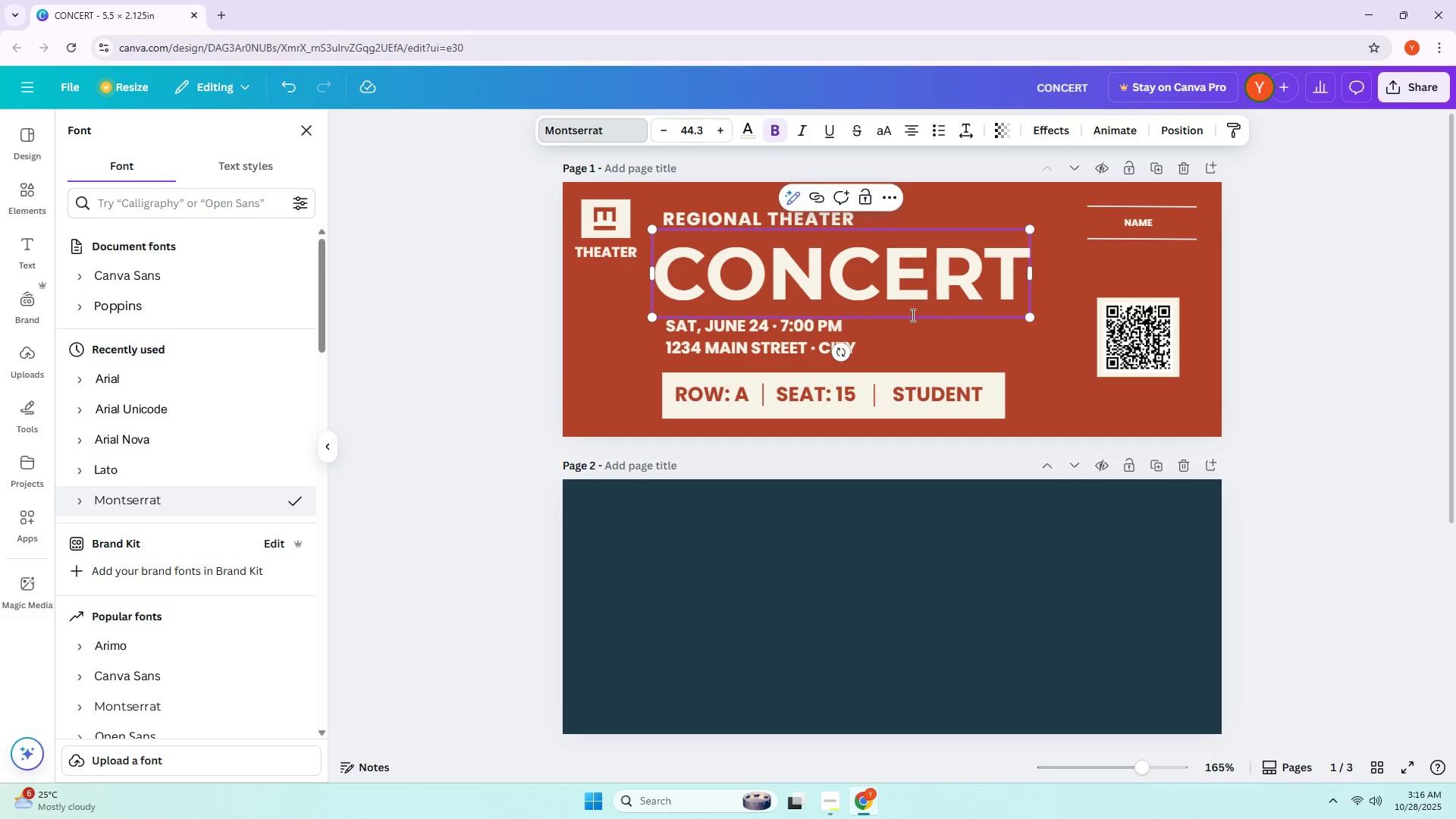 
left_click([945, 343])
 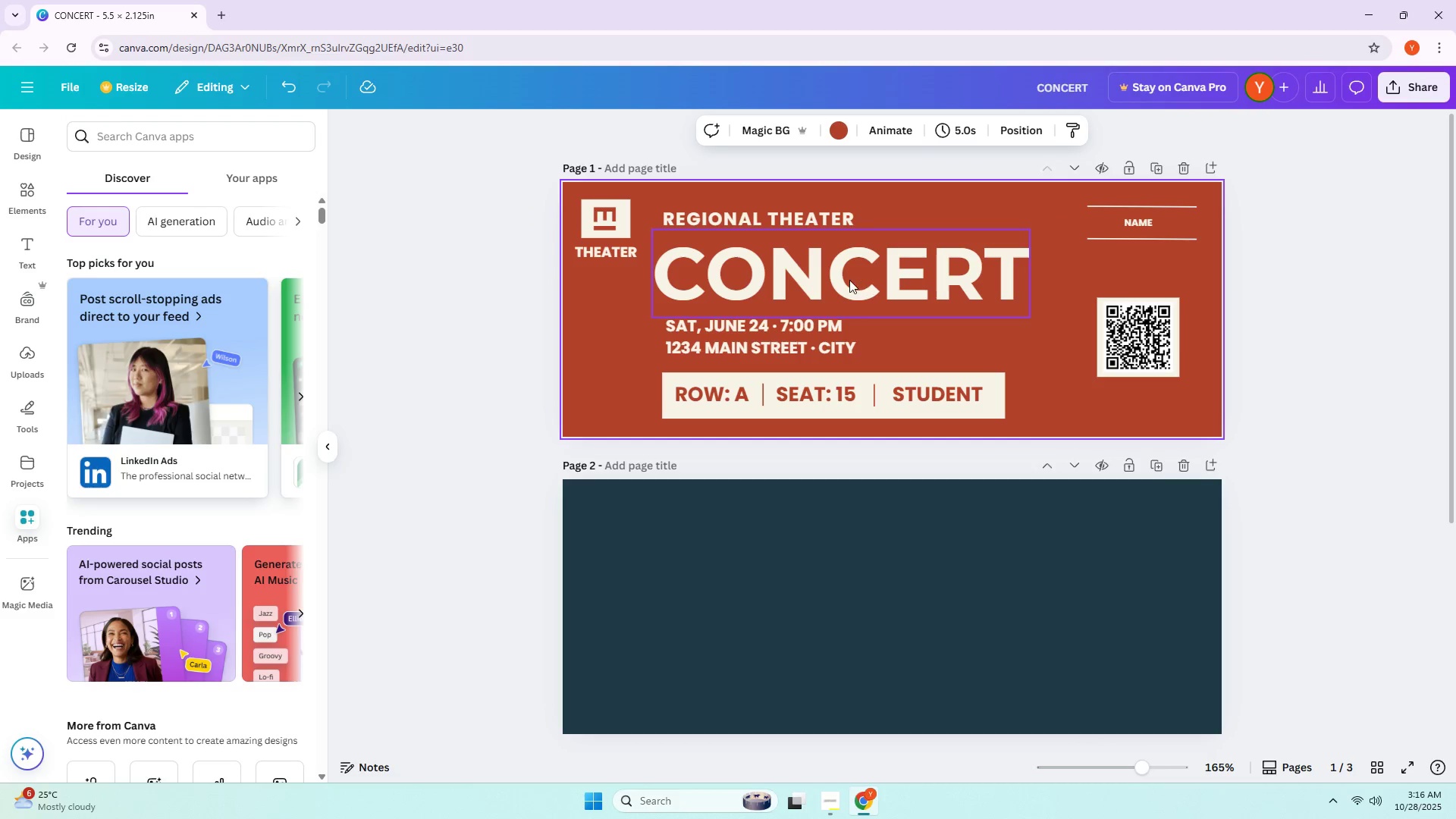 
left_click_drag(start_coordinate=[849, 280], to_coordinate=[849, 286])
 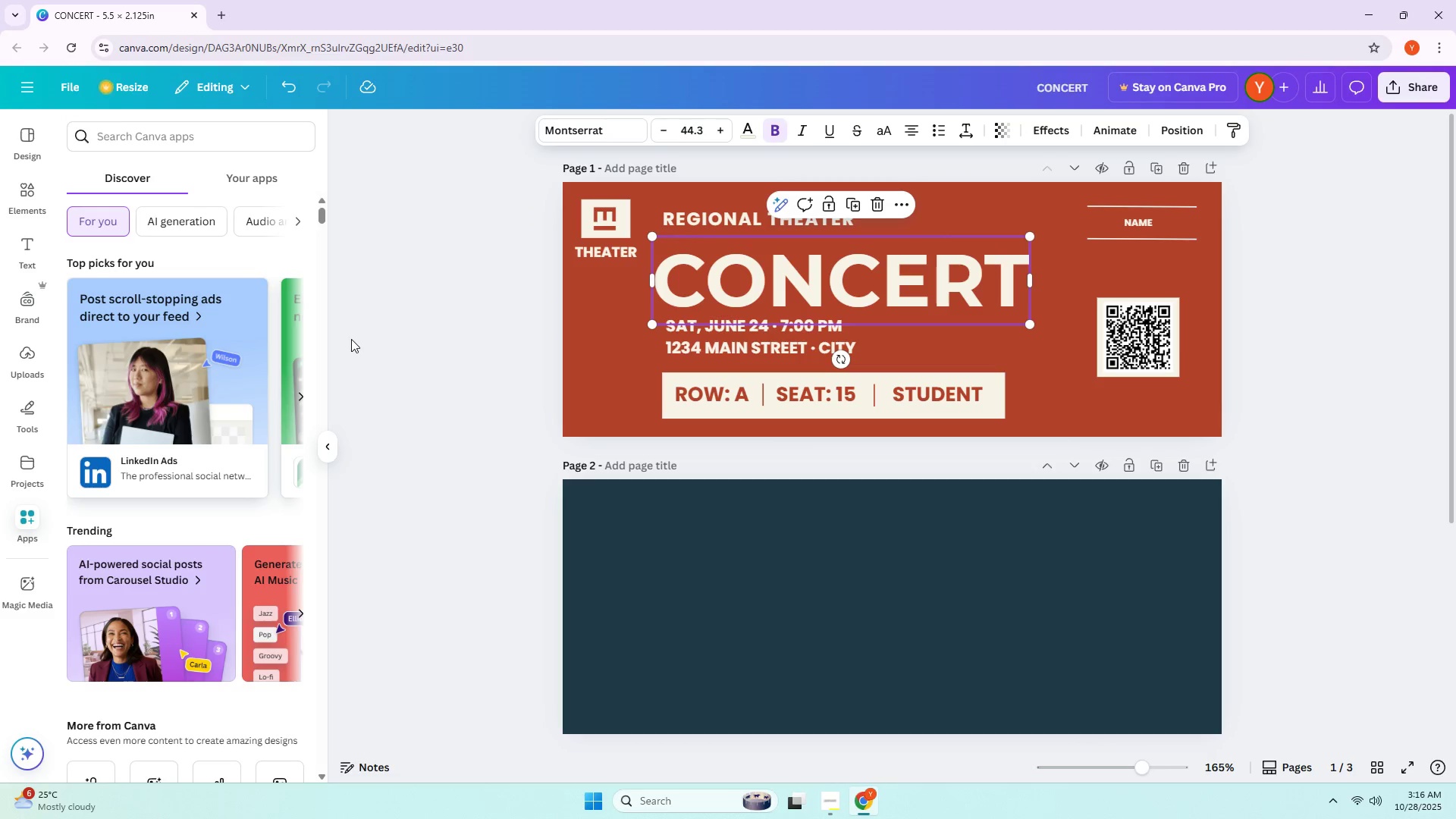 
wait(9.06)
 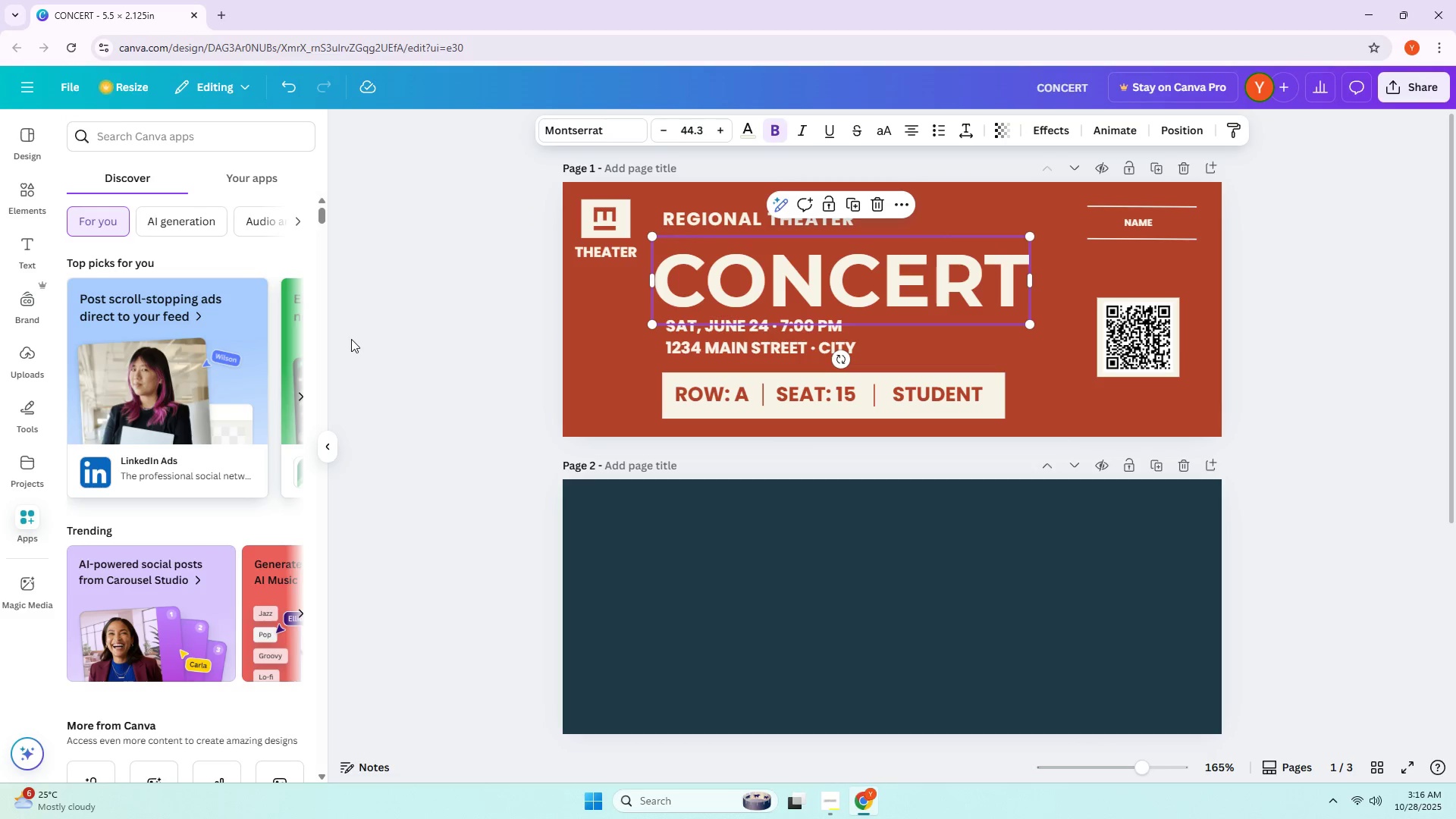 
double_click([640, 128])
 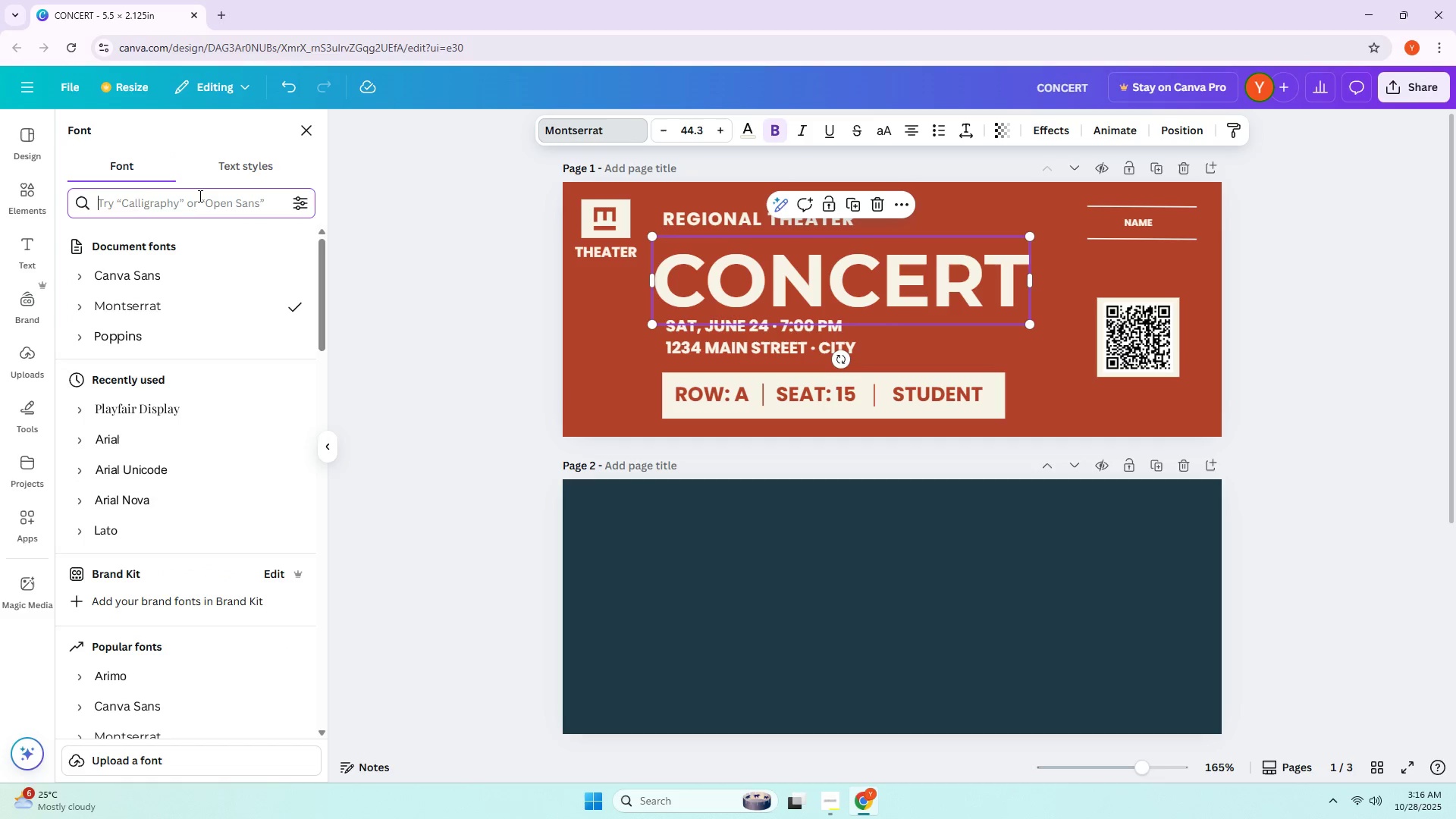 
type(rubic)
 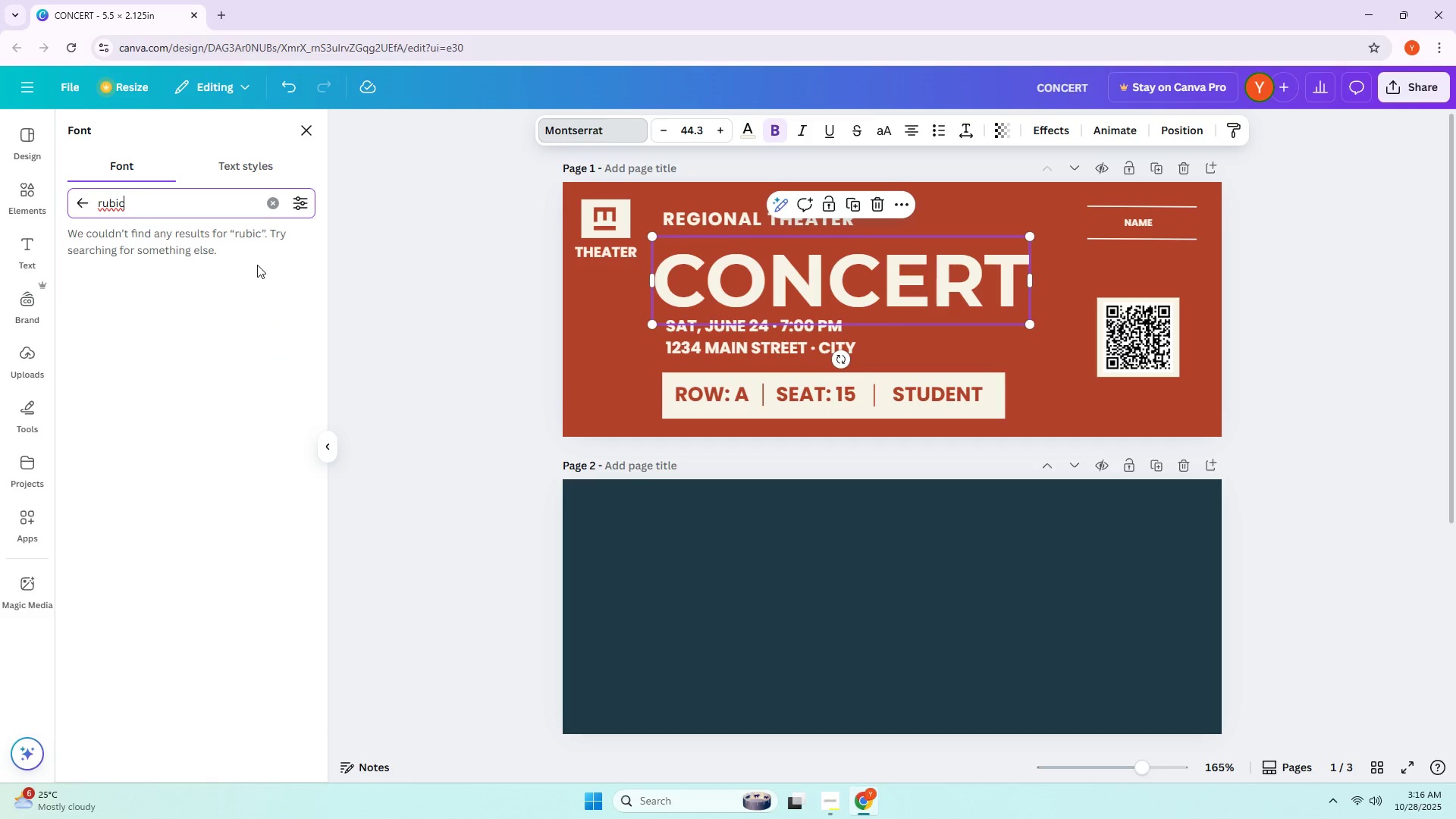 
key(Backspace)
 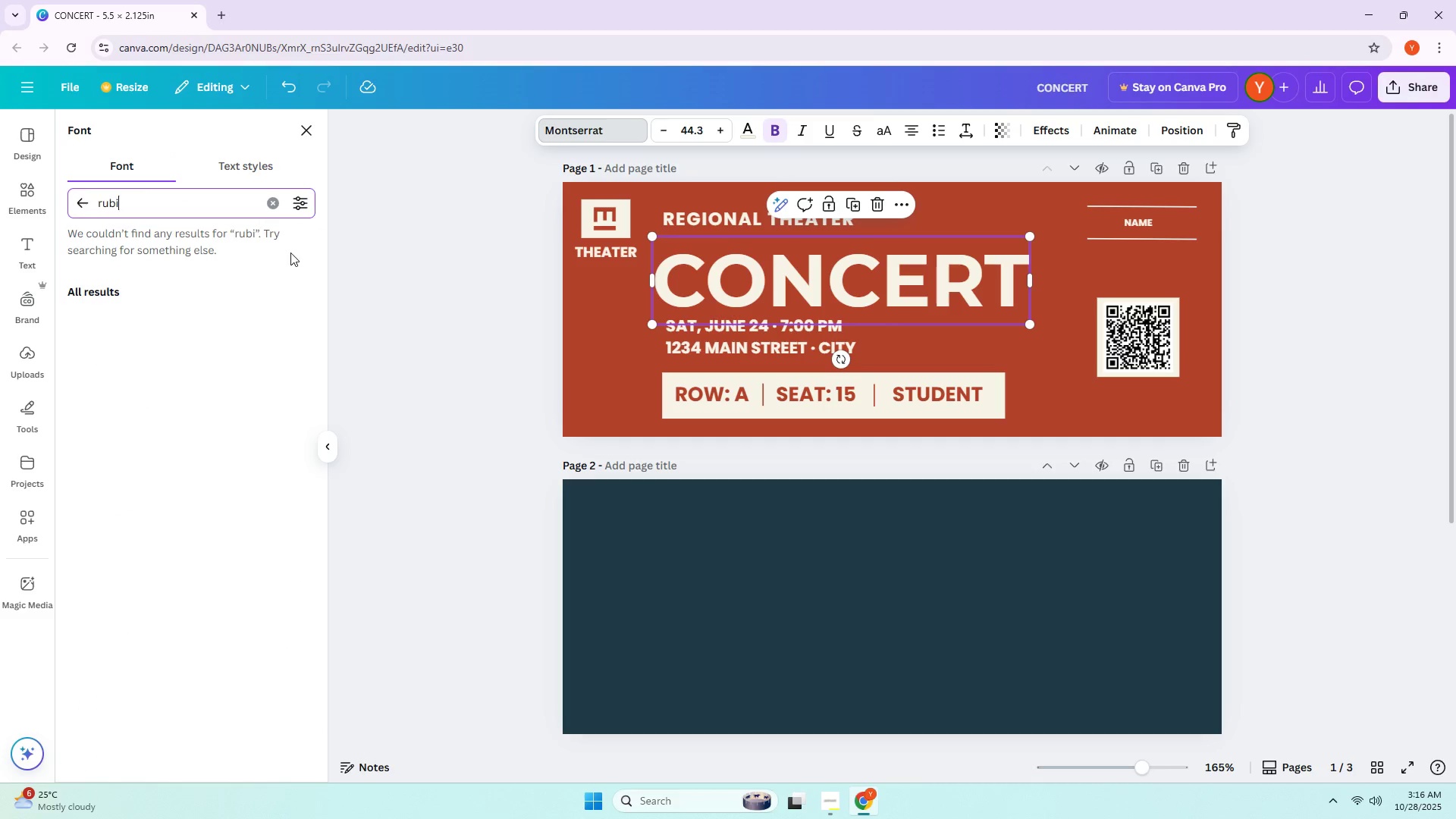 
key(K)
 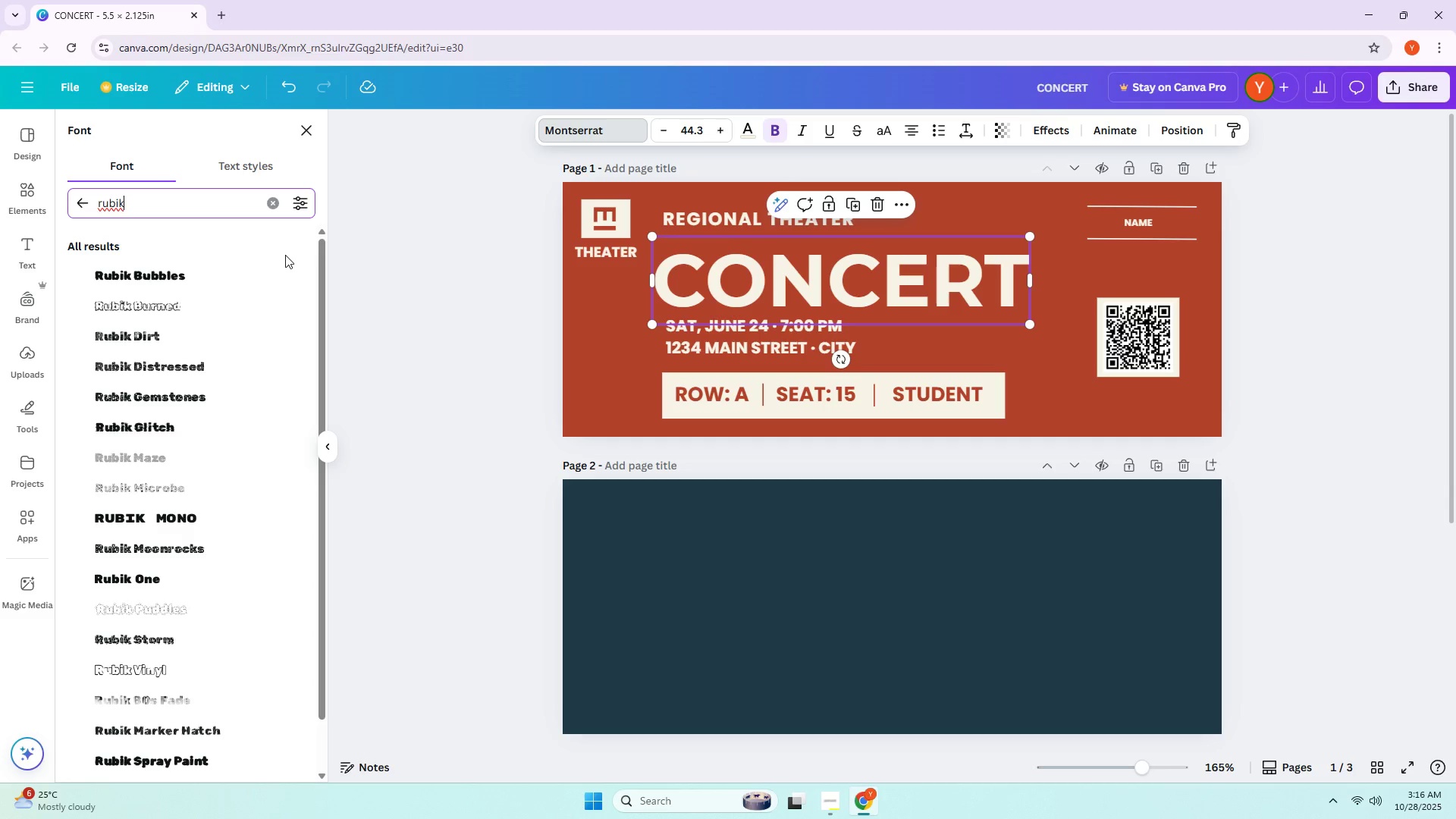 
double_click([214, 268])
 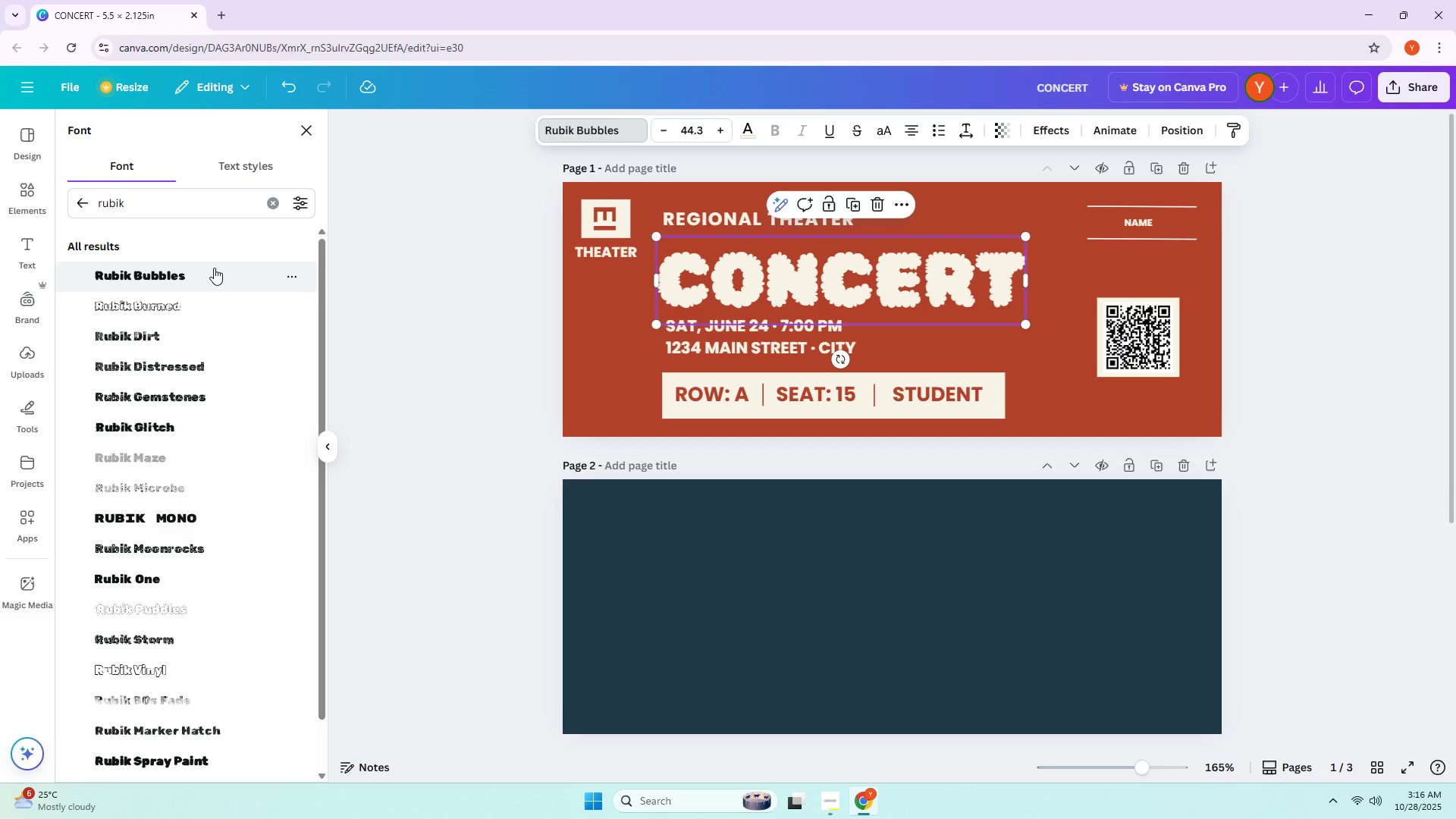 
double_click([183, 507])
 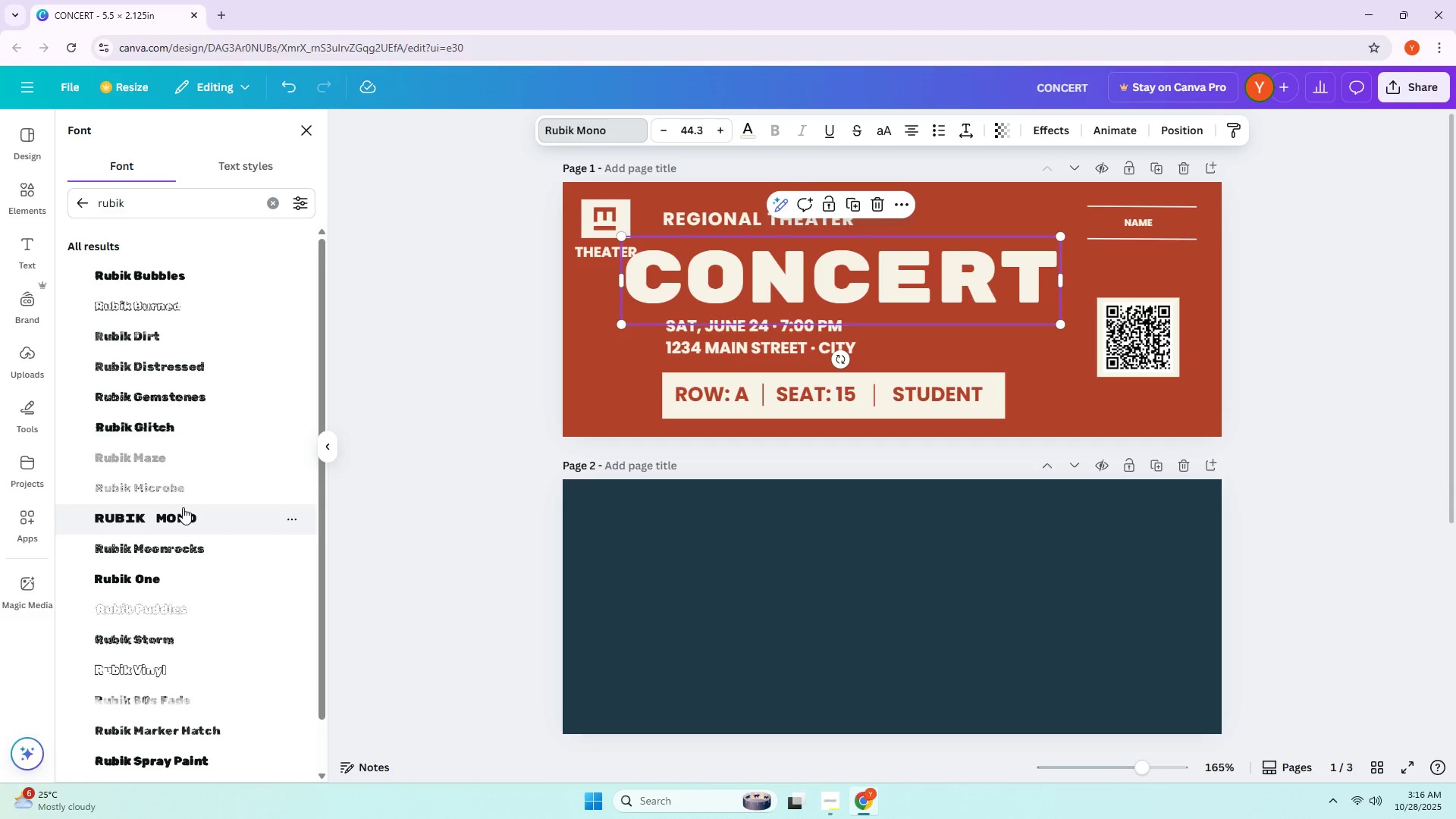 
scroll: coordinate [183, 507], scroll_direction: down, amount: 1.0
 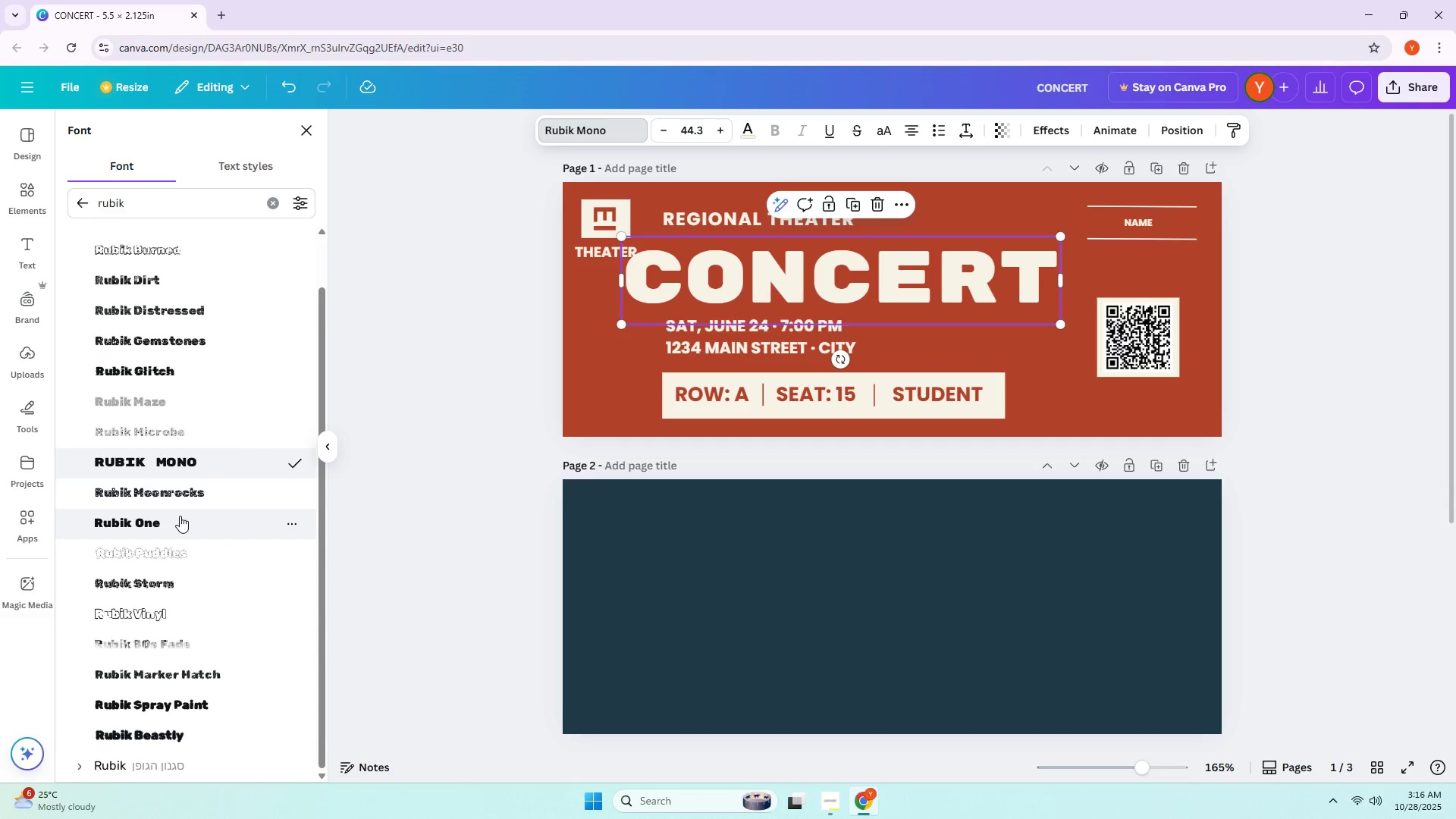 
left_click([180, 516])
 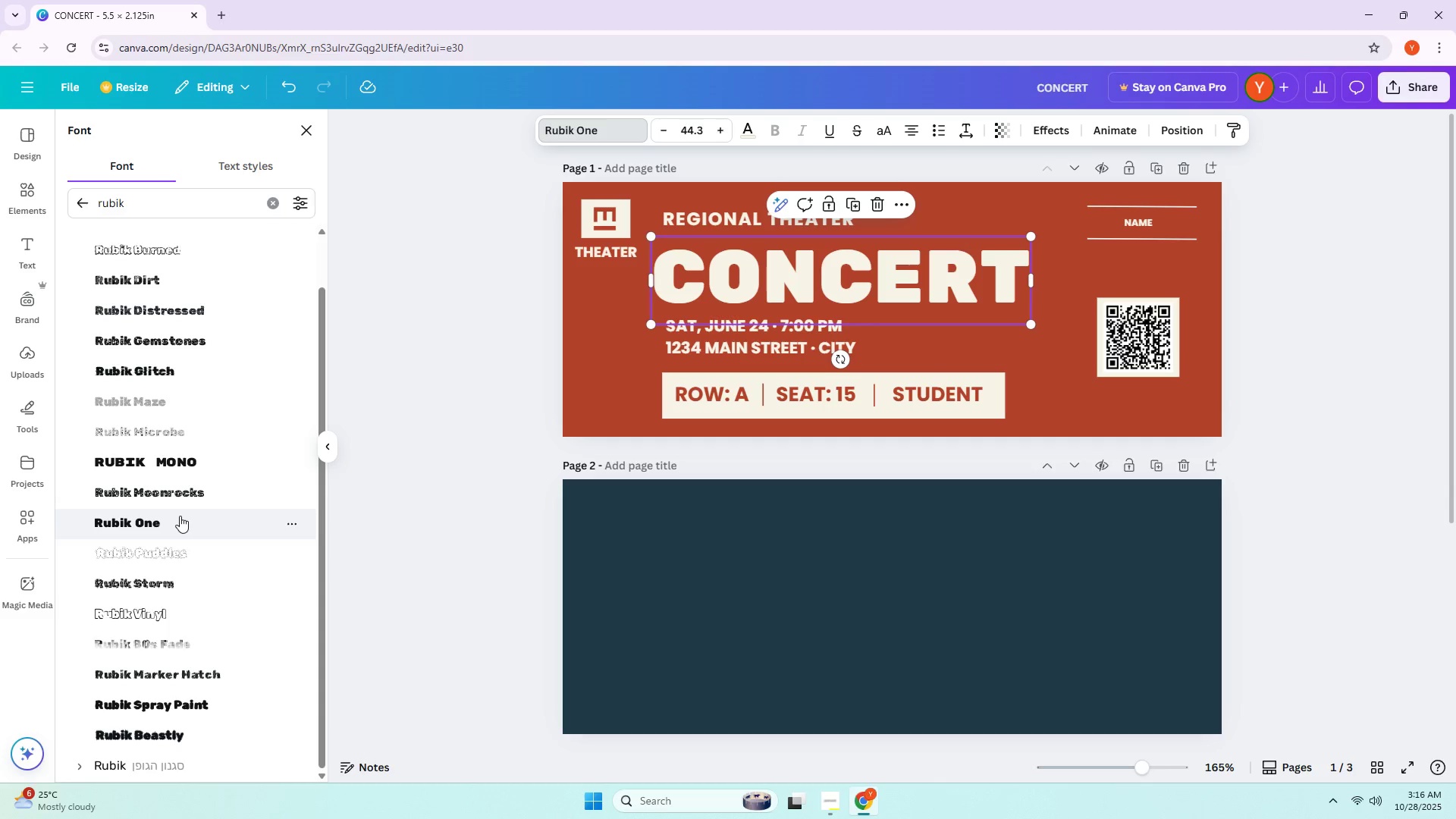 
scroll: coordinate [180, 516], scroll_direction: down, amount: 1.0
 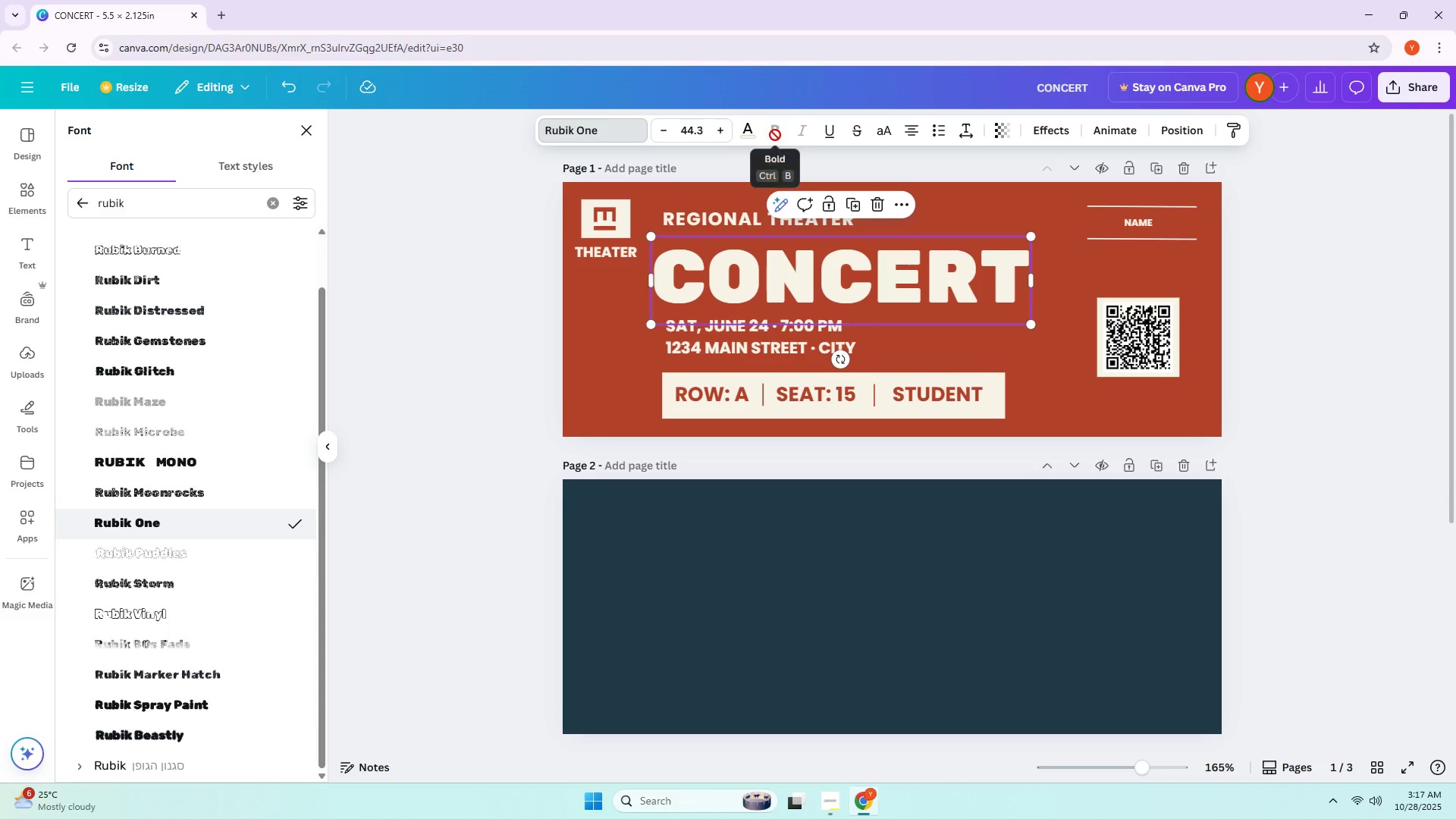 
left_click([766, 281])
 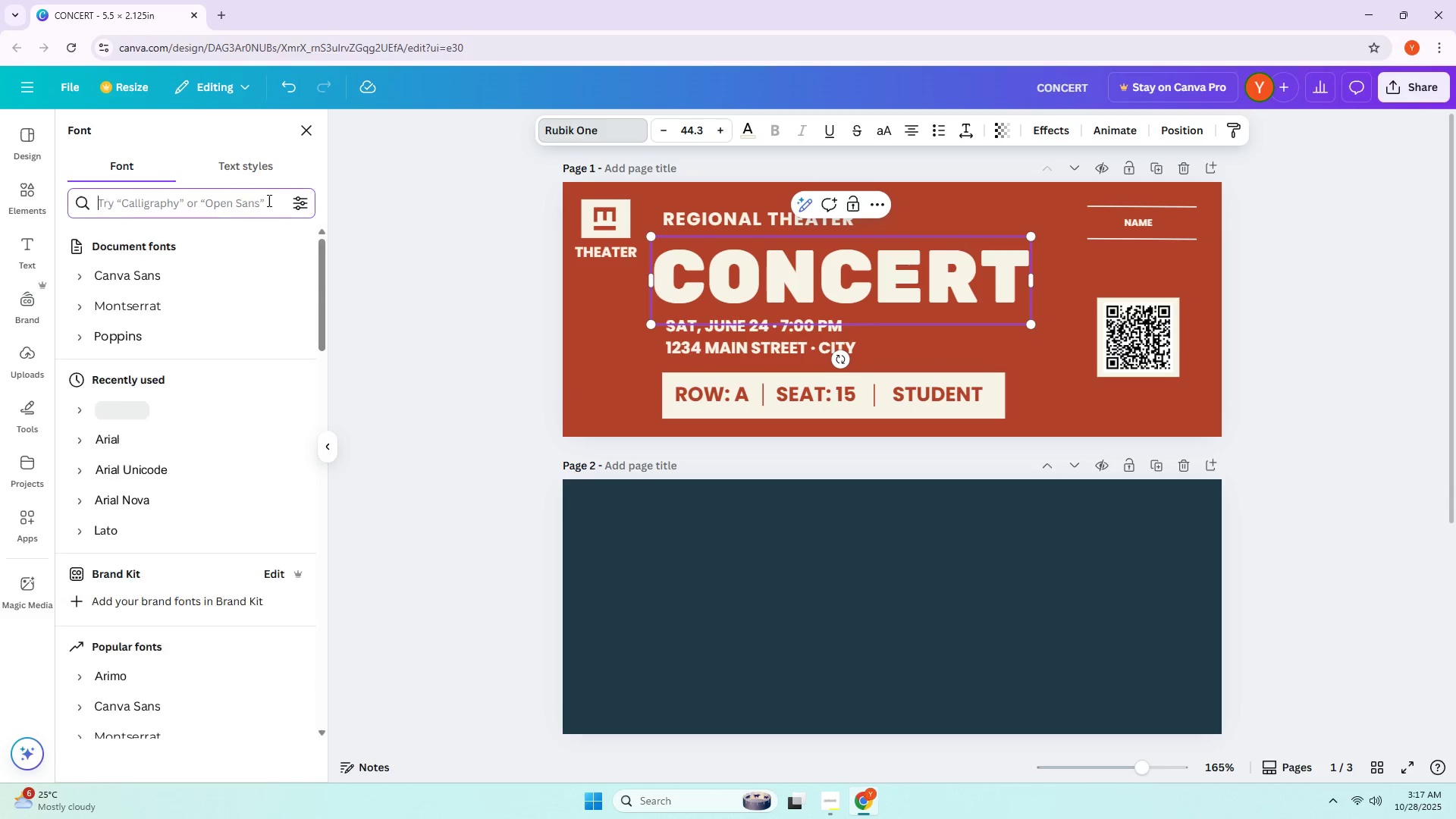 
scroll: coordinate [171, 237], scroll_direction: up, amount: 4.0
 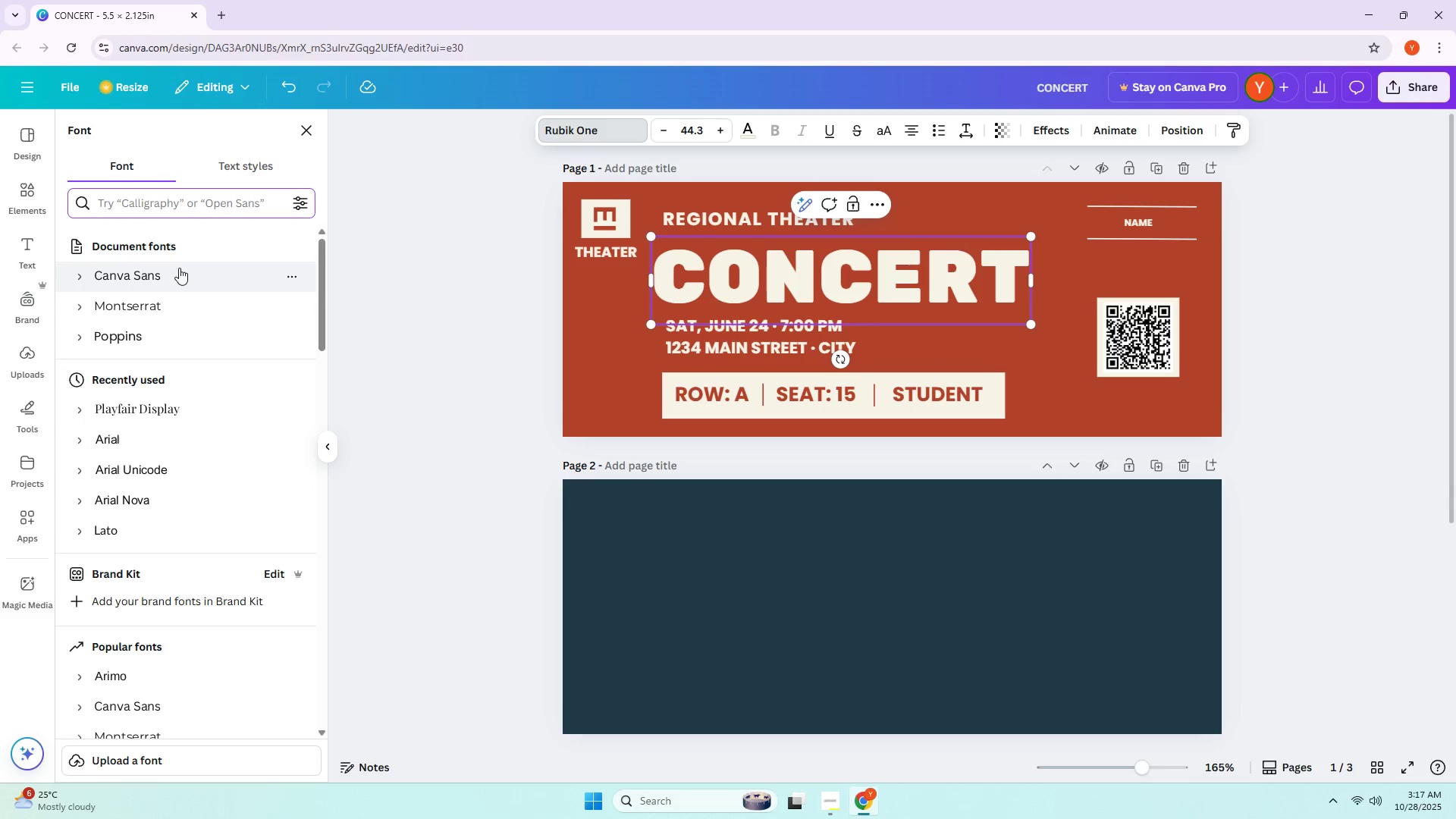 
double_click([179, 268])
 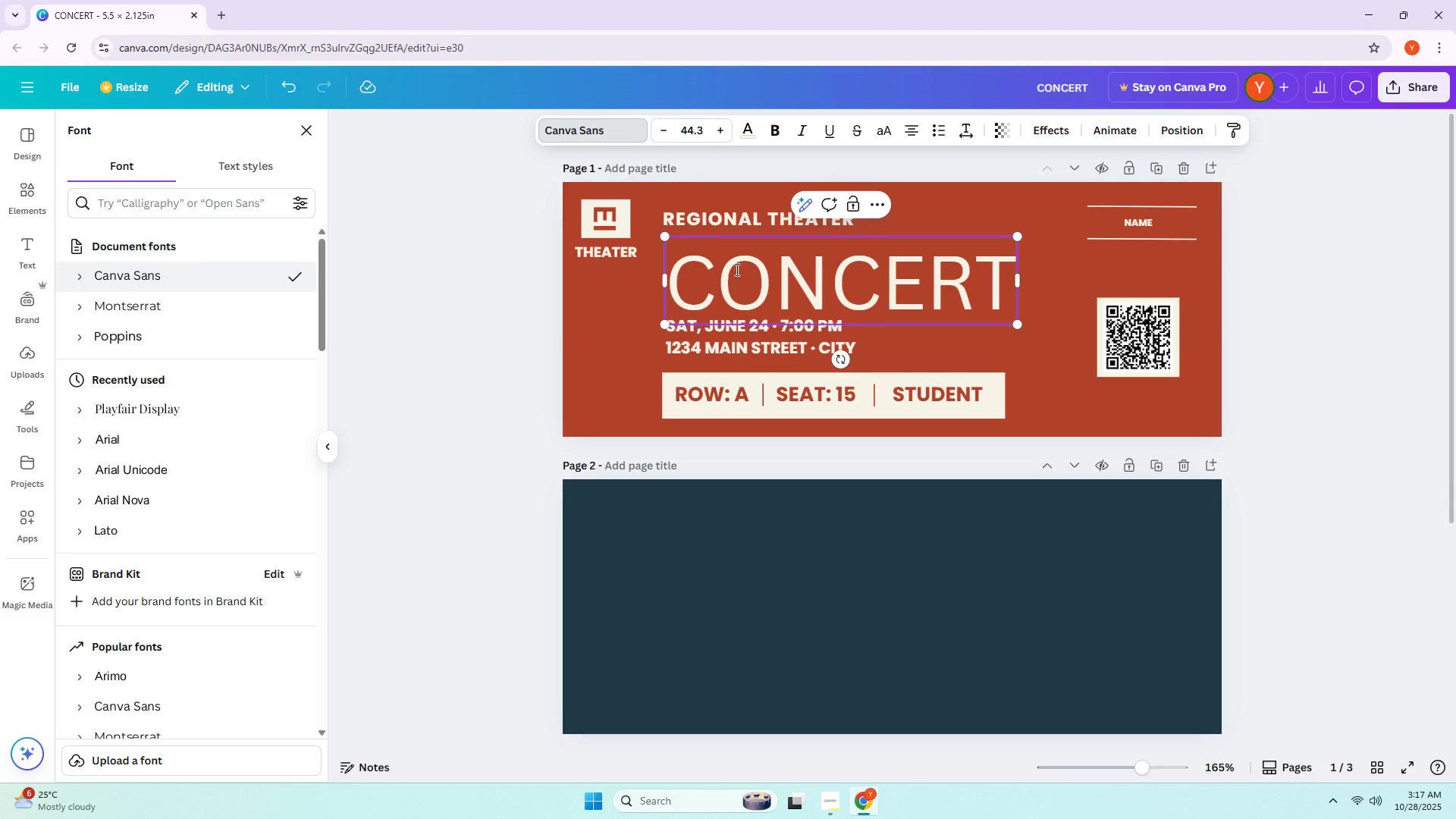 
left_click([750, 270])
 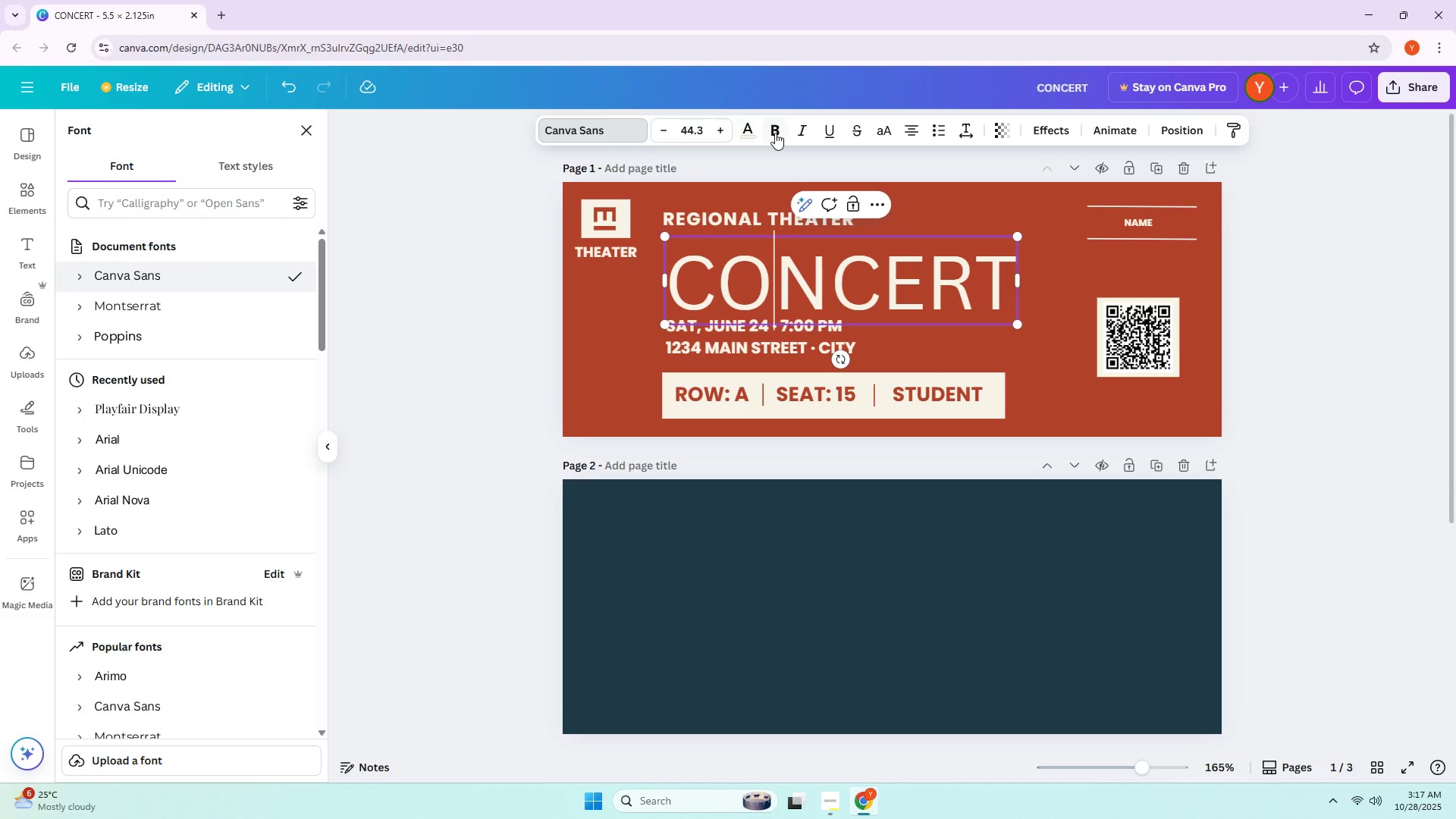 
left_click([777, 133])
 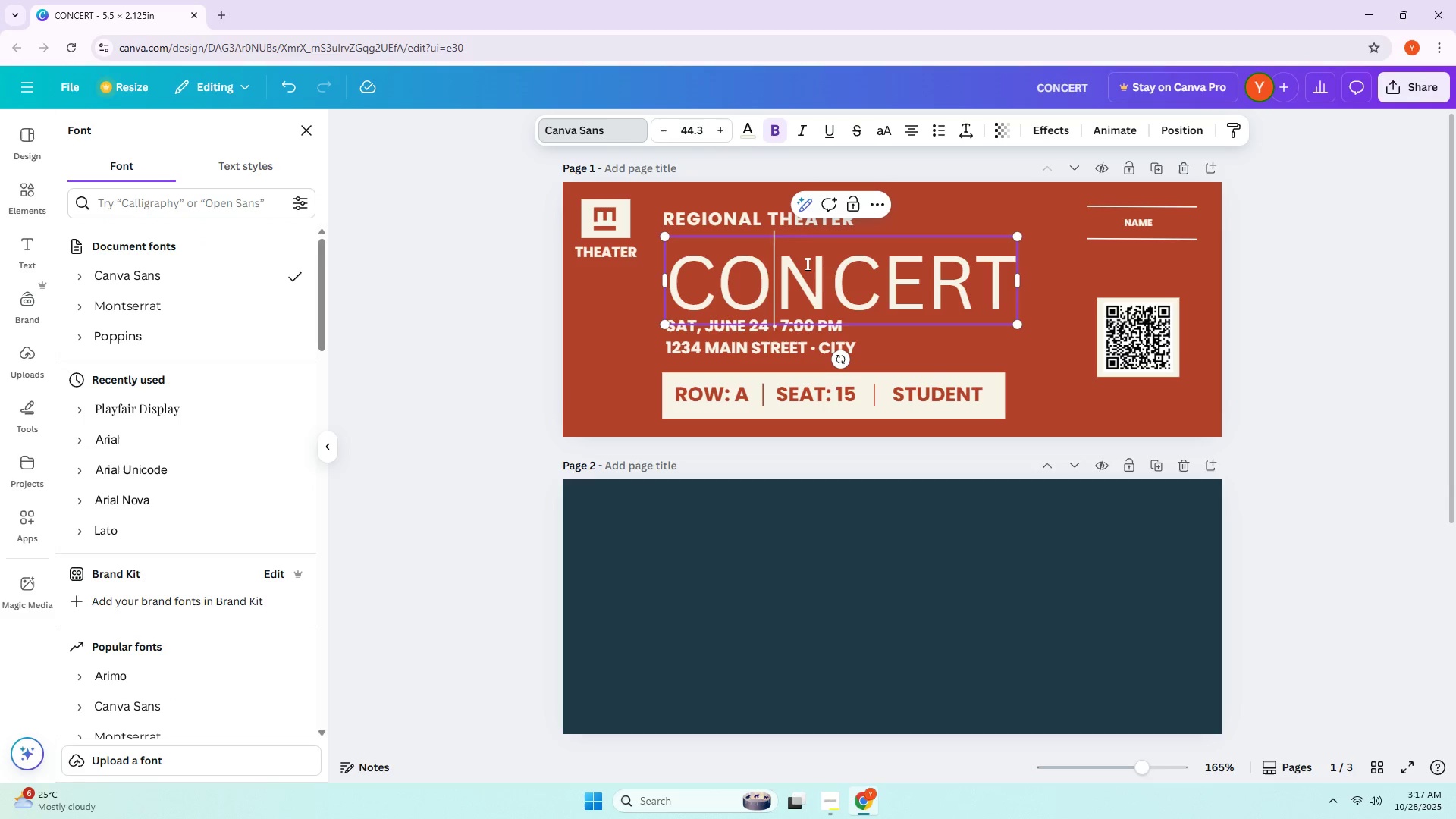 
double_click([806, 264])
 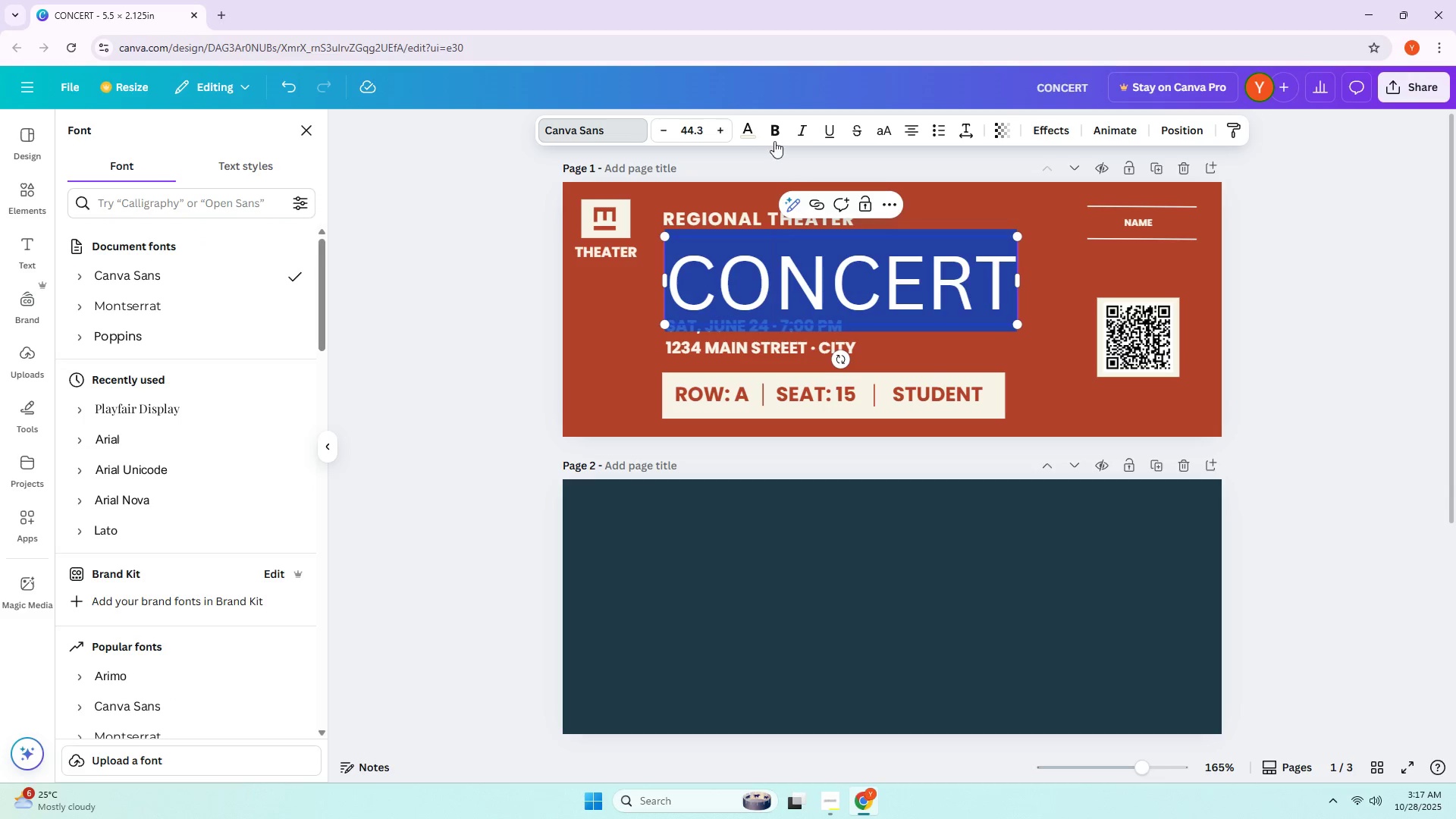 
left_click([774, 132])
 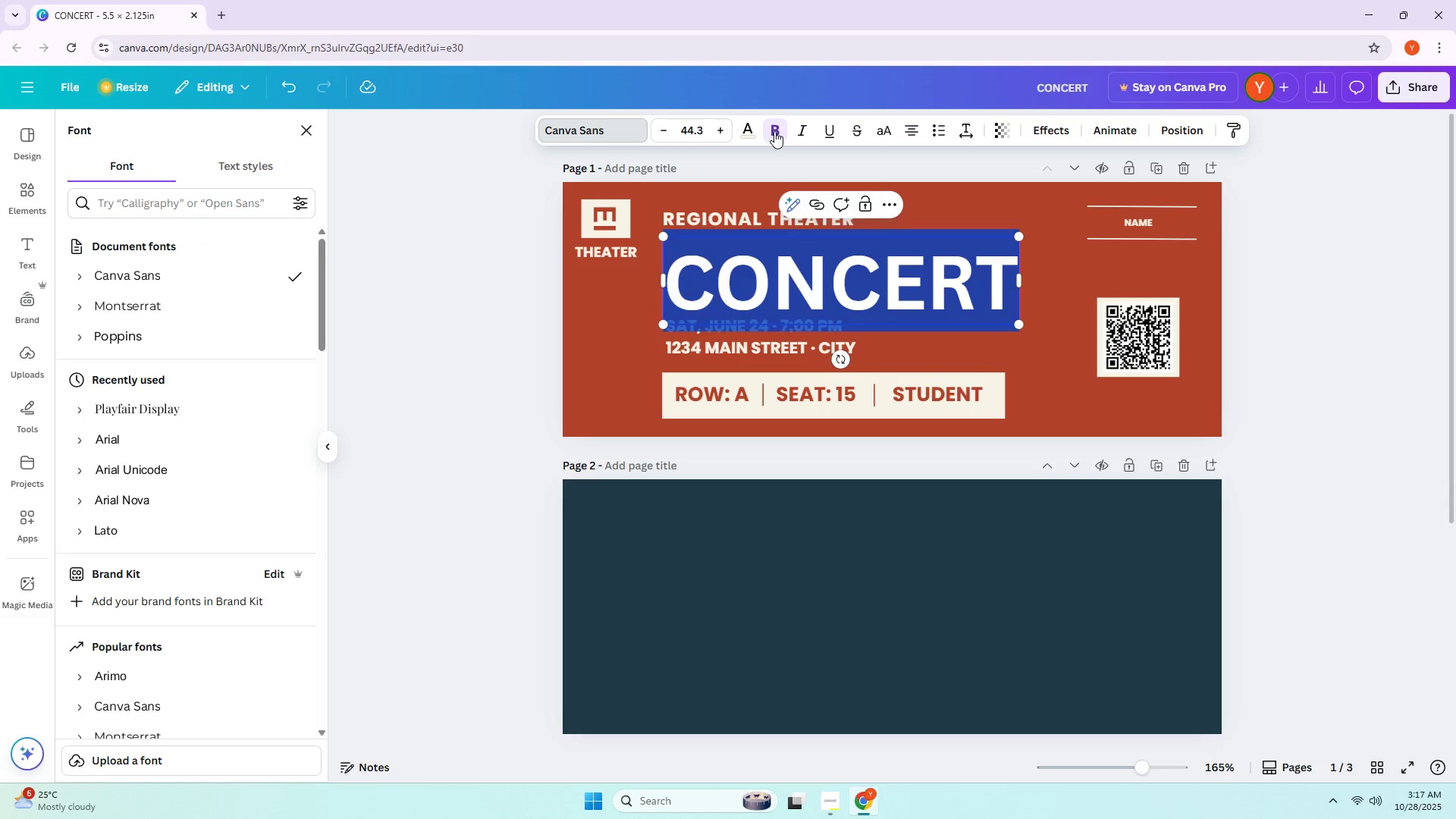 
left_click([774, 131])
 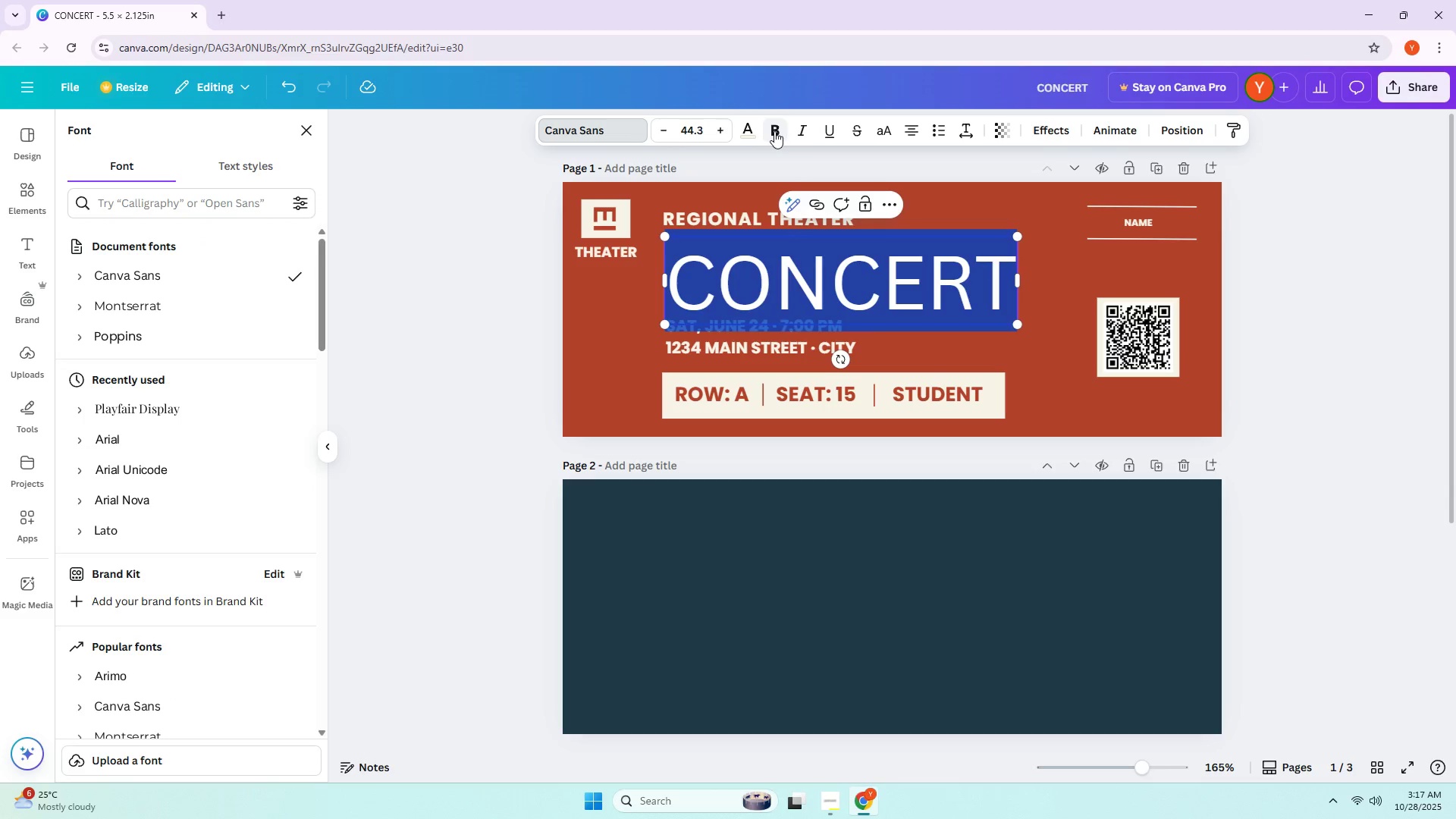 
left_click([774, 131])
 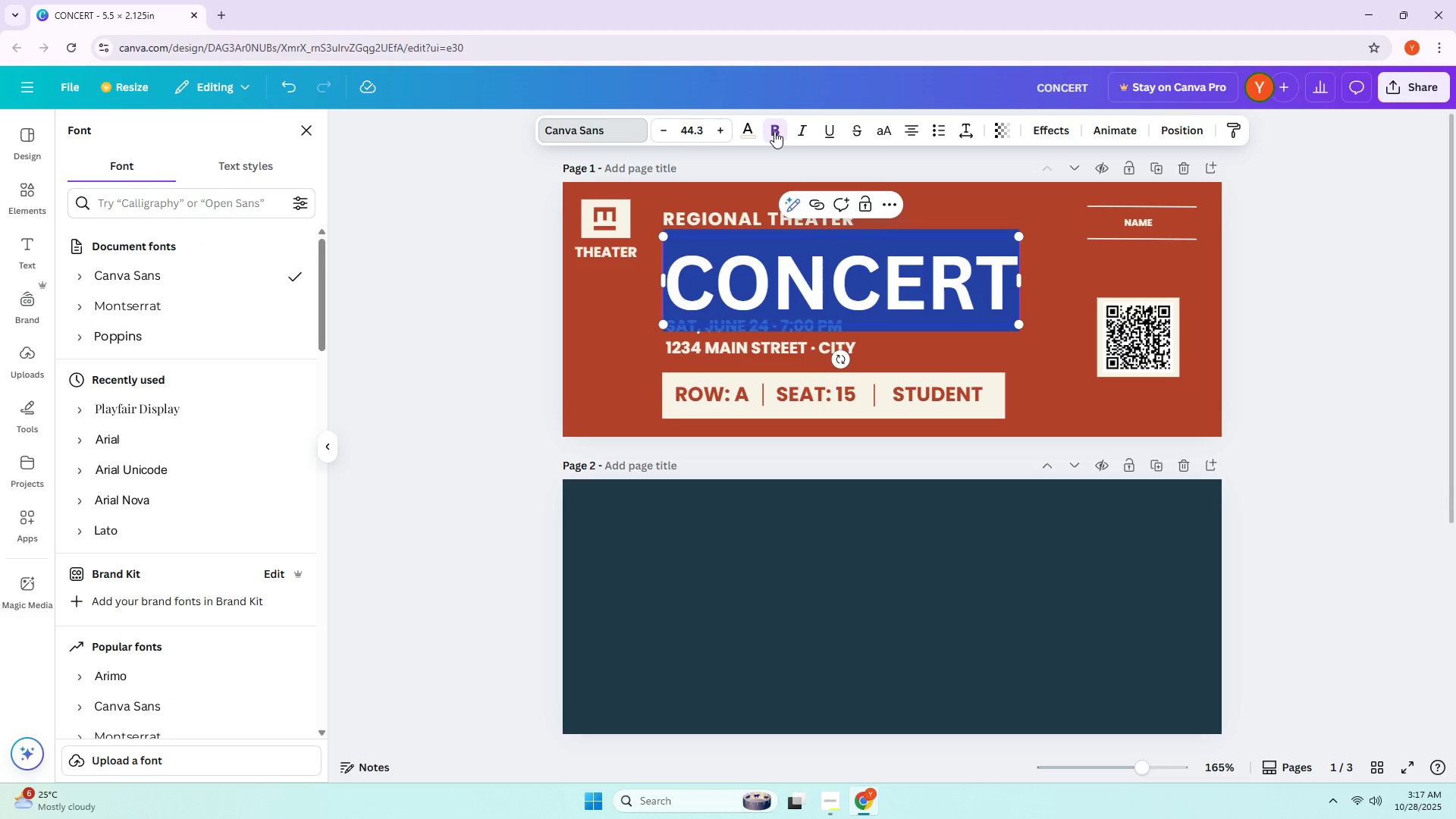 
left_click([774, 131])
 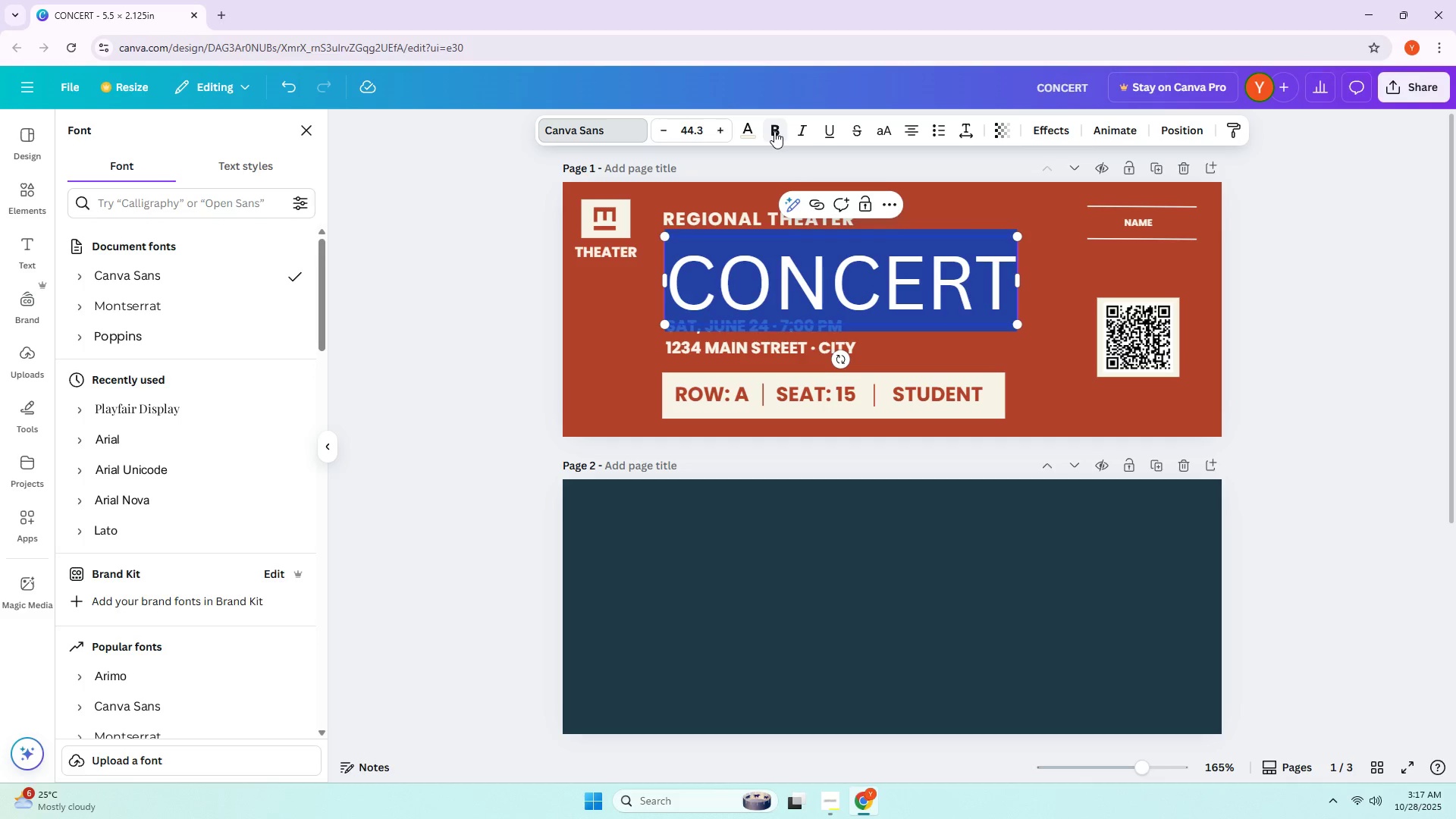 
wait(7.58)
 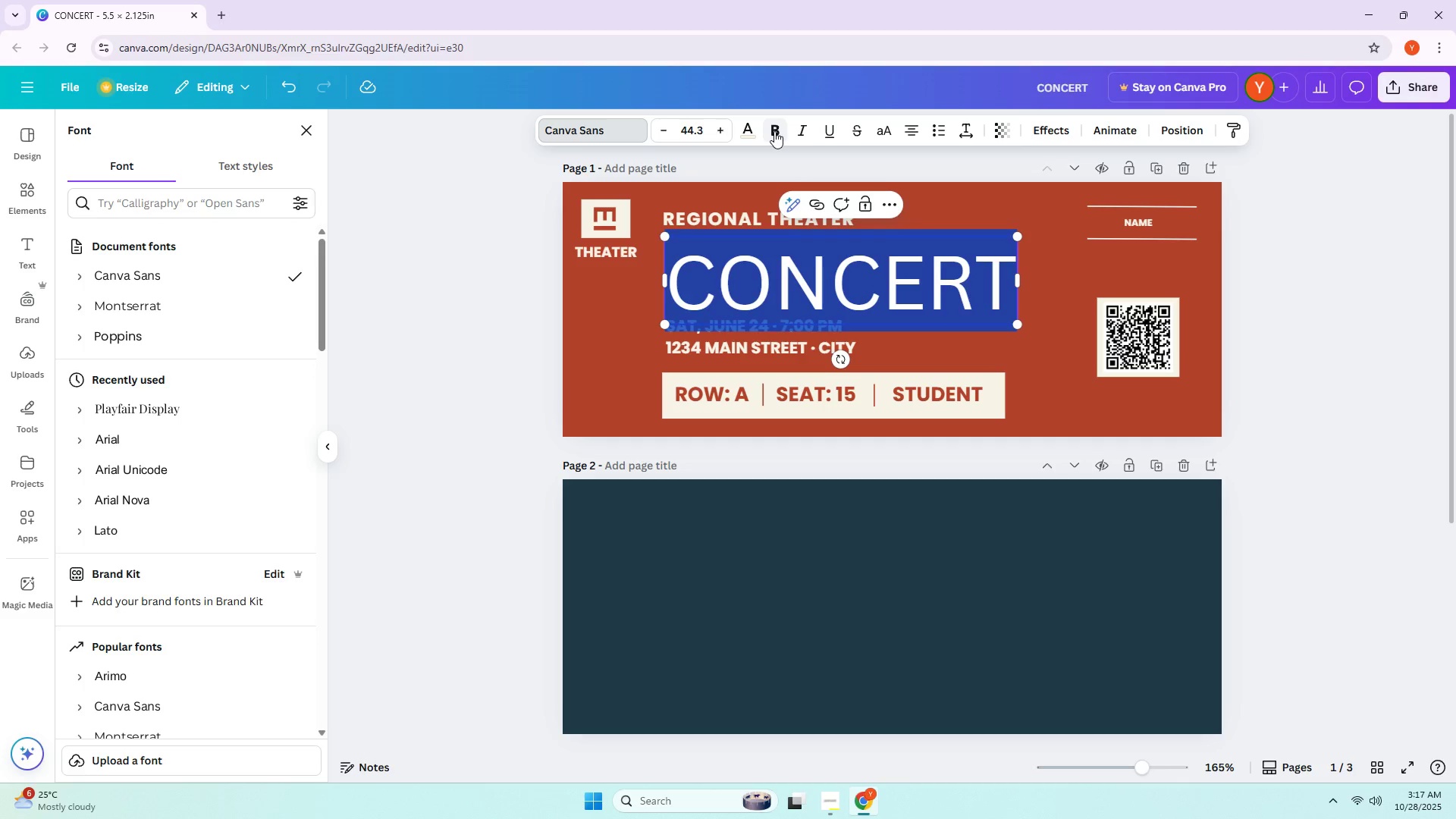 
left_click([776, 129])
 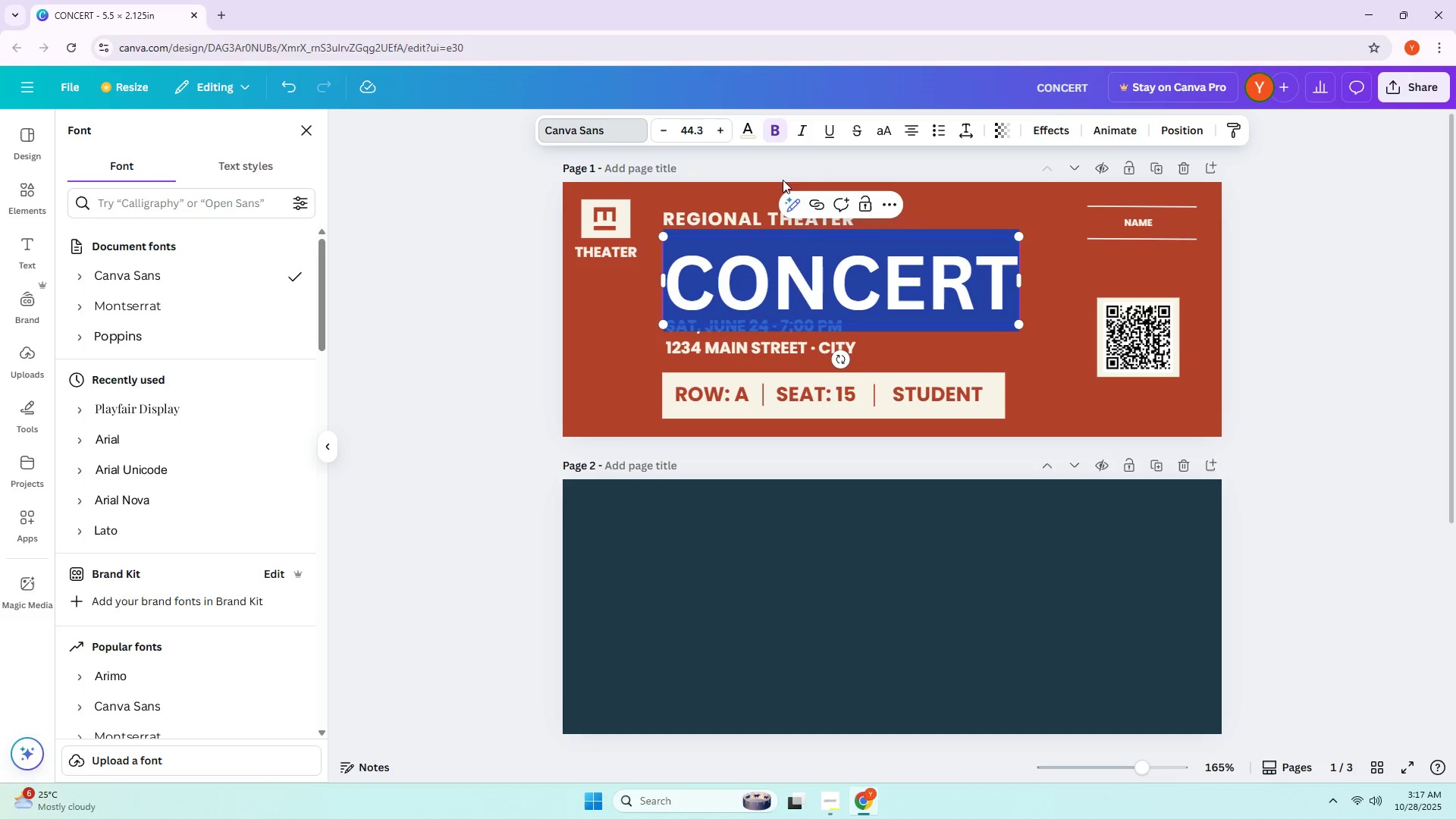 
left_click([841, 297])
 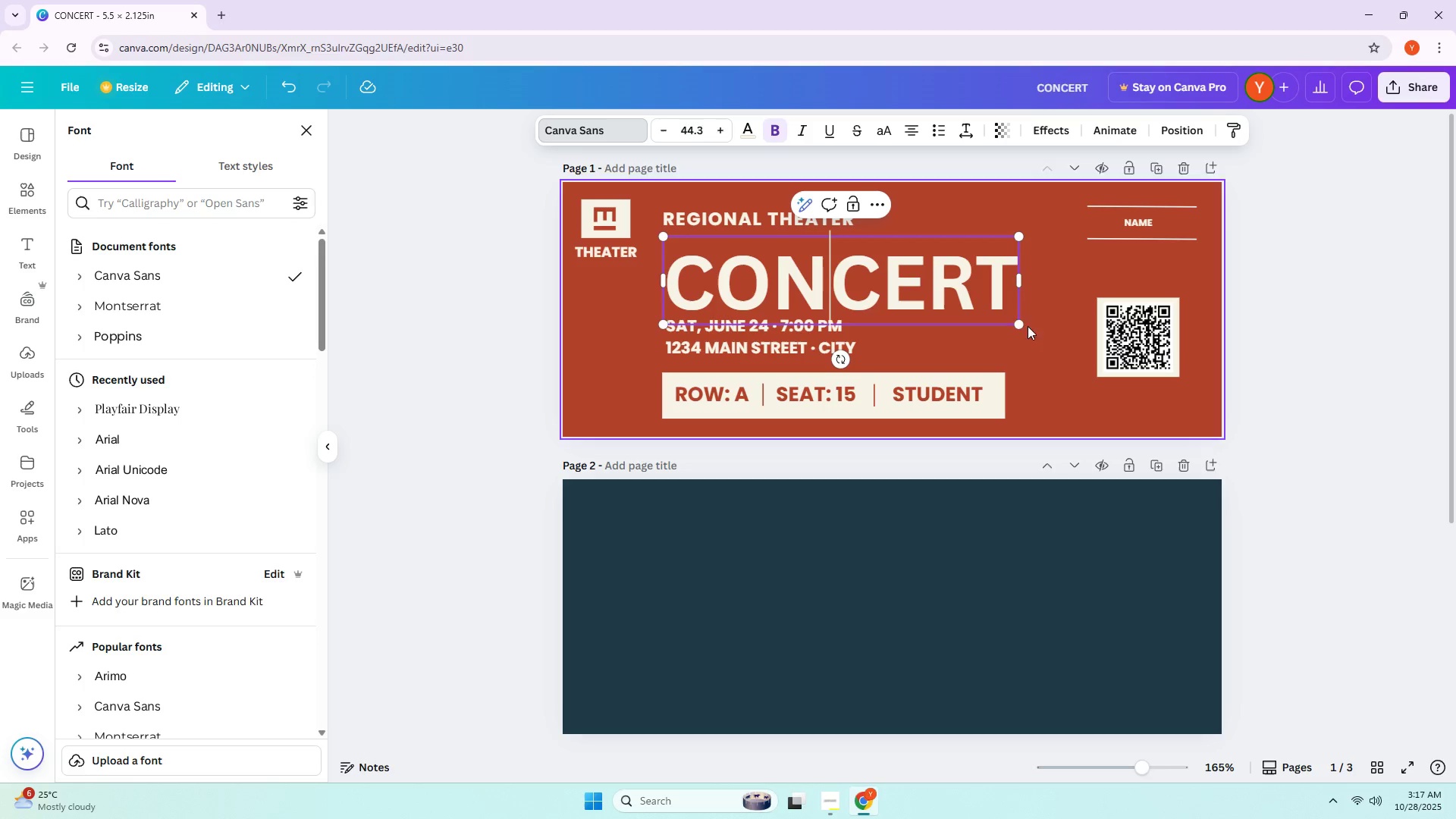 
left_click_drag(start_coordinate=[1017, 326], to_coordinate=[968, 323])
 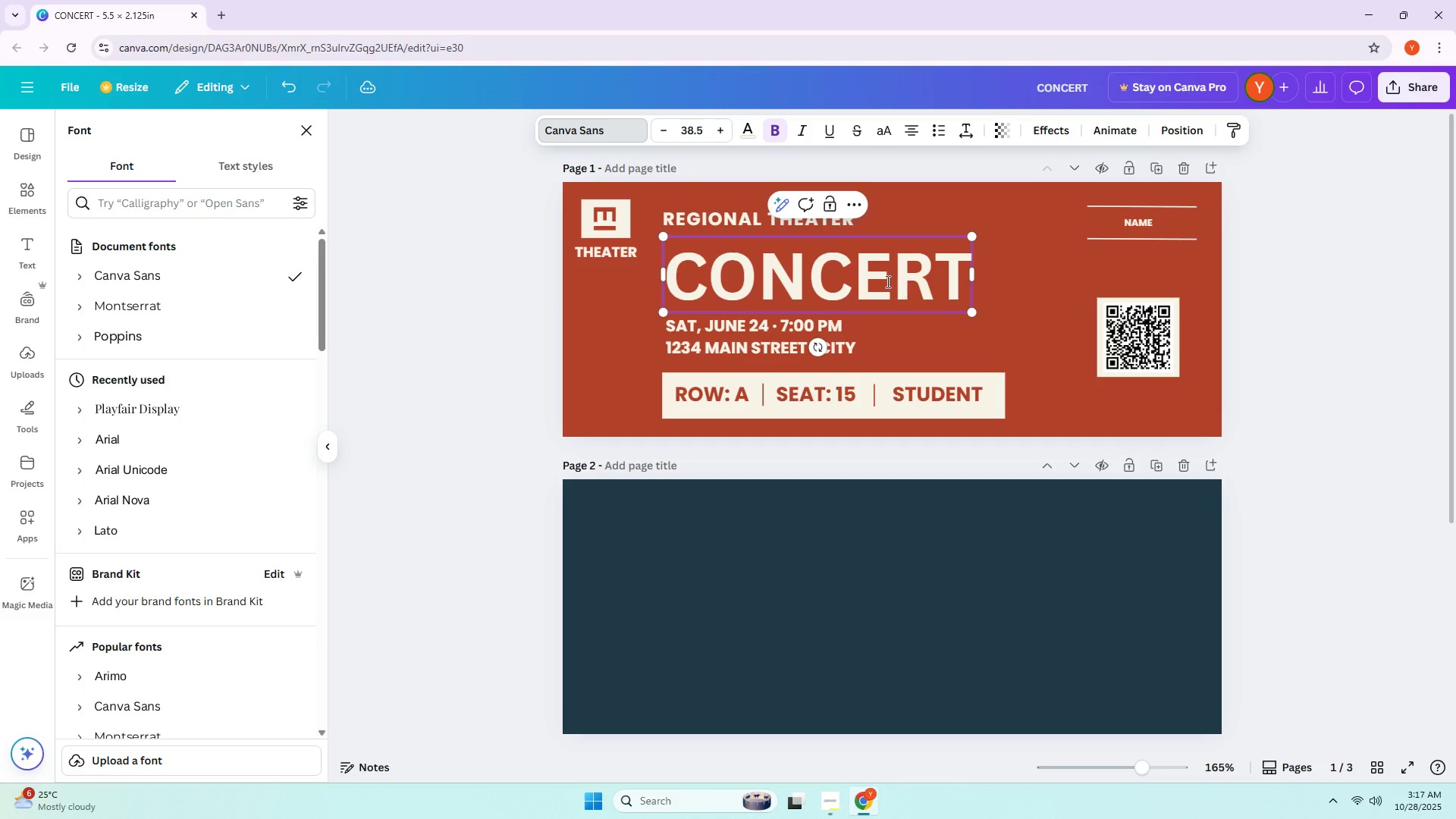 
double_click([886, 281])
 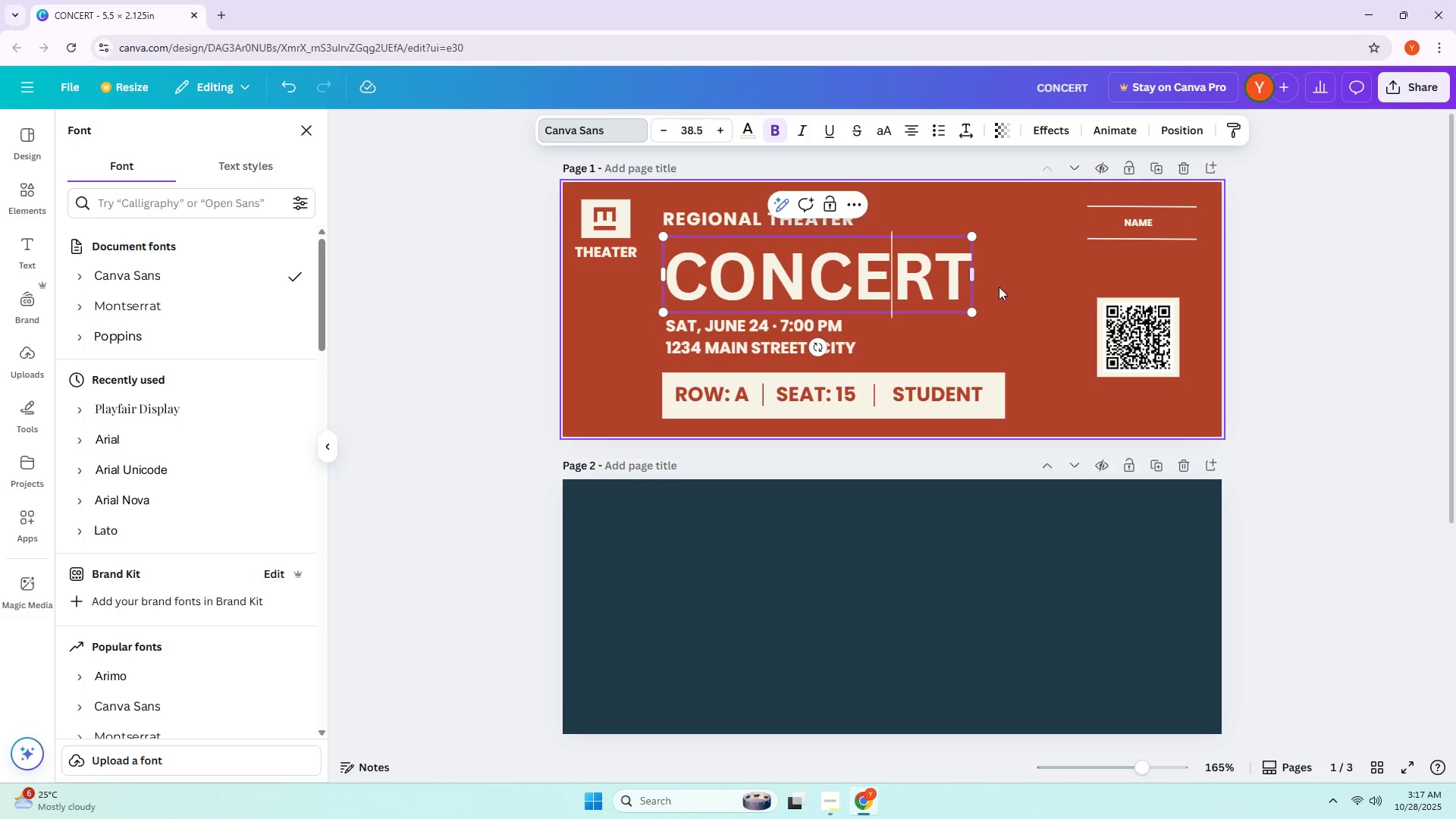 
triple_click([1016, 284])
 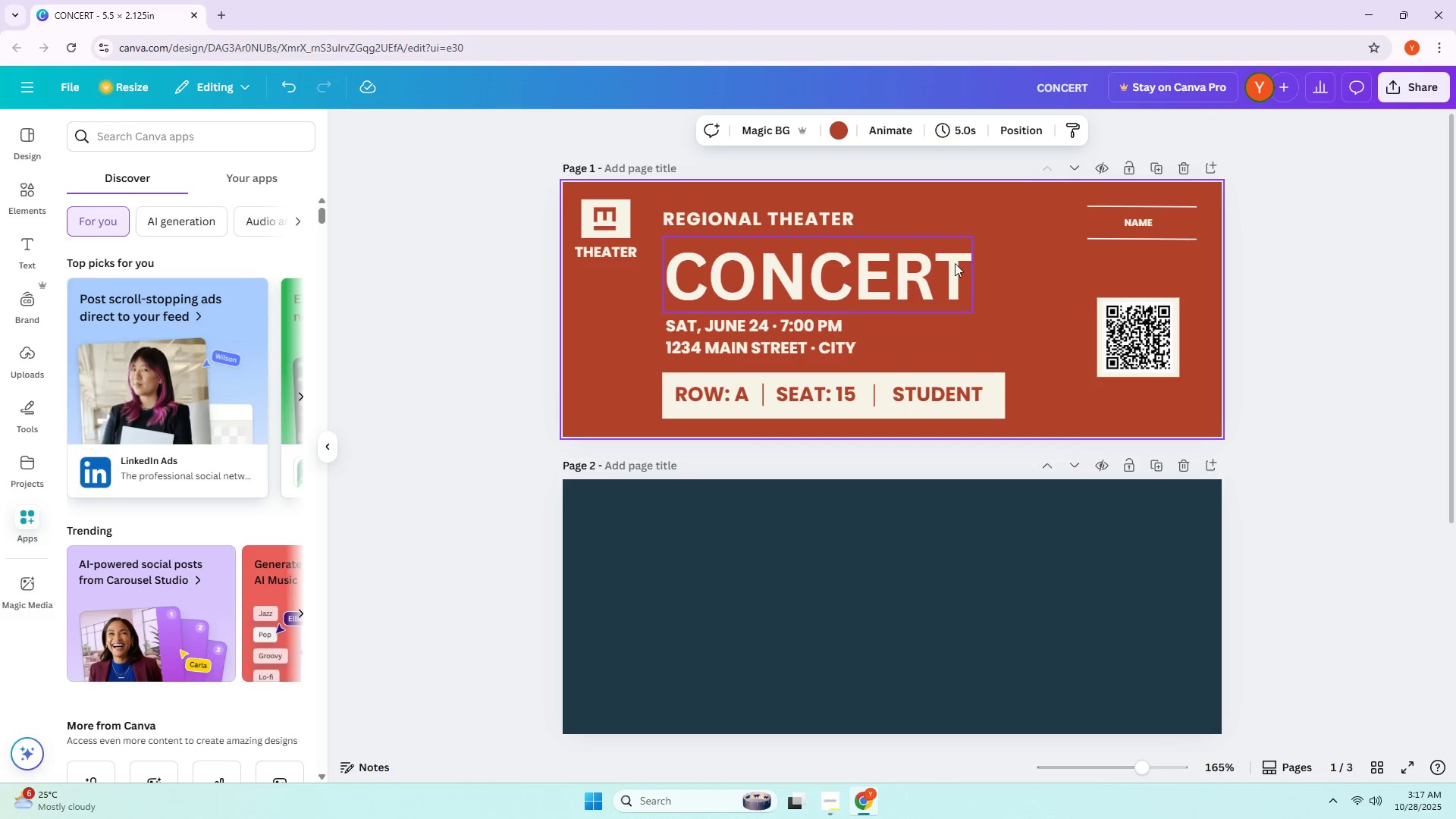 
left_click([1018, 254])
 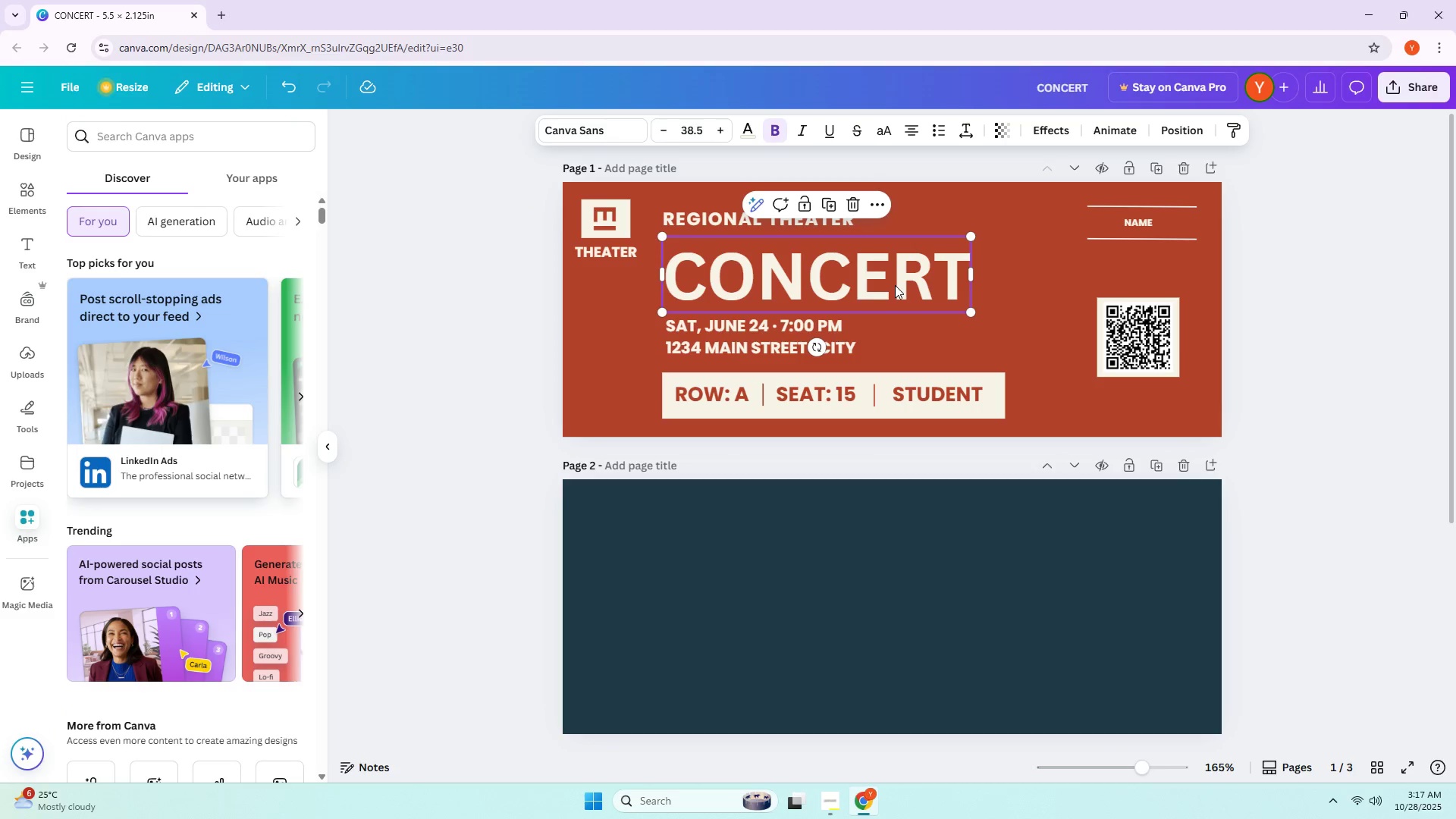 
double_click([895, 285])
 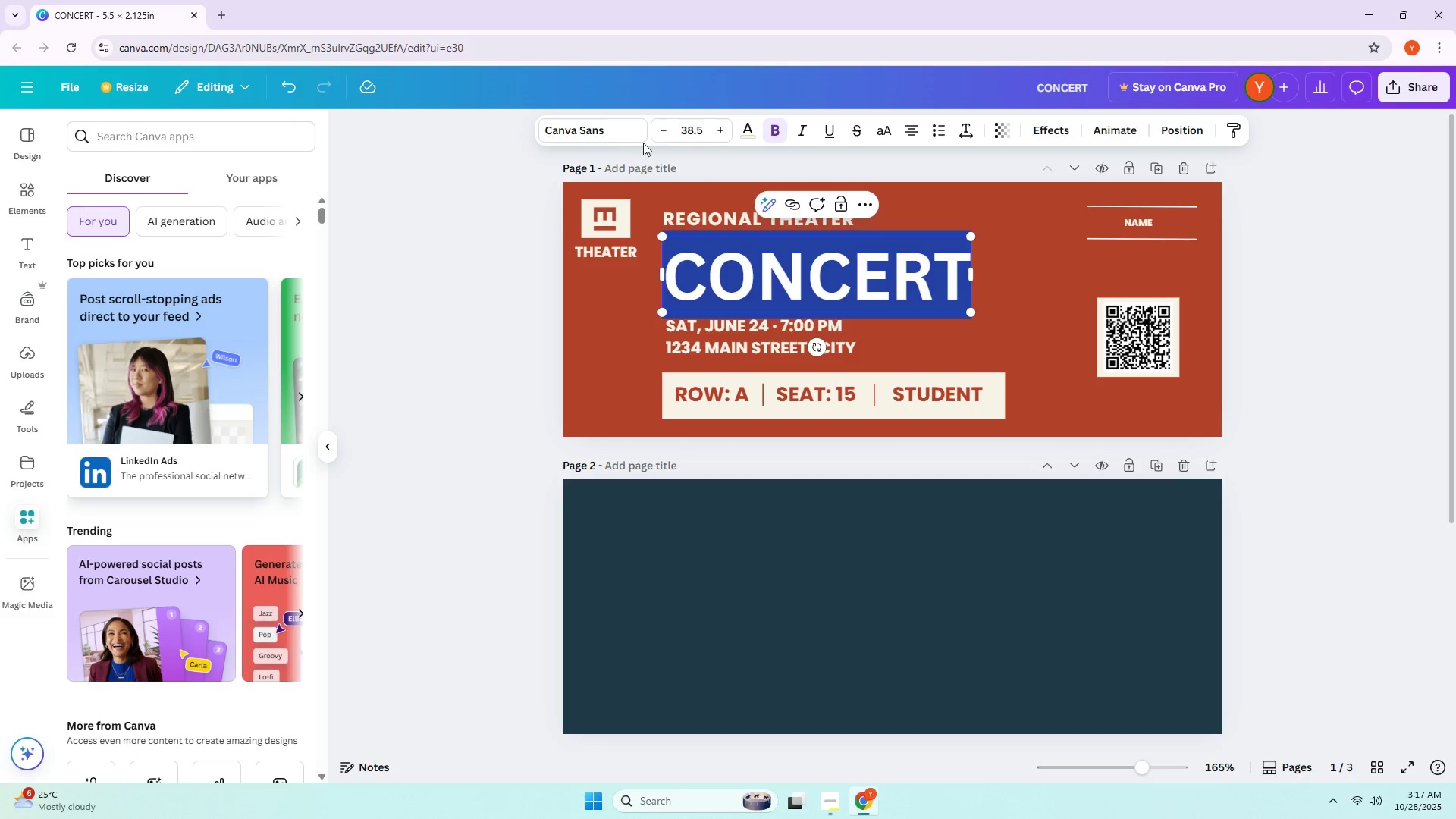 
left_click([611, 136])
 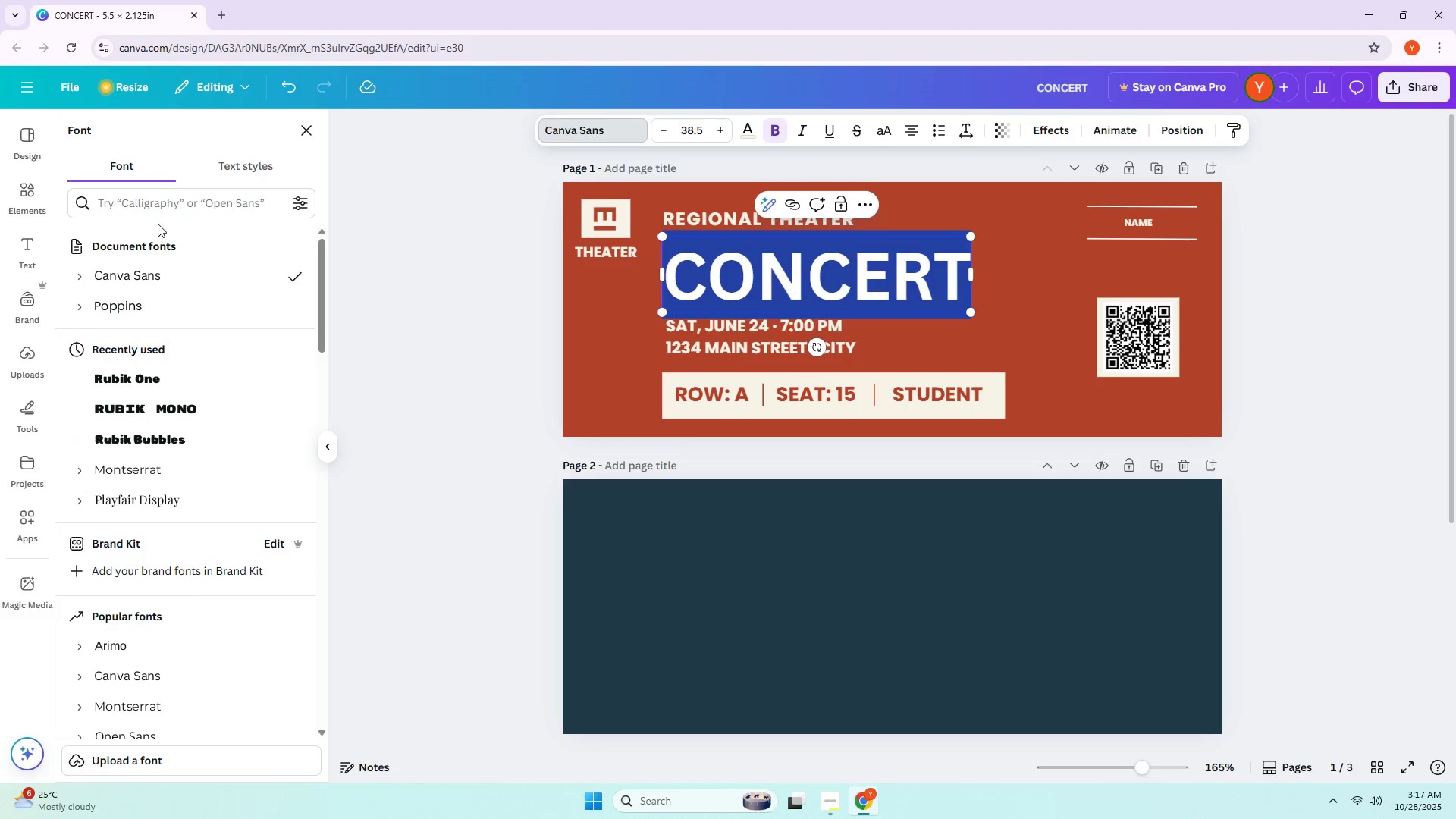 
left_click([157, 217])
 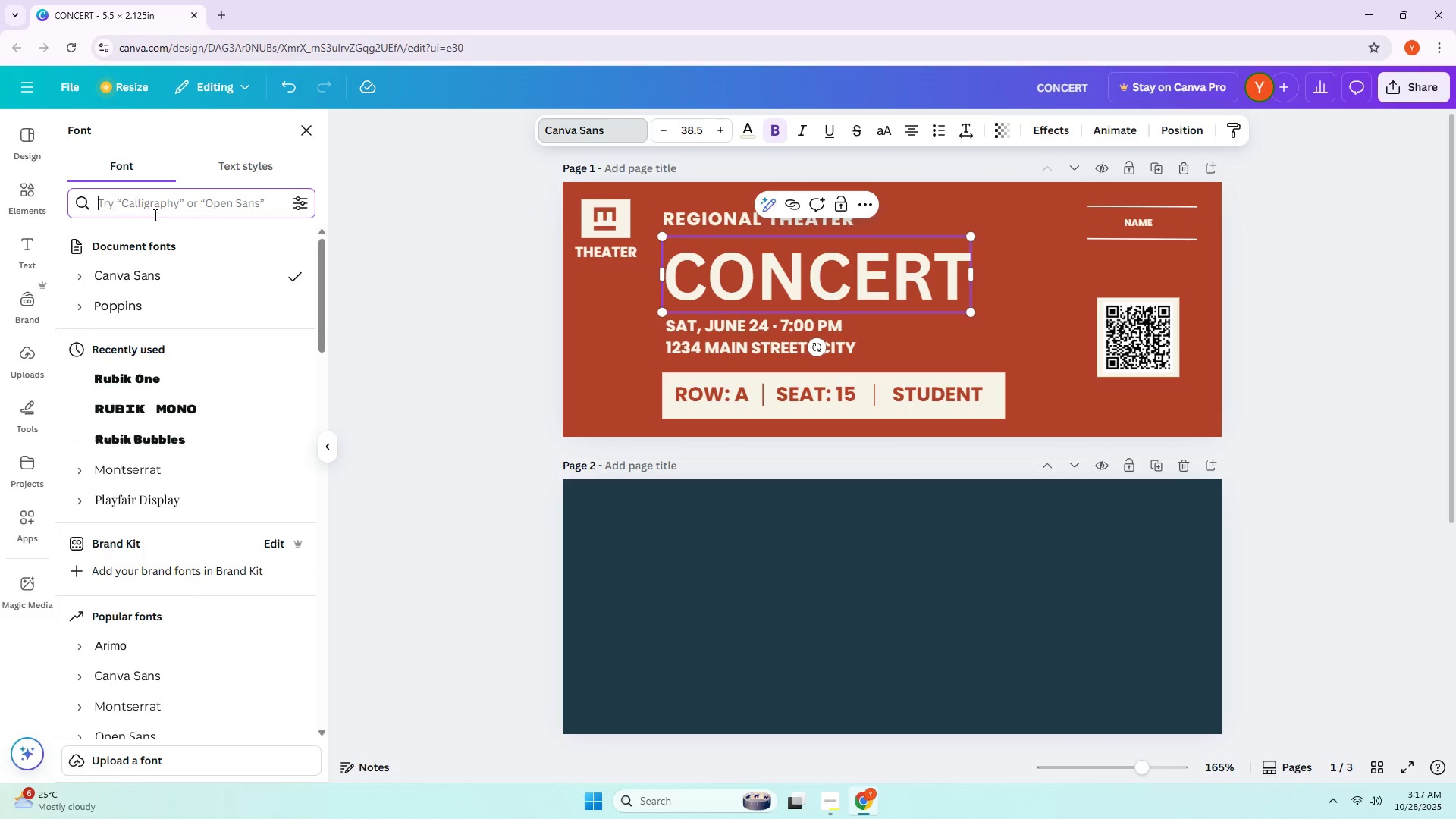 
type(anton)
 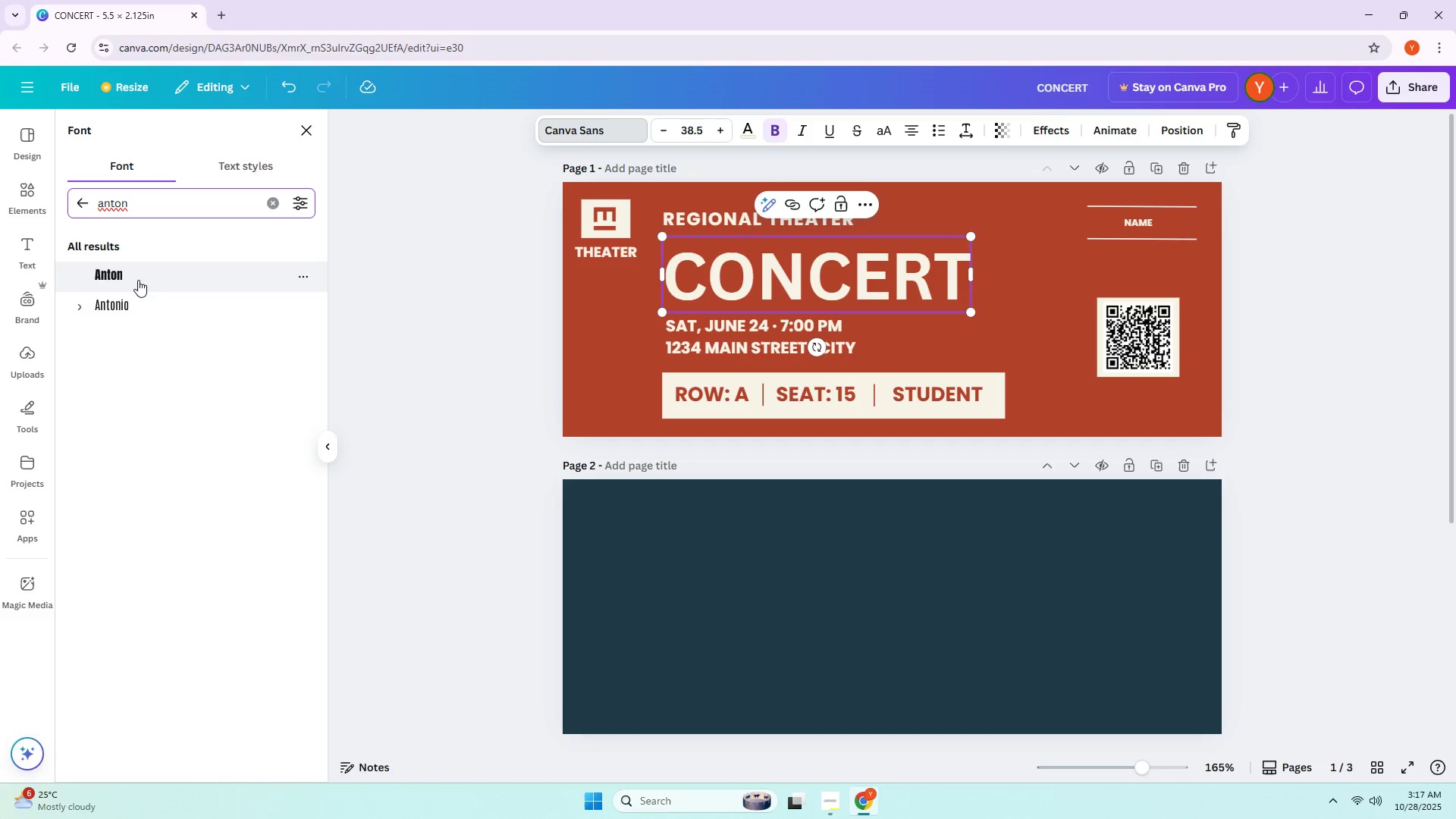 
left_click([138, 280])
 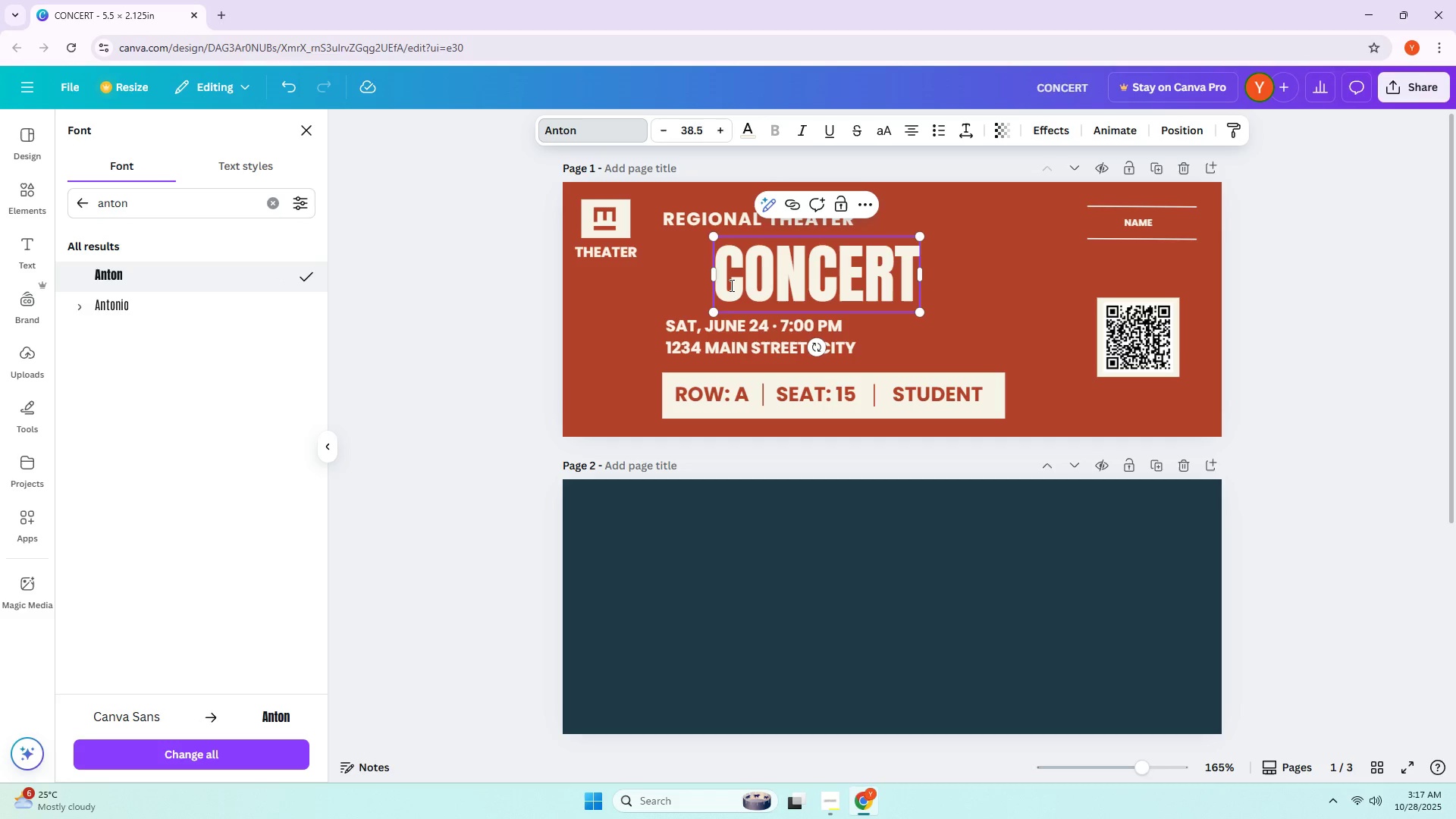 
wait(5.91)
 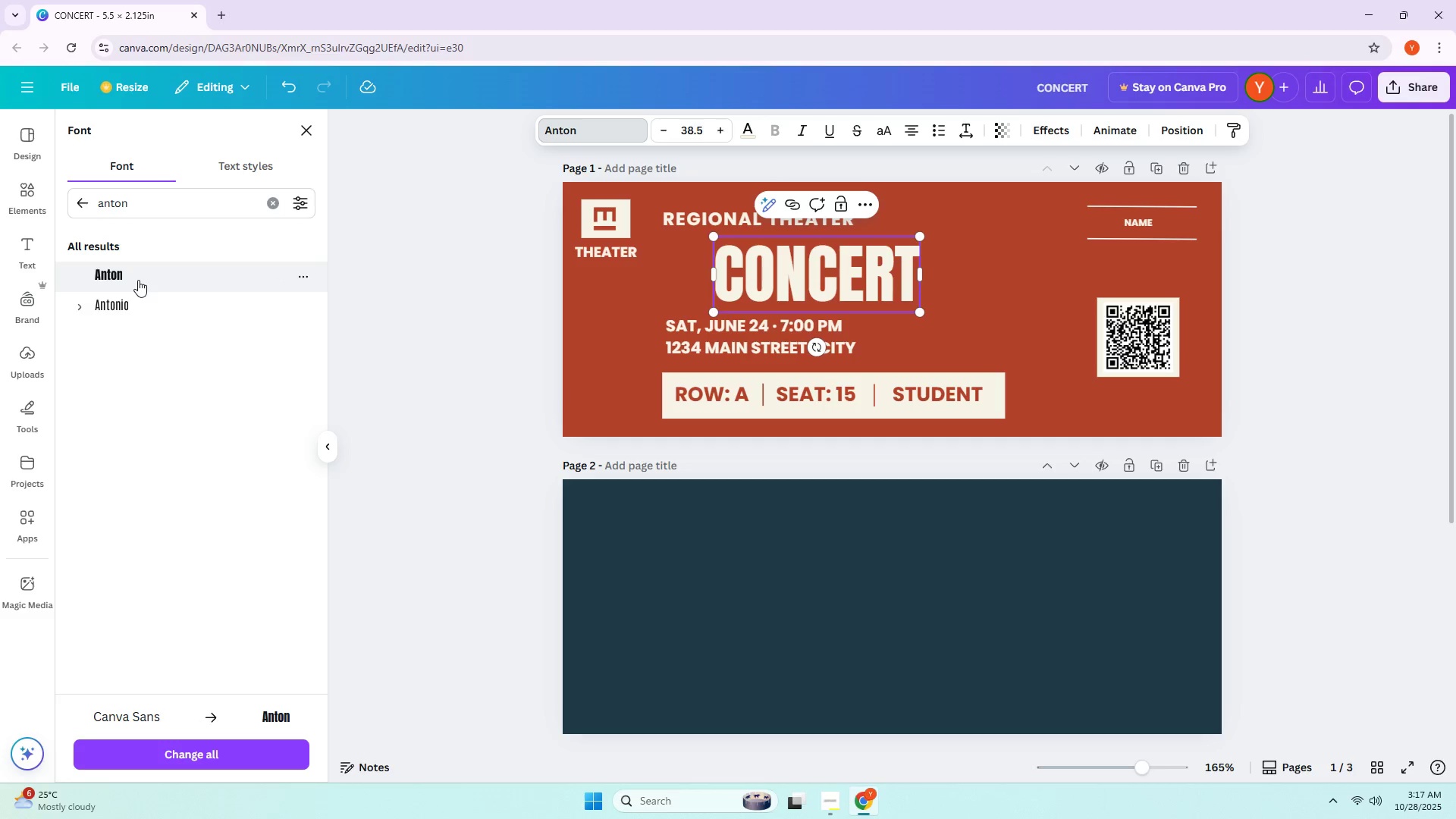 
left_click([249, 315])
 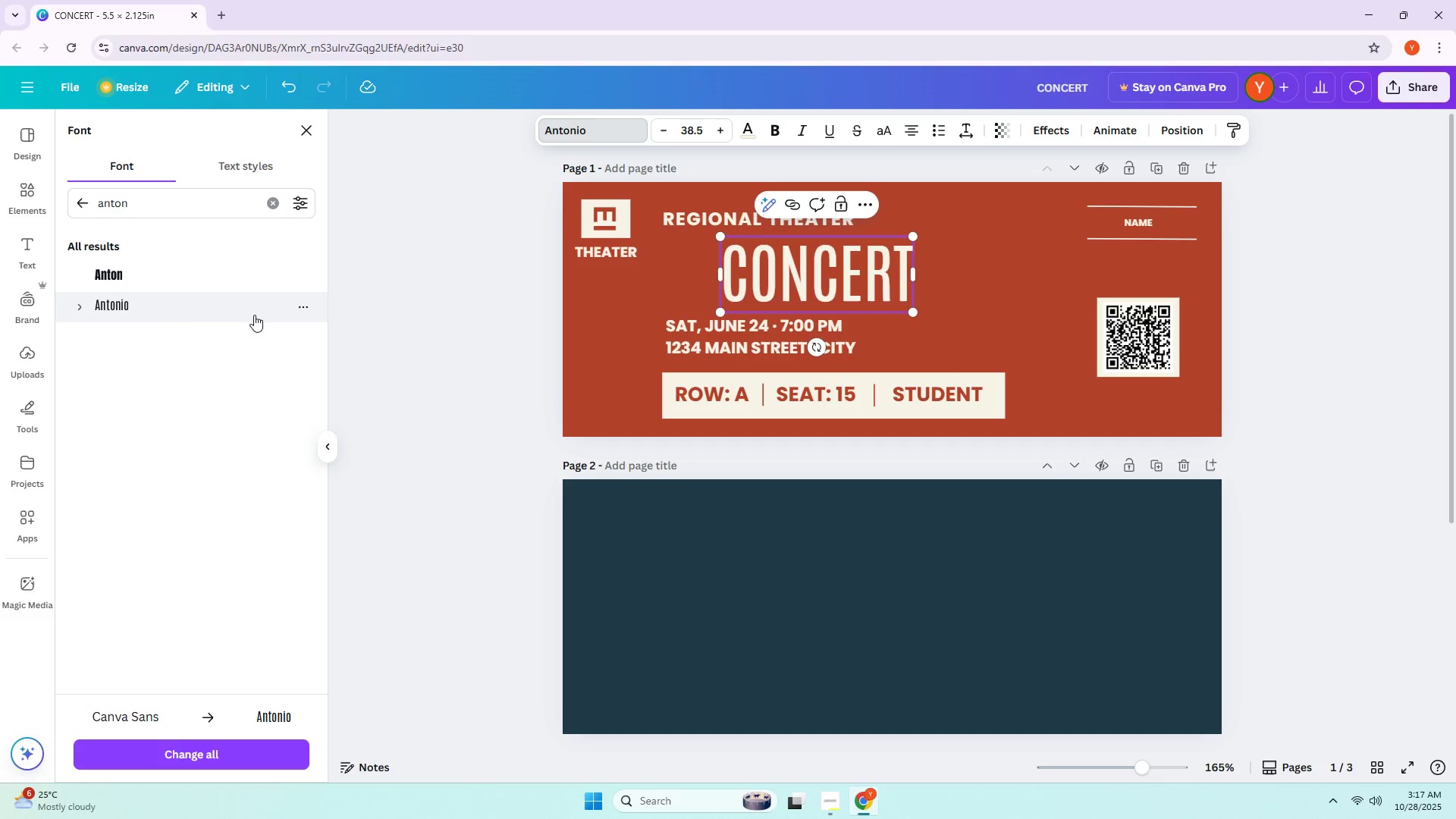 
double_click([797, 248])
 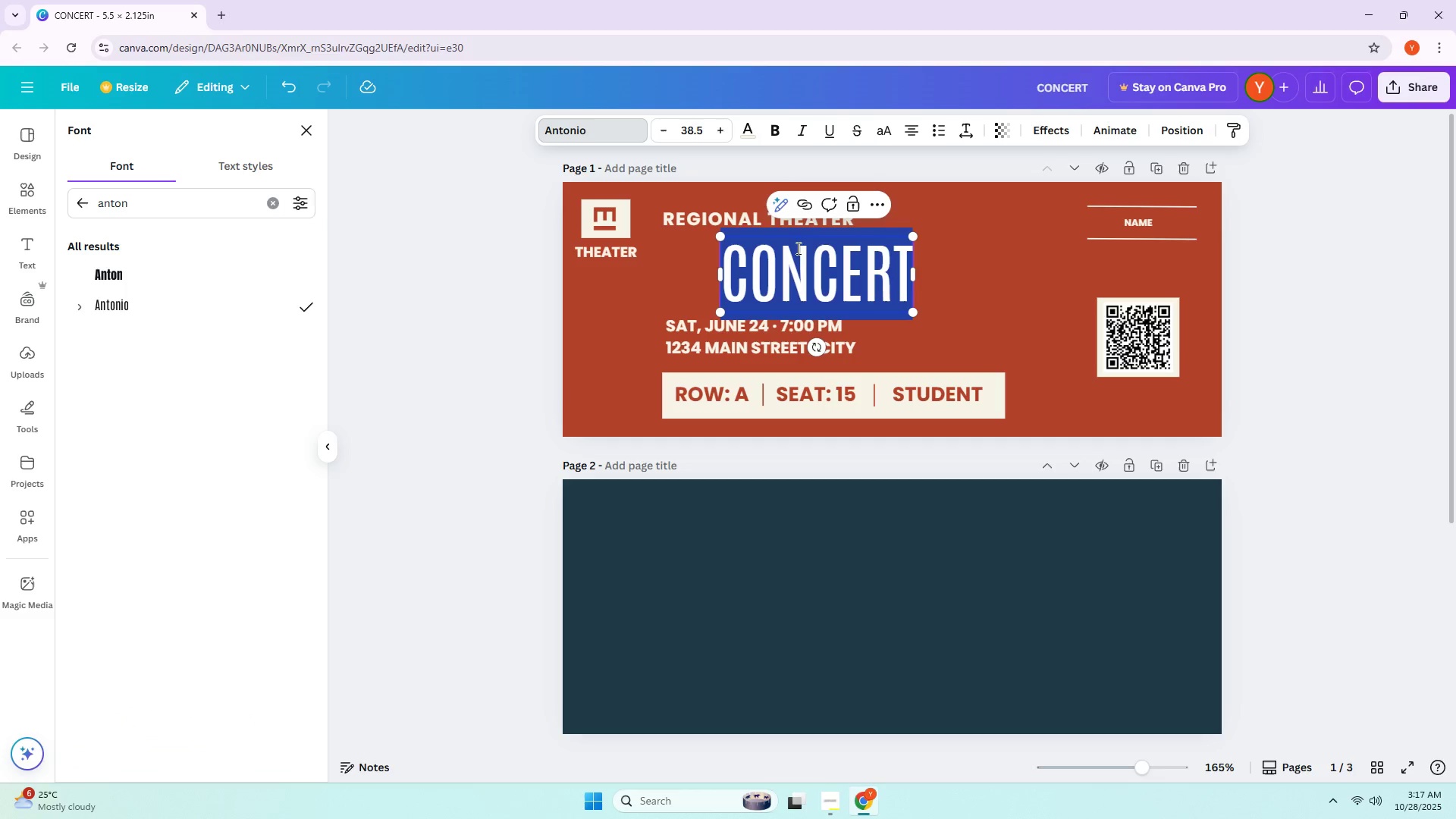 
triple_click([797, 248])
 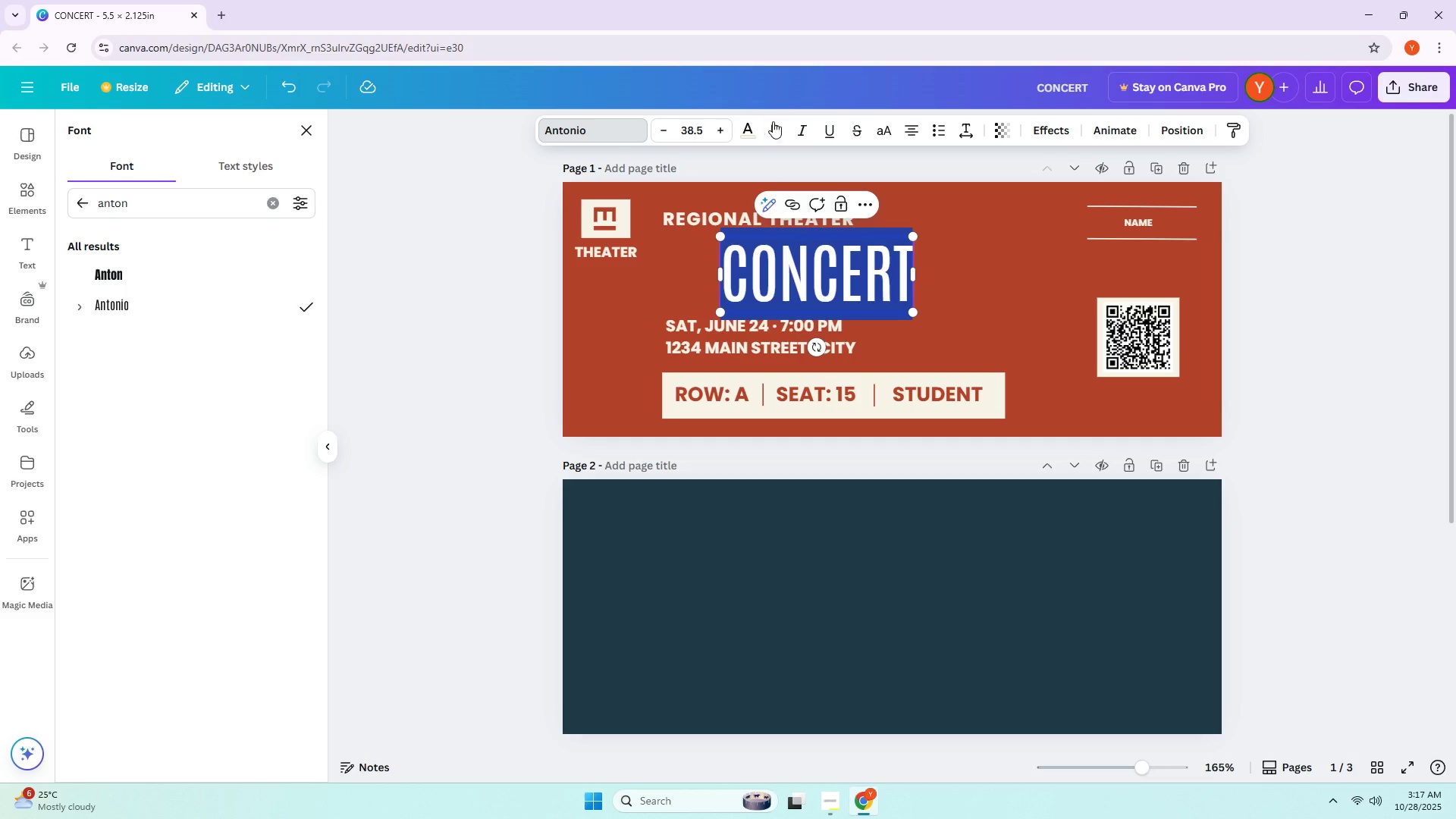 
left_click([780, 122])
 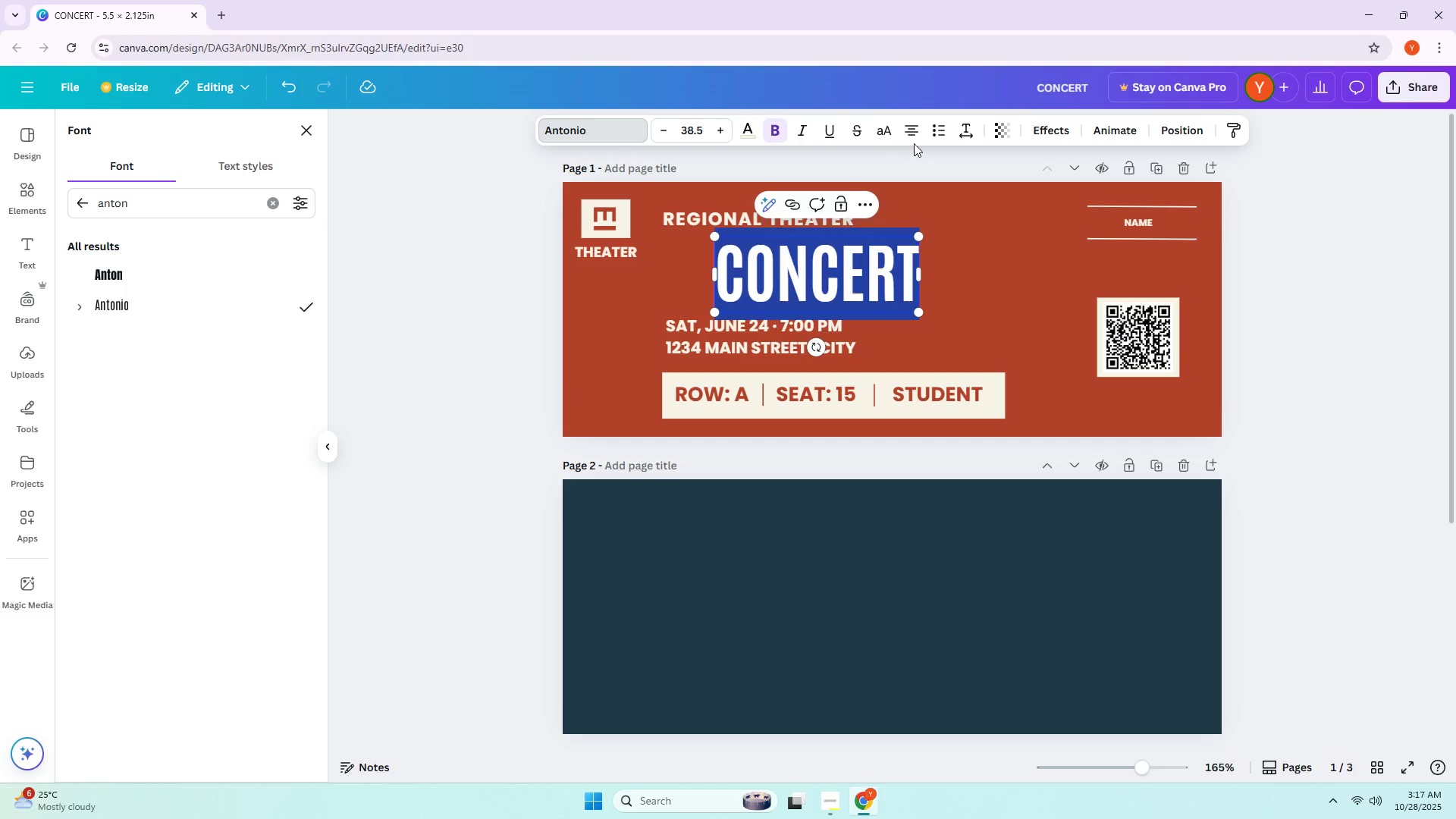 
left_click([974, 130])
 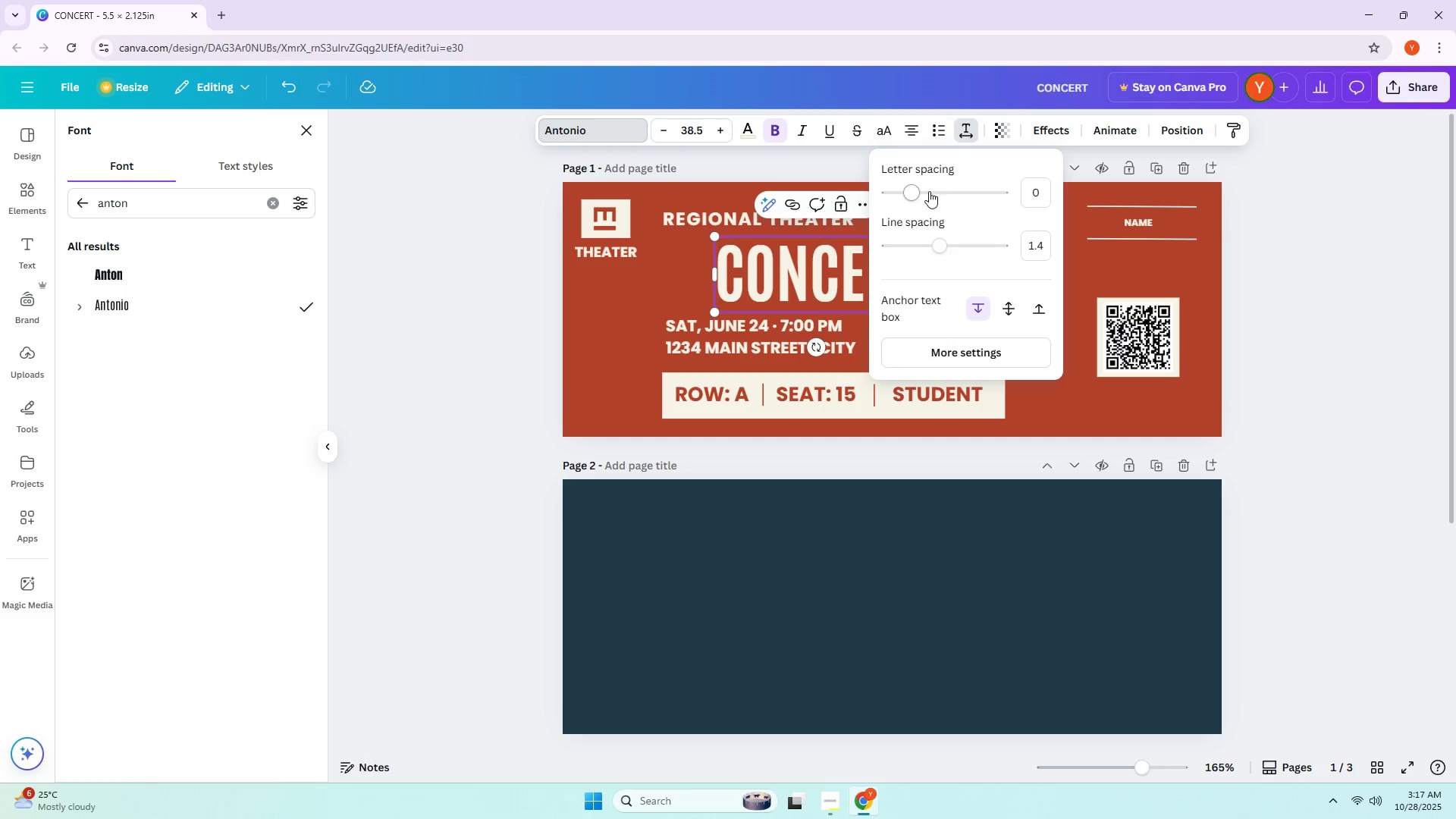 
left_click_drag(start_coordinate=[915, 196], to_coordinate=[930, 198])
 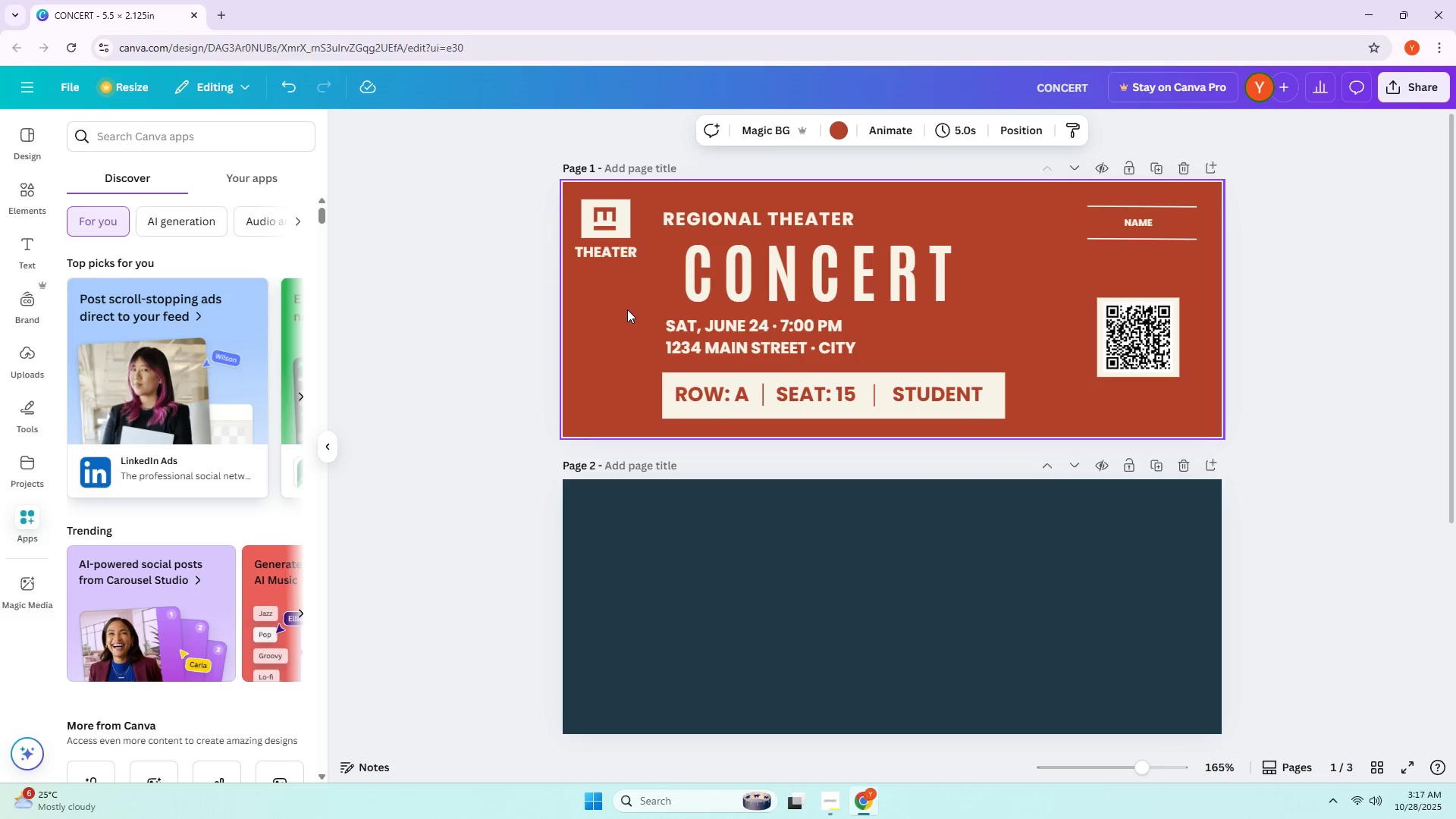 
left_click([617, 311])
 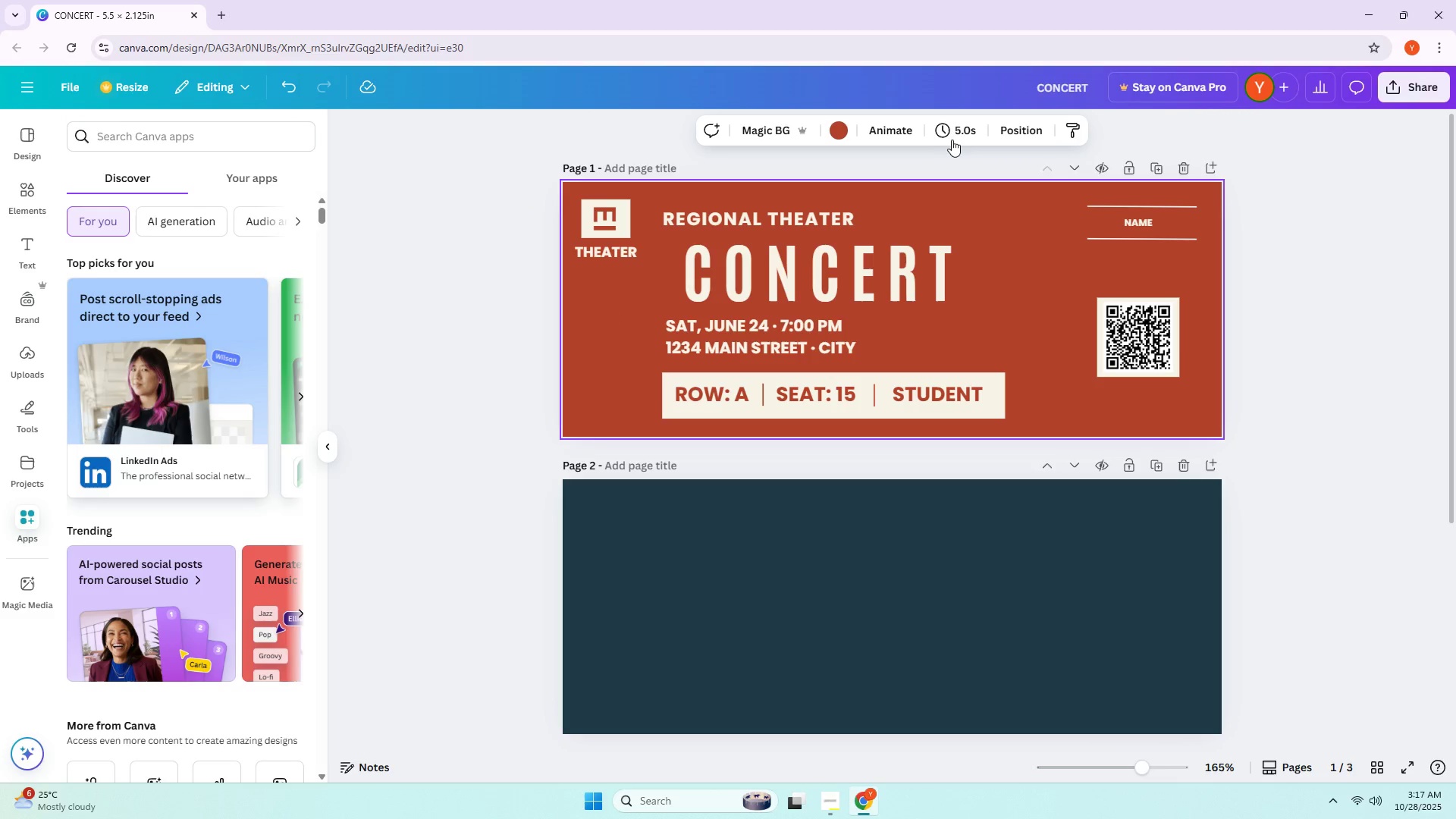 
wait(5.48)
 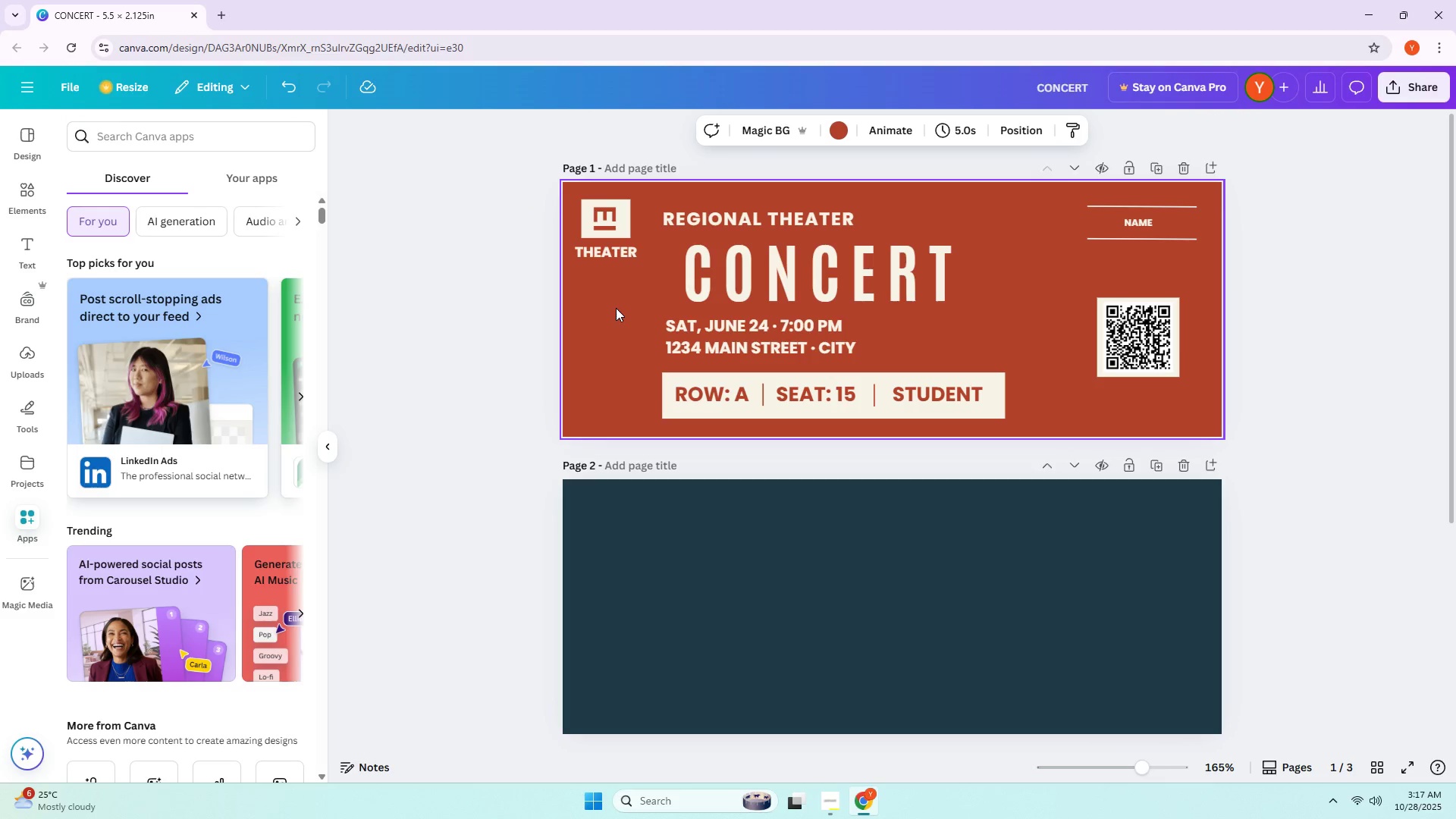 
left_click([872, 281])
 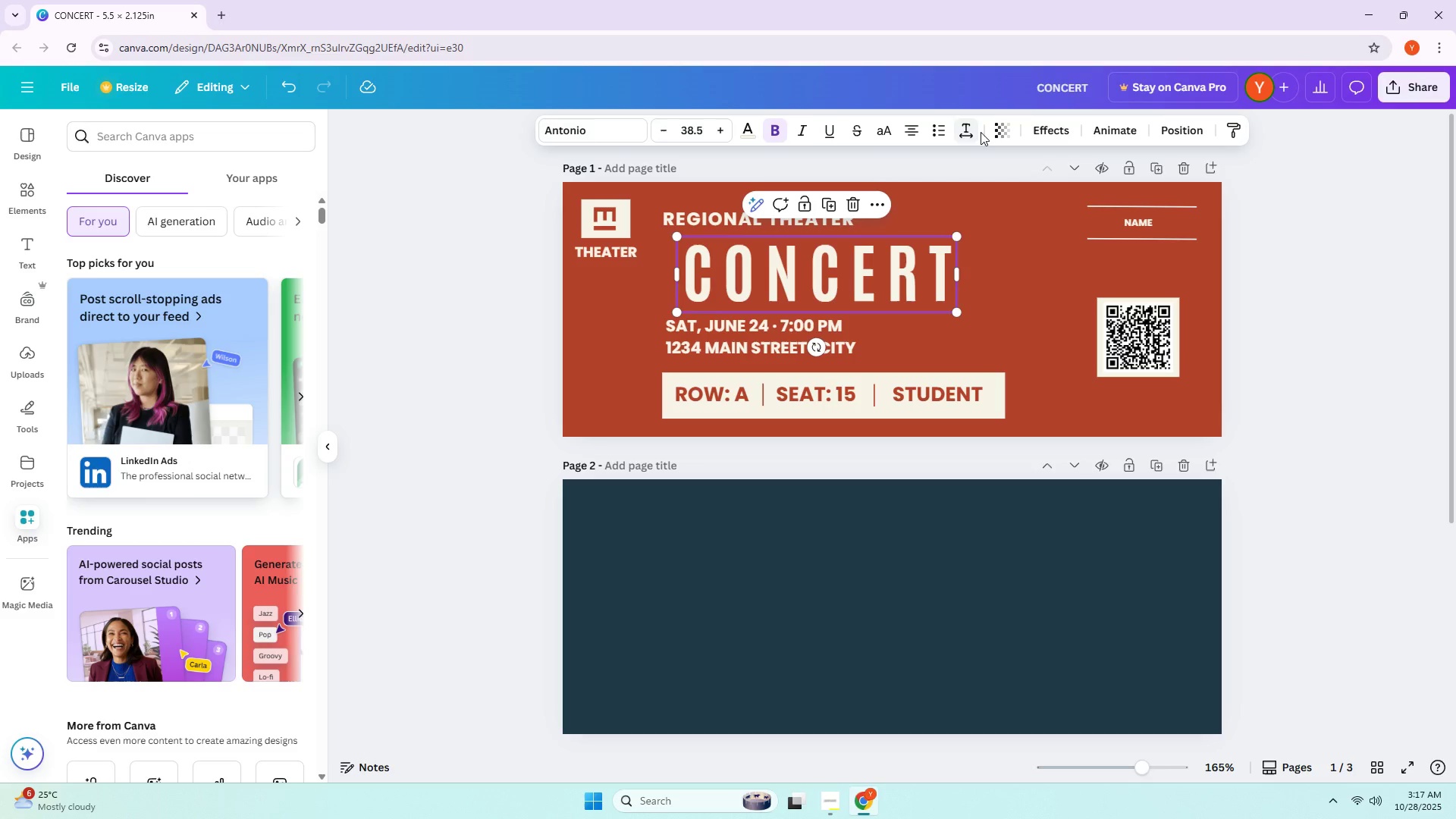 
left_click([972, 131])
 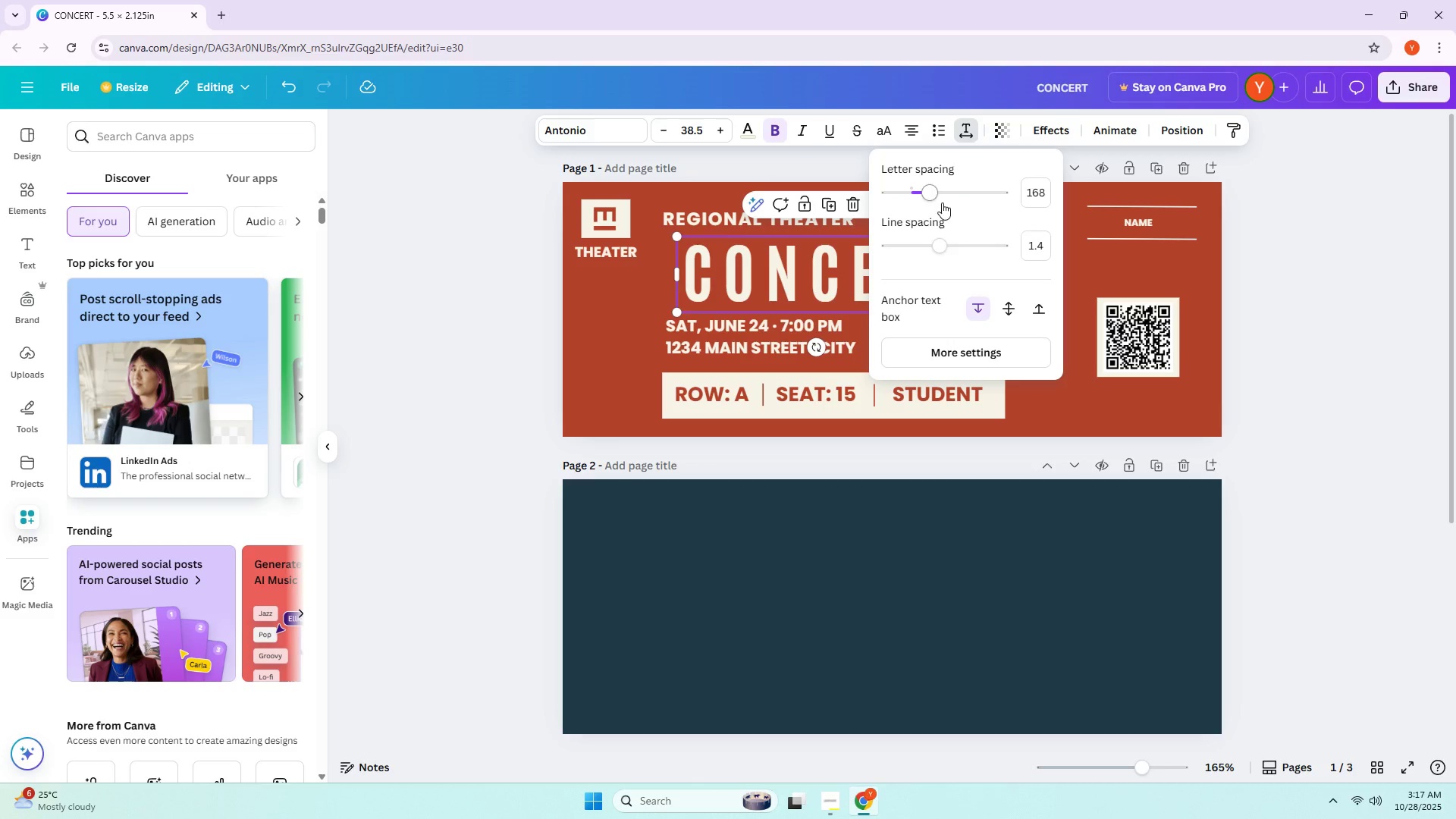 
left_click_drag(start_coordinate=[930, 198], to_coordinate=[923, 199])
 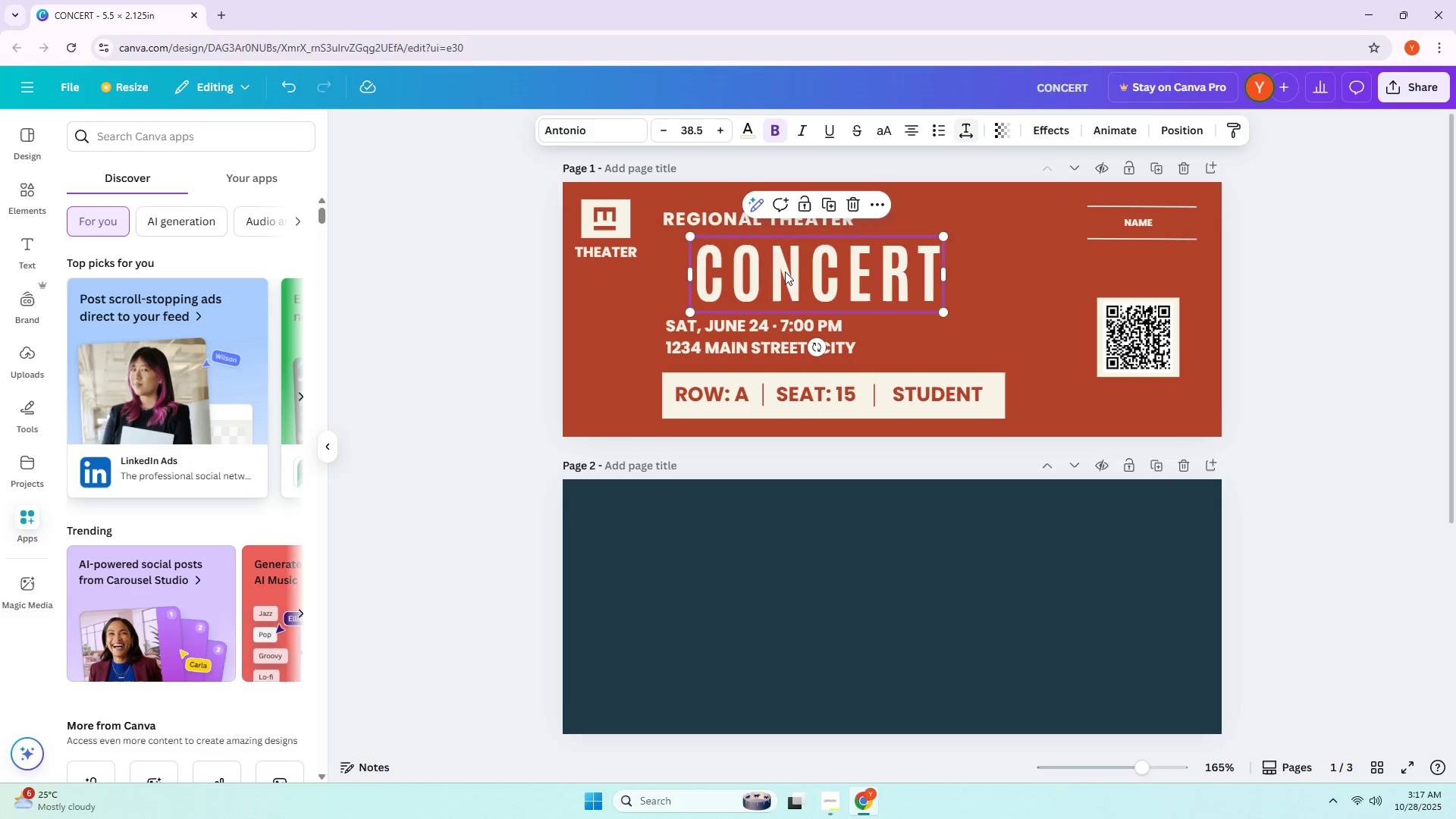 
double_click([785, 271])
 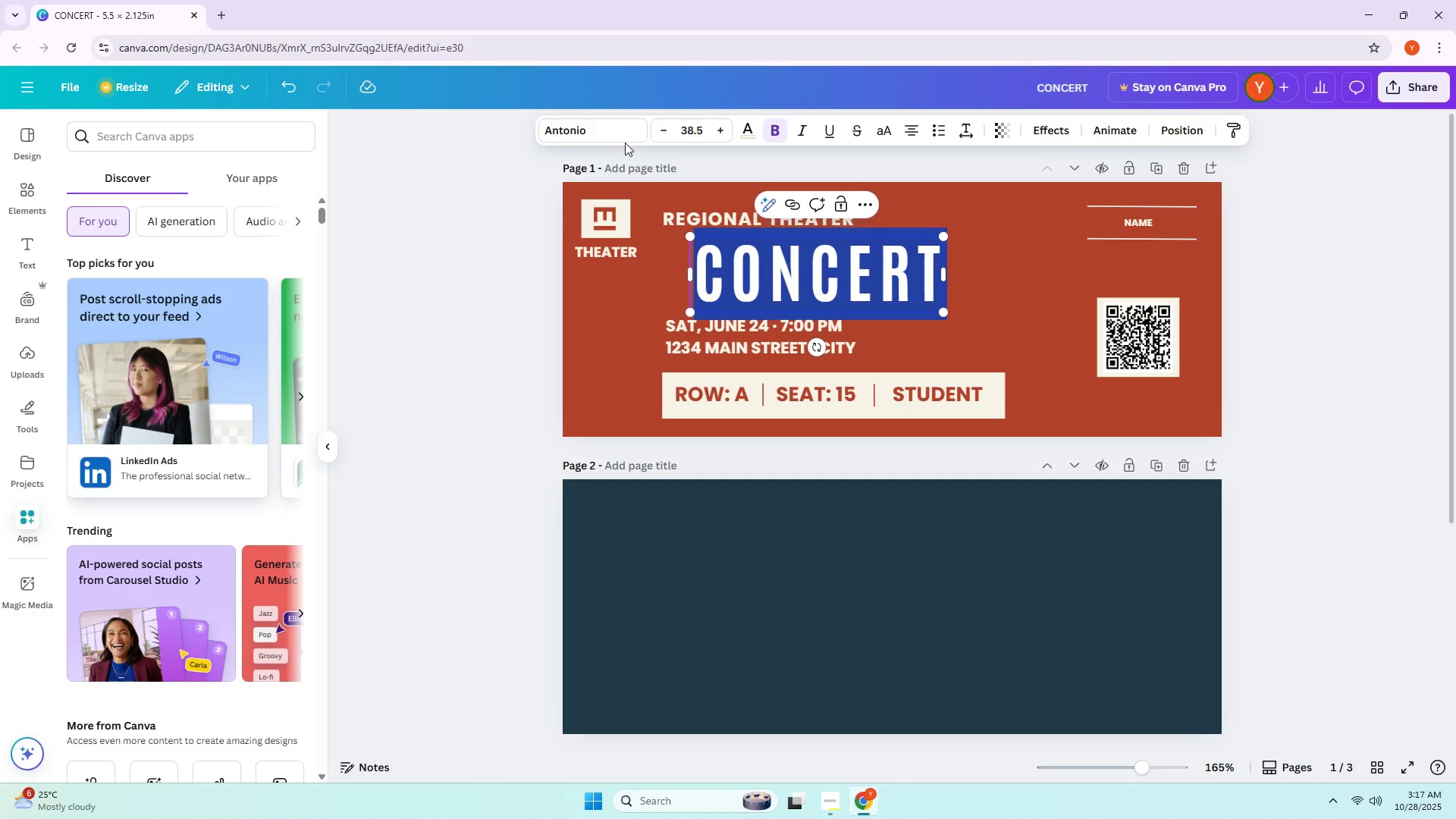 
left_click([623, 140])
 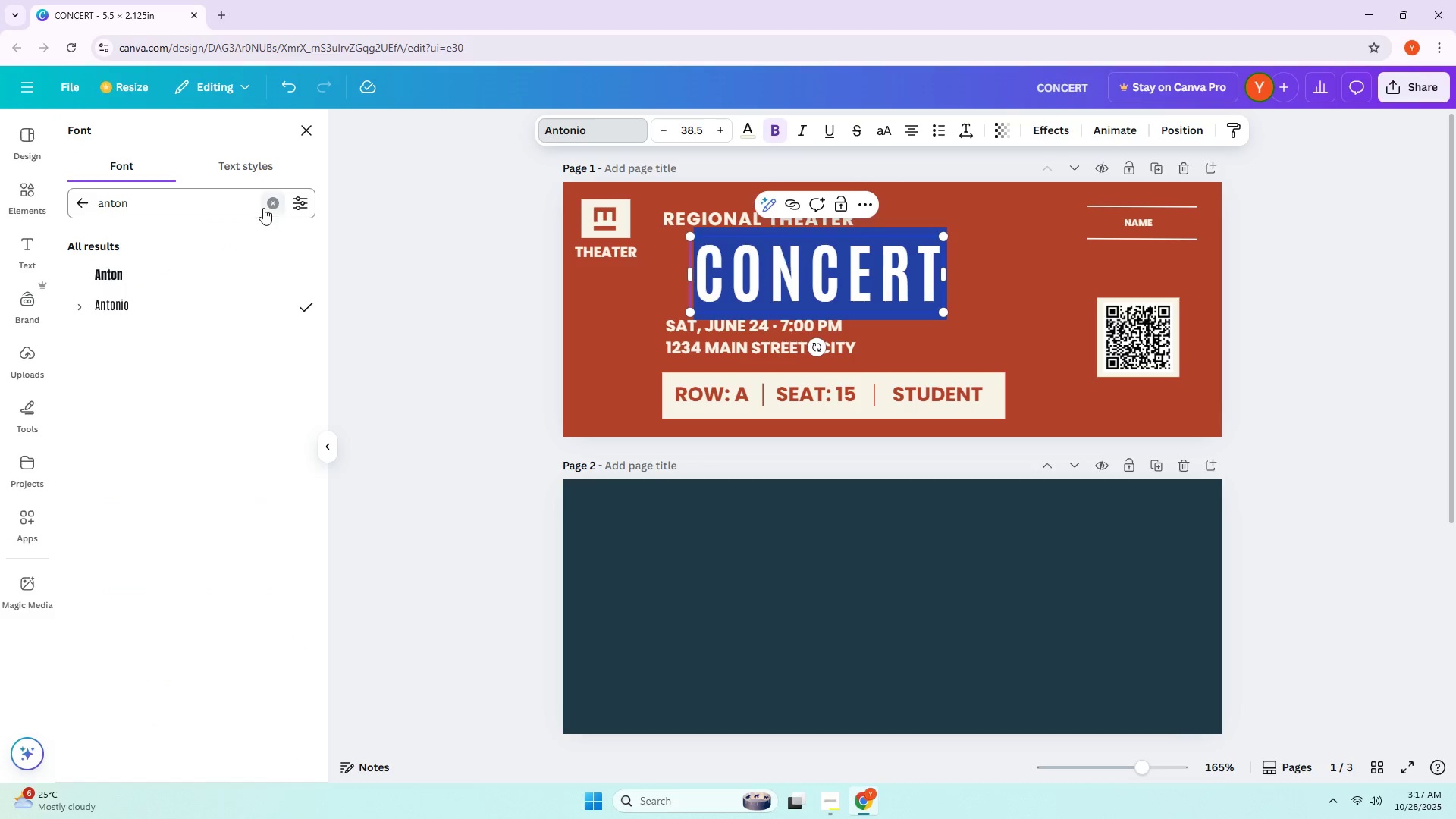 
scroll: coordinate [180, 278], scroll_direction: up, amount: 7.0
 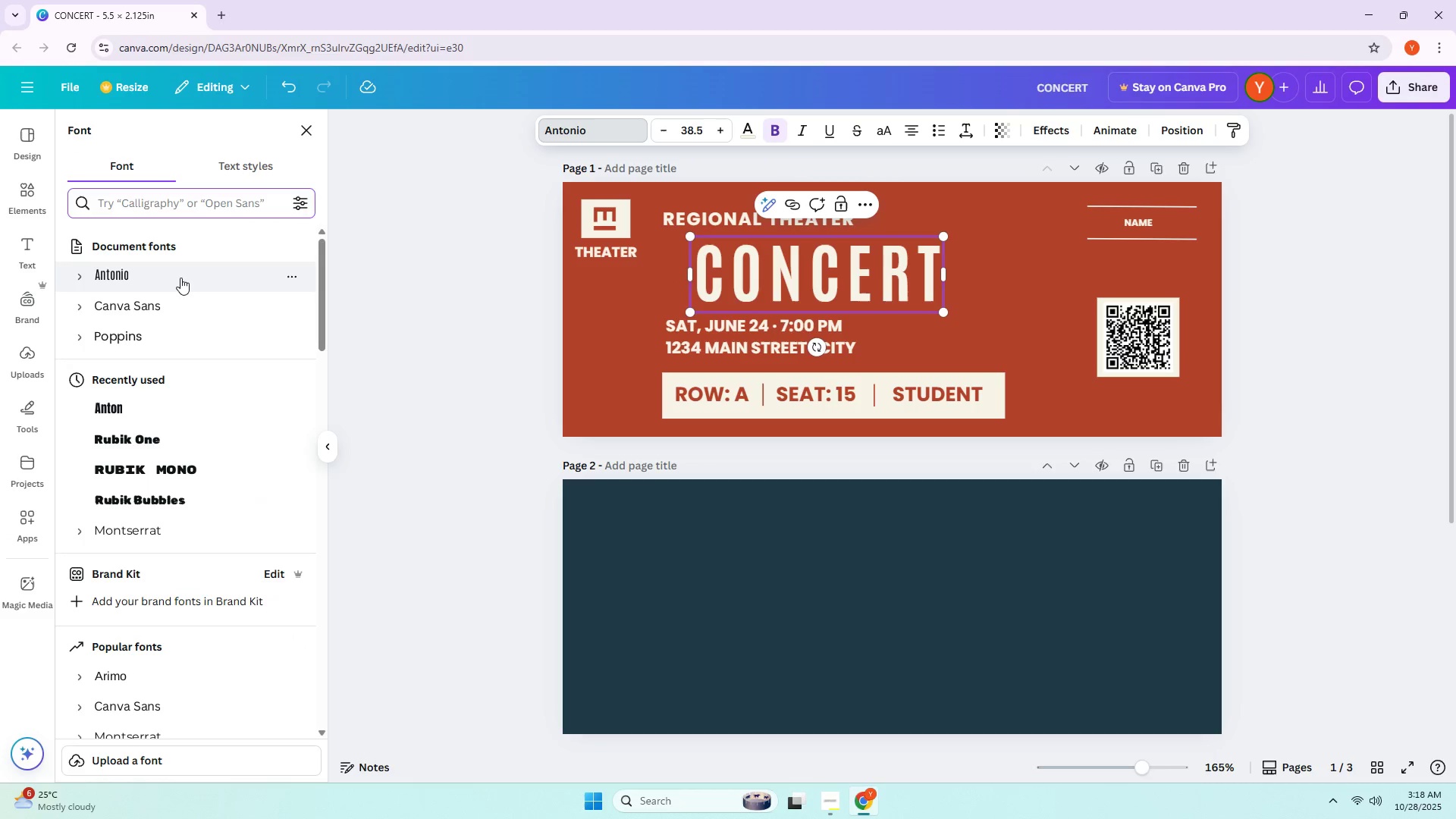 
left_click([180, 278])
 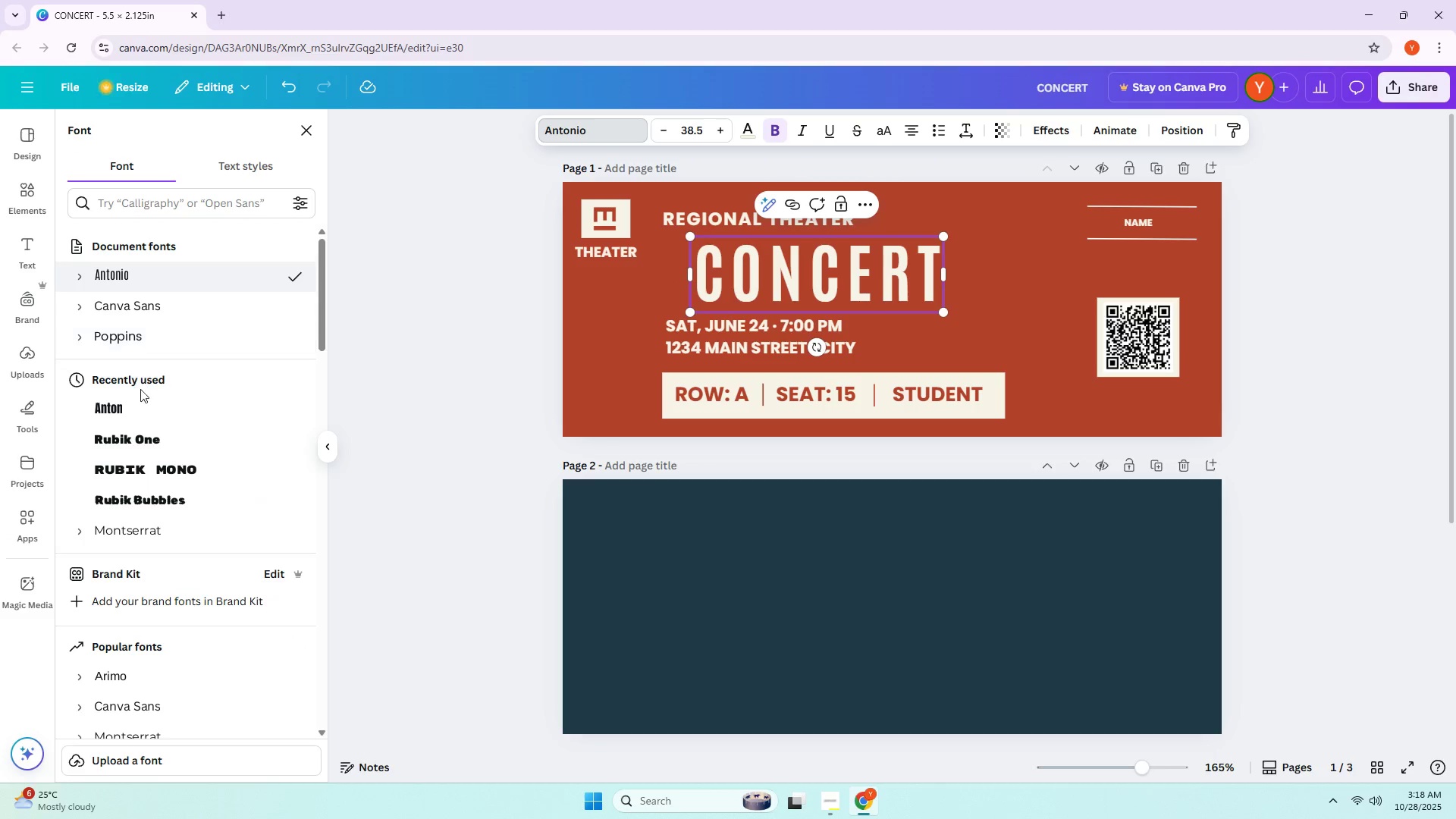 
scroll: coordinate [187, 312], scroll_direction: up, amount: 3.0
 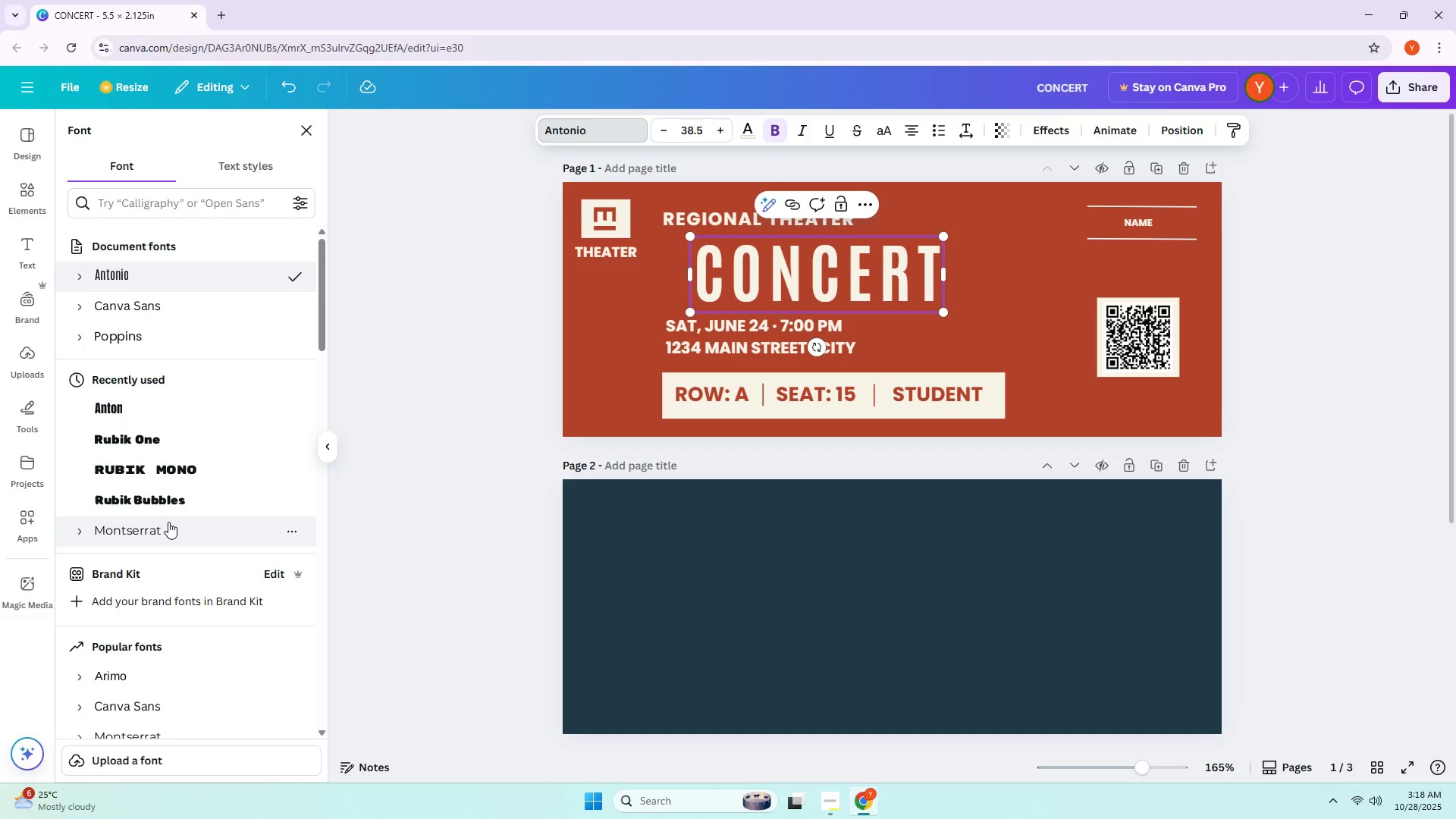 
scroll: coordinate [165, 610], scroll_direction: down, amount: 2.0
 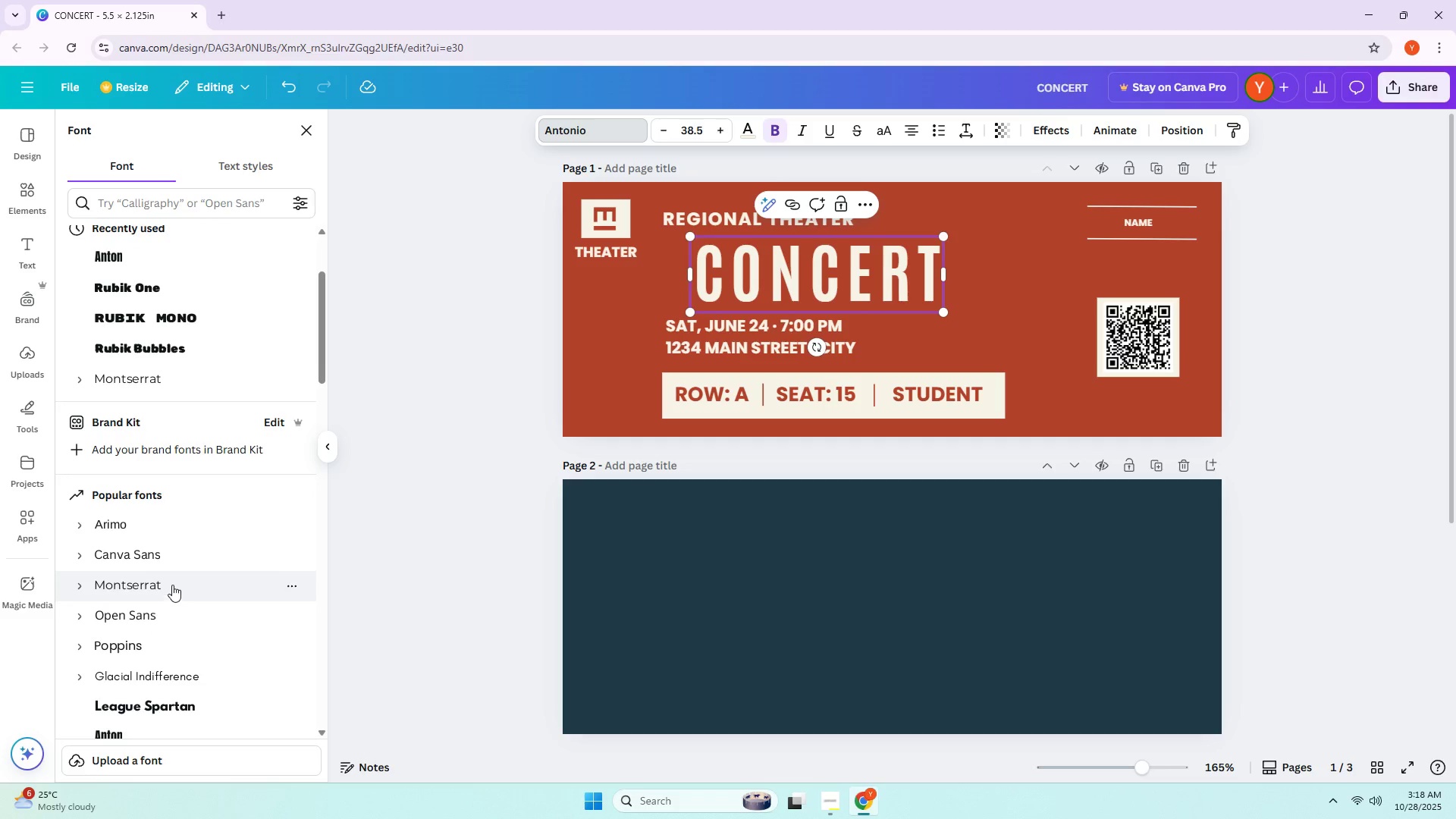 
scroll: coordinate [148, 335], scroll_direction: none, amount: 0.0
 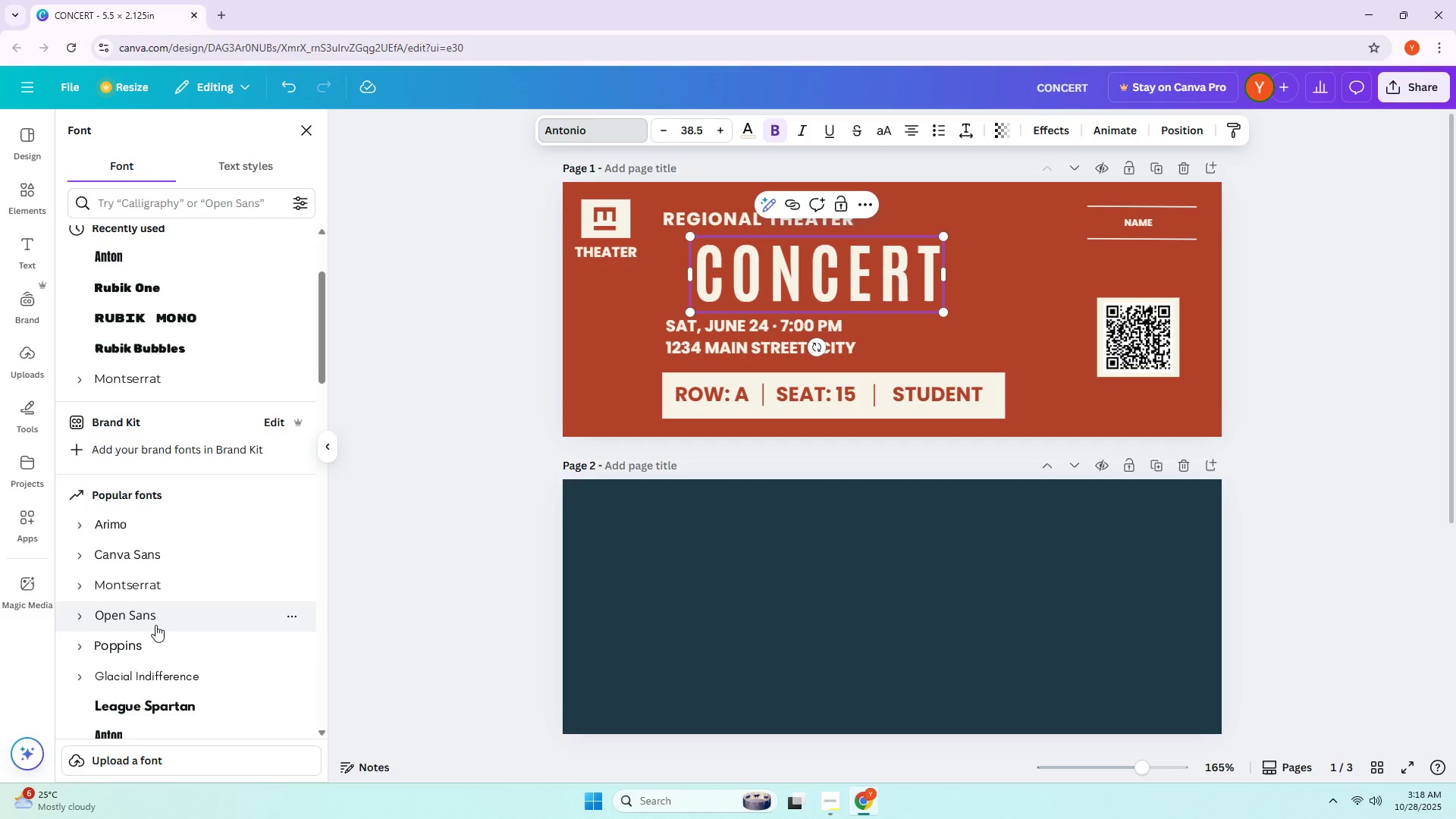 
left_click([155, 638])
 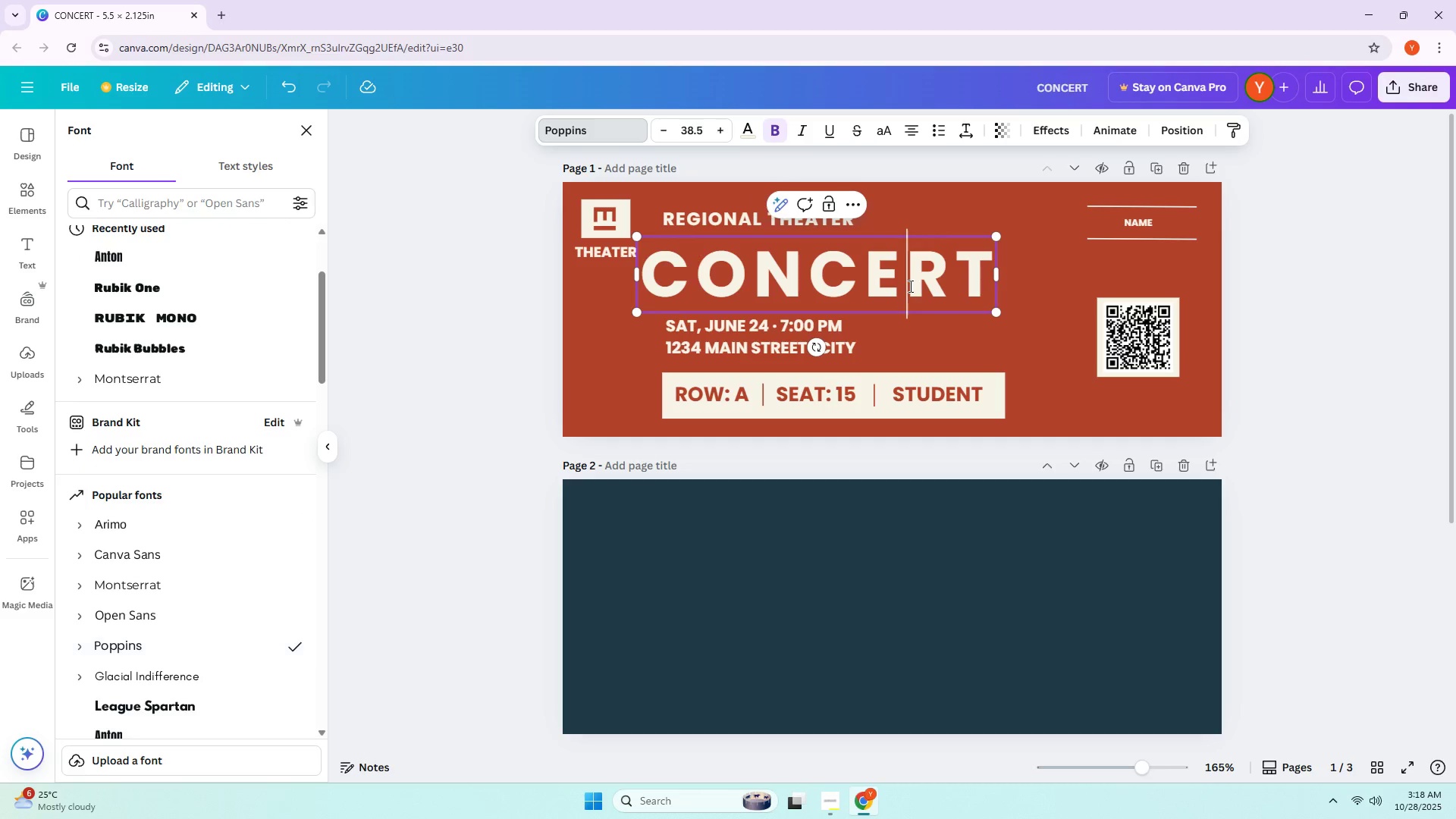 
double_click([945, 331])
 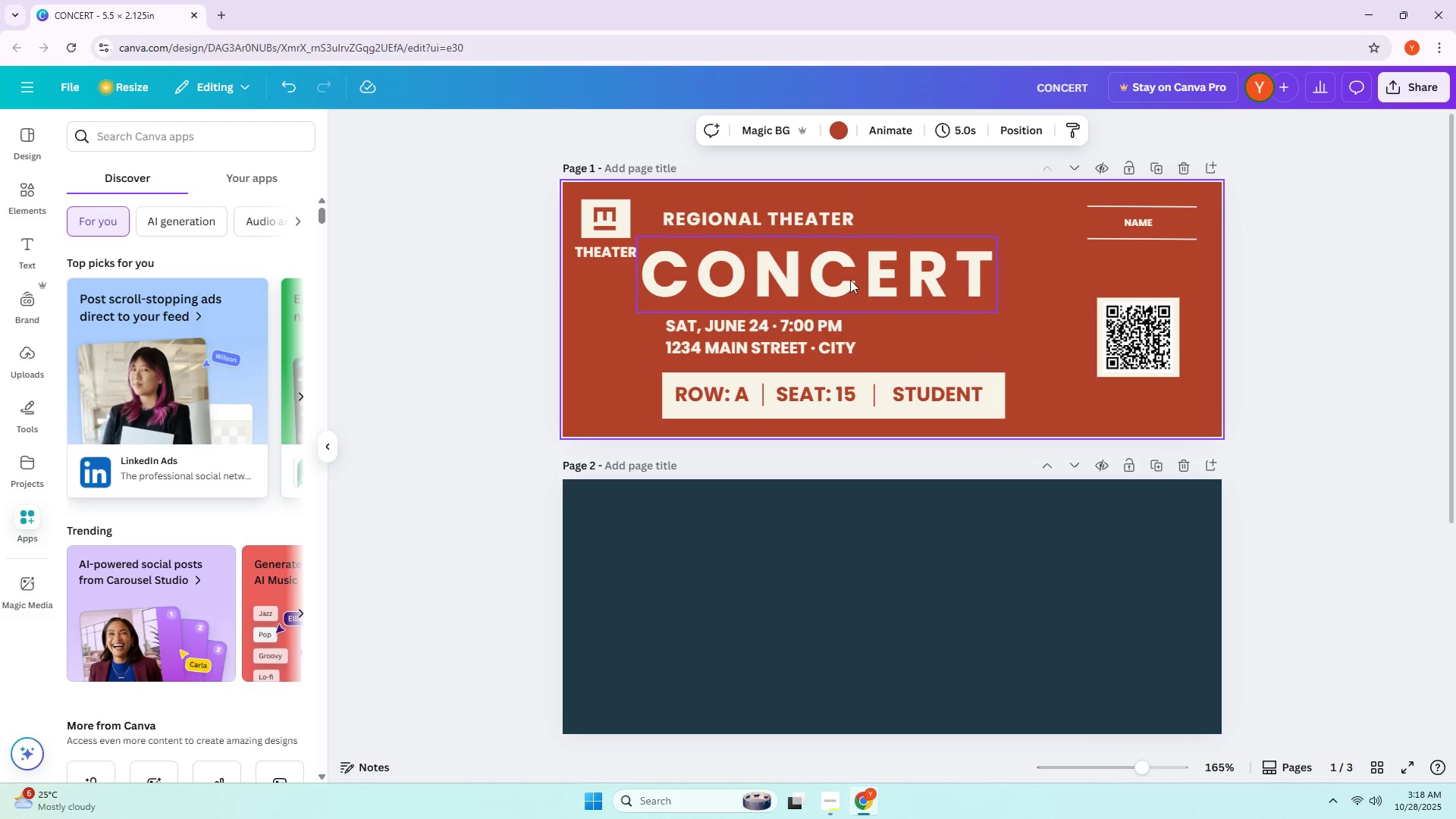 
left_click_drag(start_coordinate=[850, 280], to_coordinate=[868, 281])
 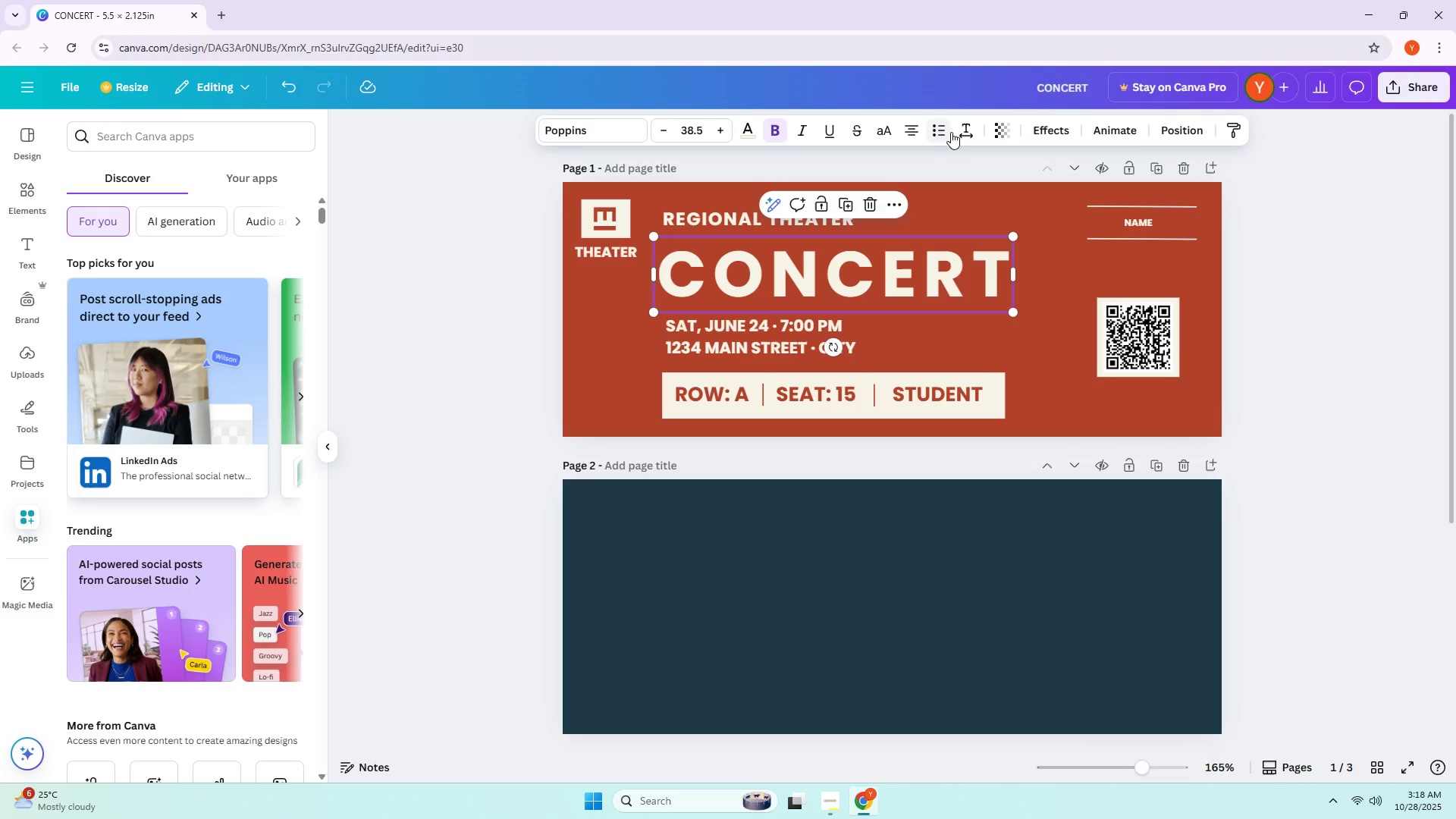 
left_click([963, 132])
 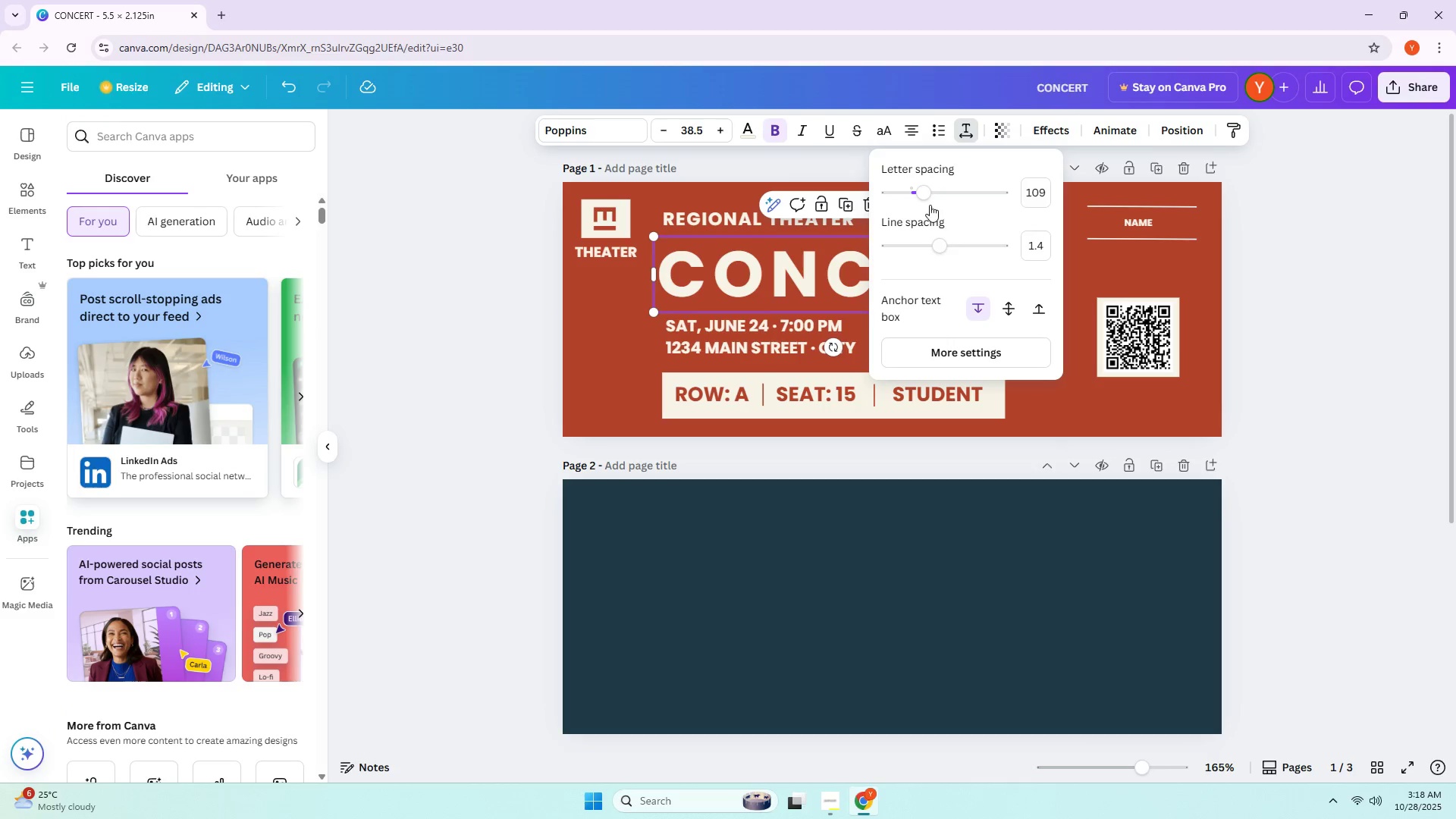 
left_click_drag(start_coordinate=[927, 199], to_coordinate=[918, 204])
 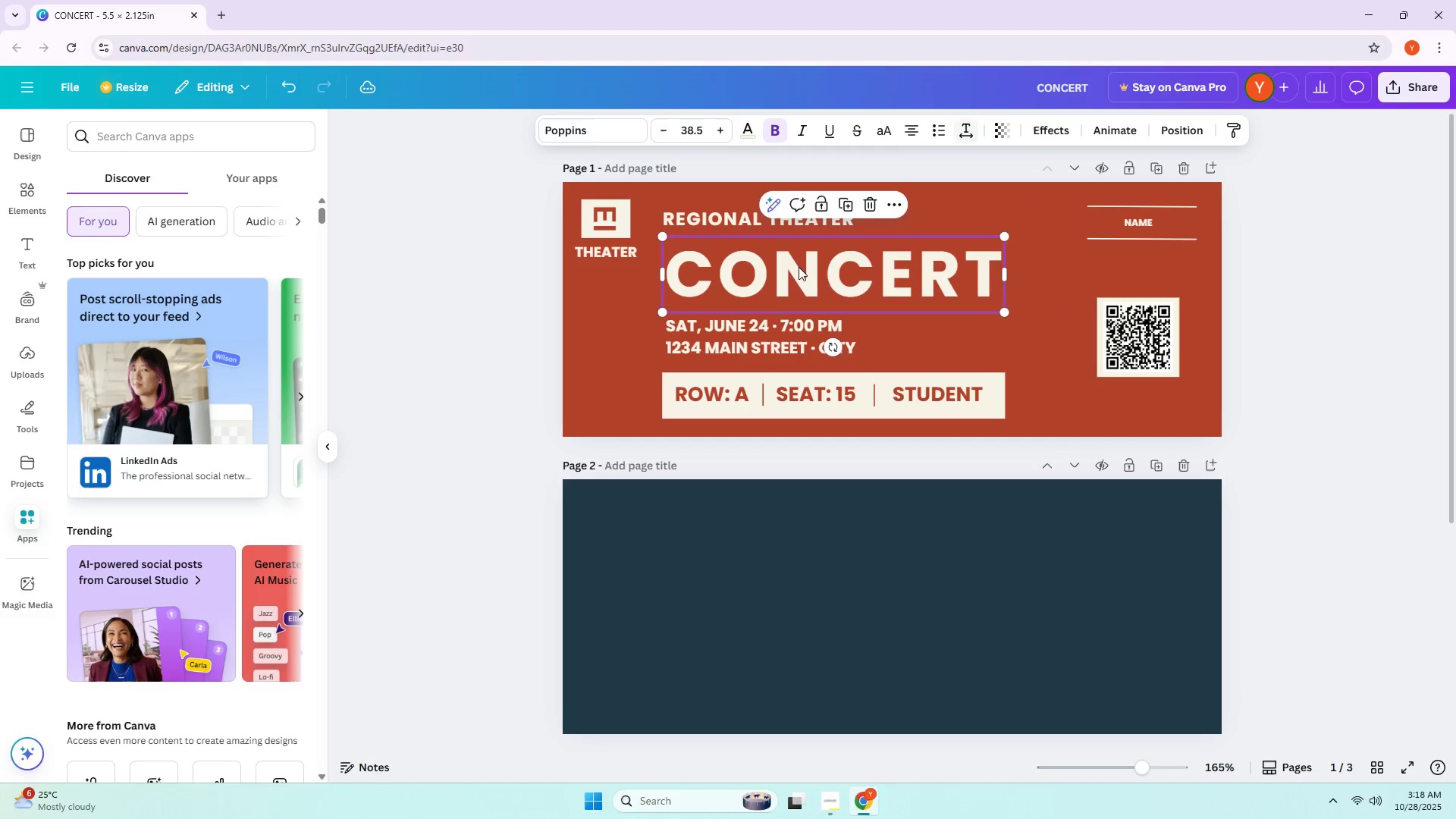 
double_click([799, 267])
 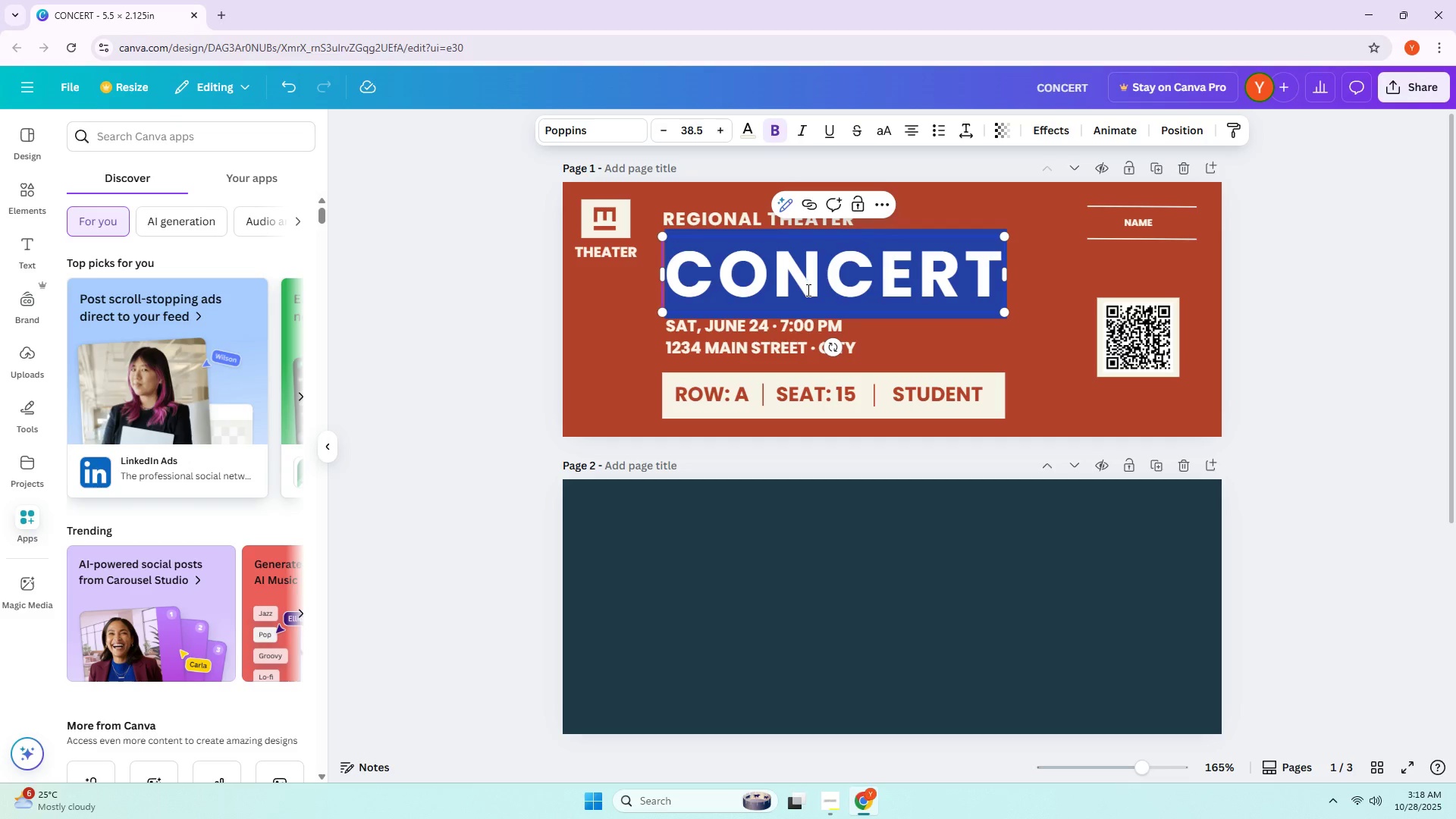 
triple_click([807, 290])
 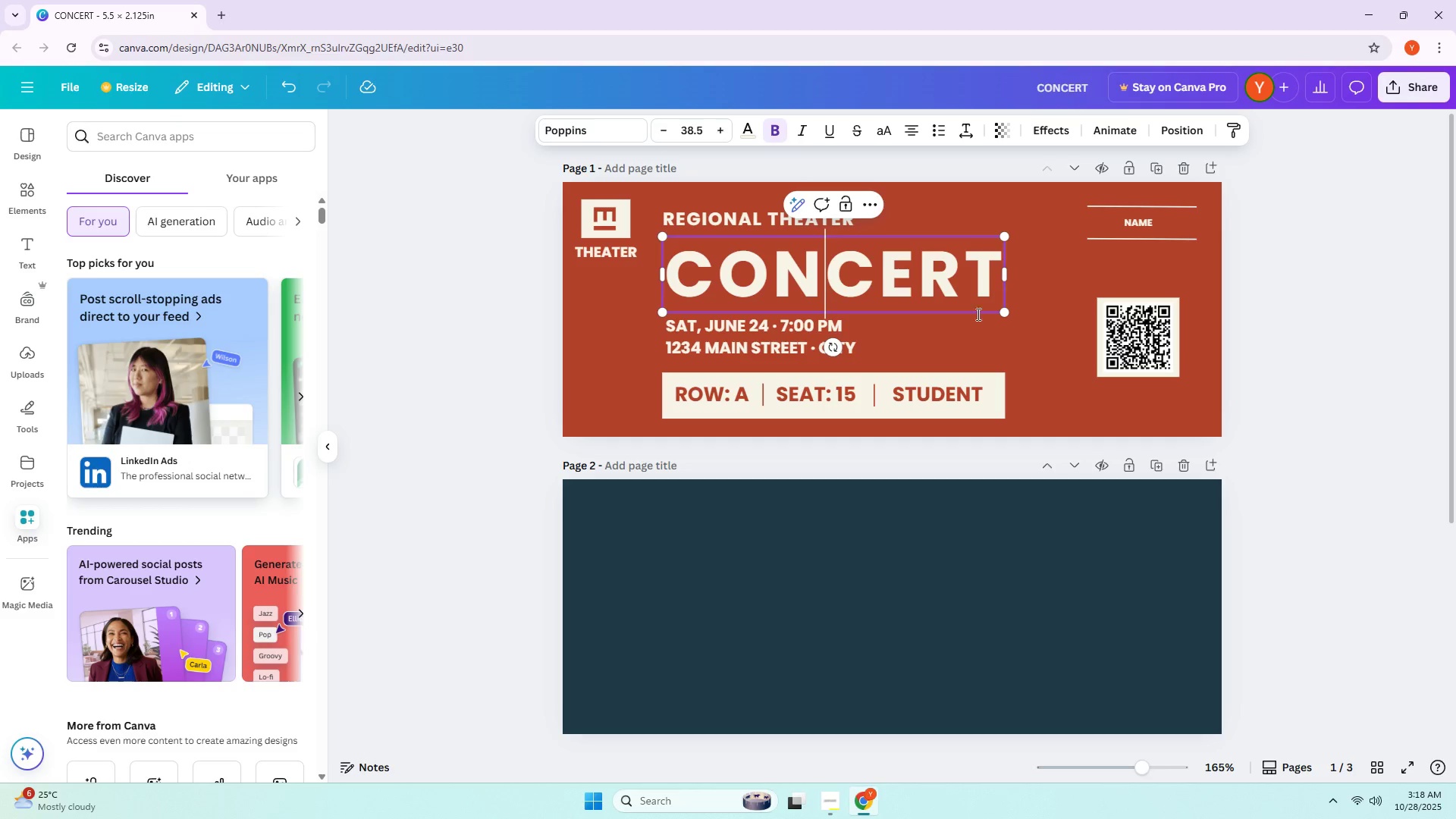 
triple_click([987, 318])
 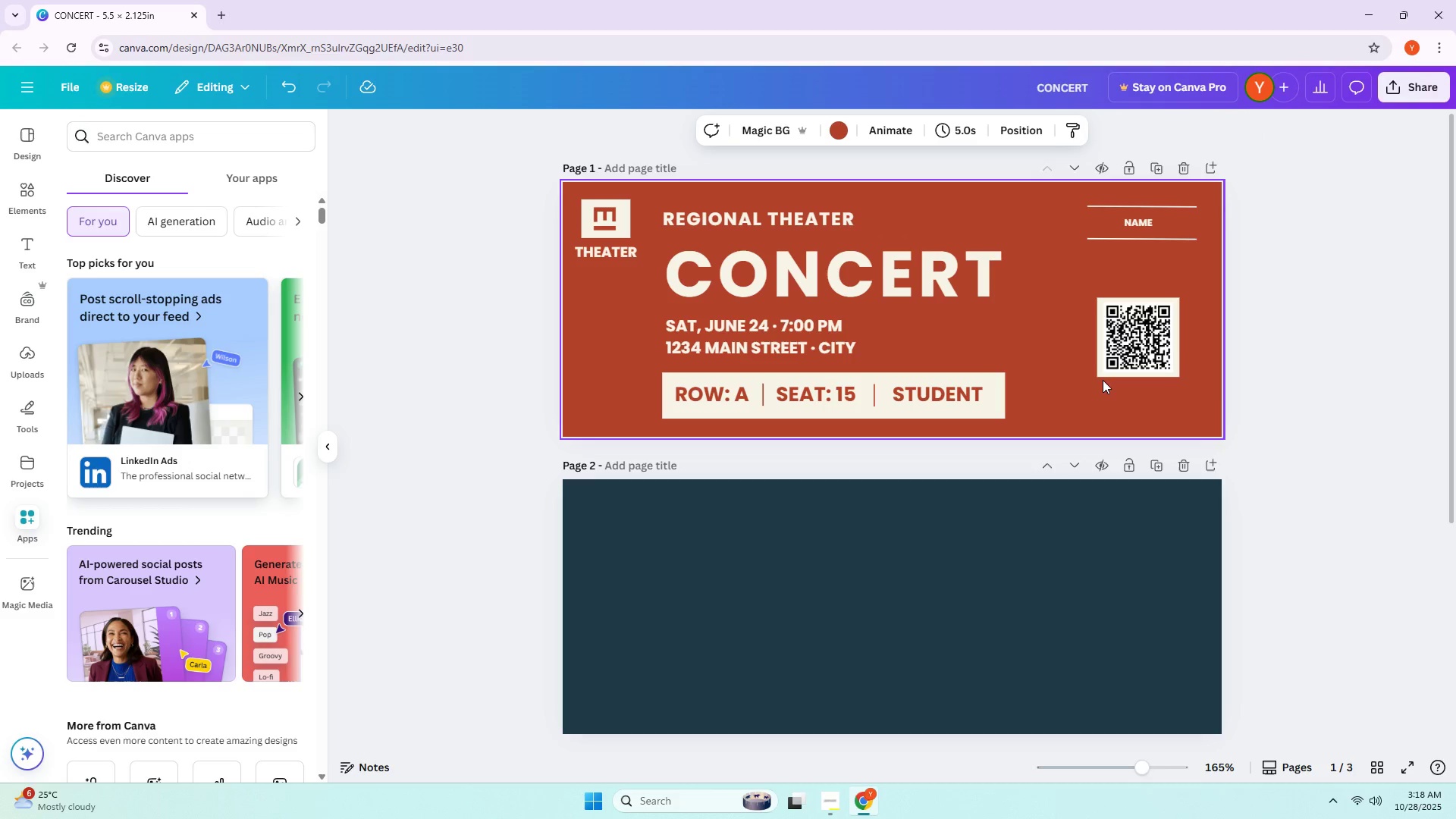 
double_click([1298, 403])
 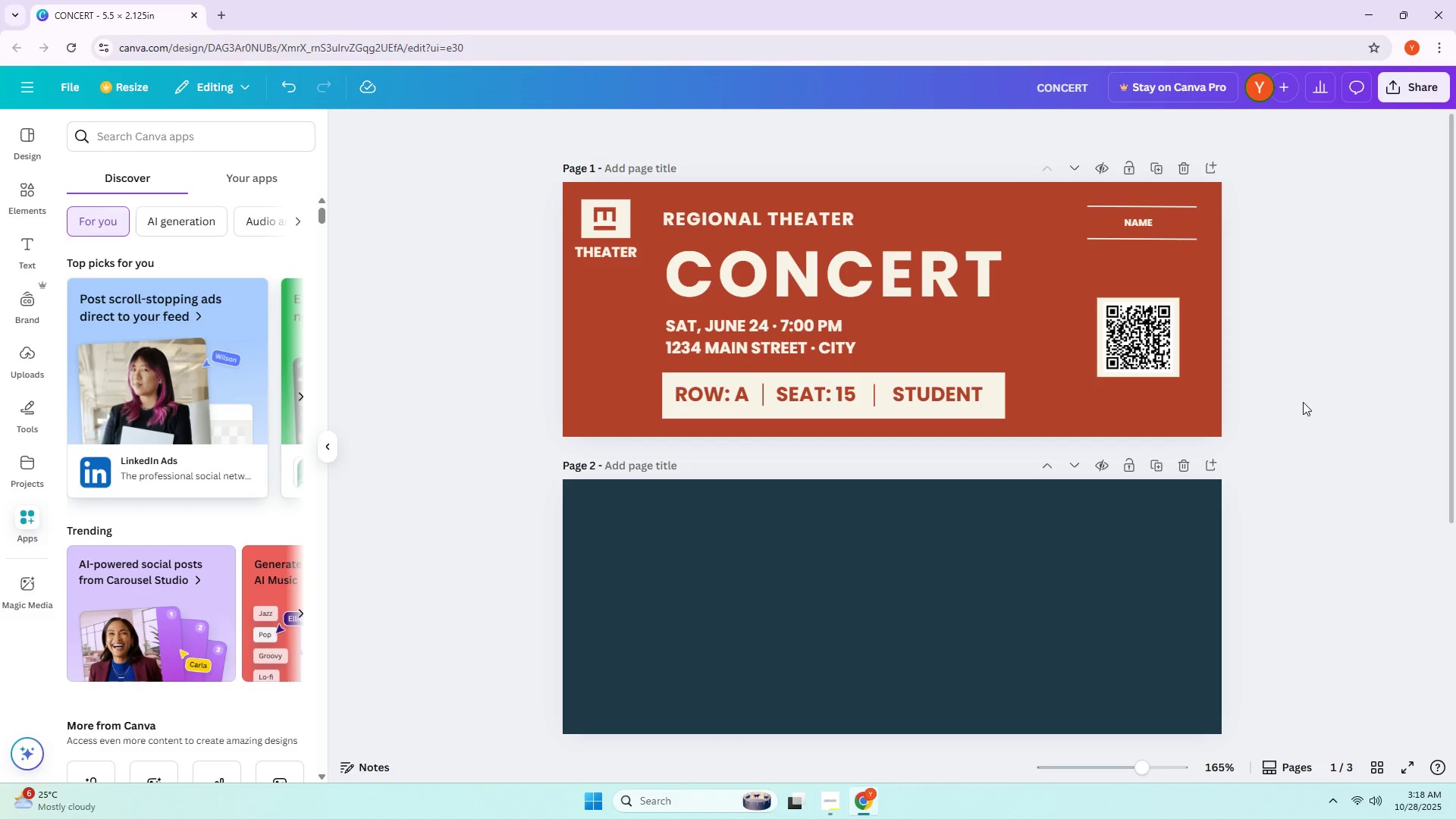 
scroll: coordinate [1304, 400], scroll_direction: none, amount: 0.0
 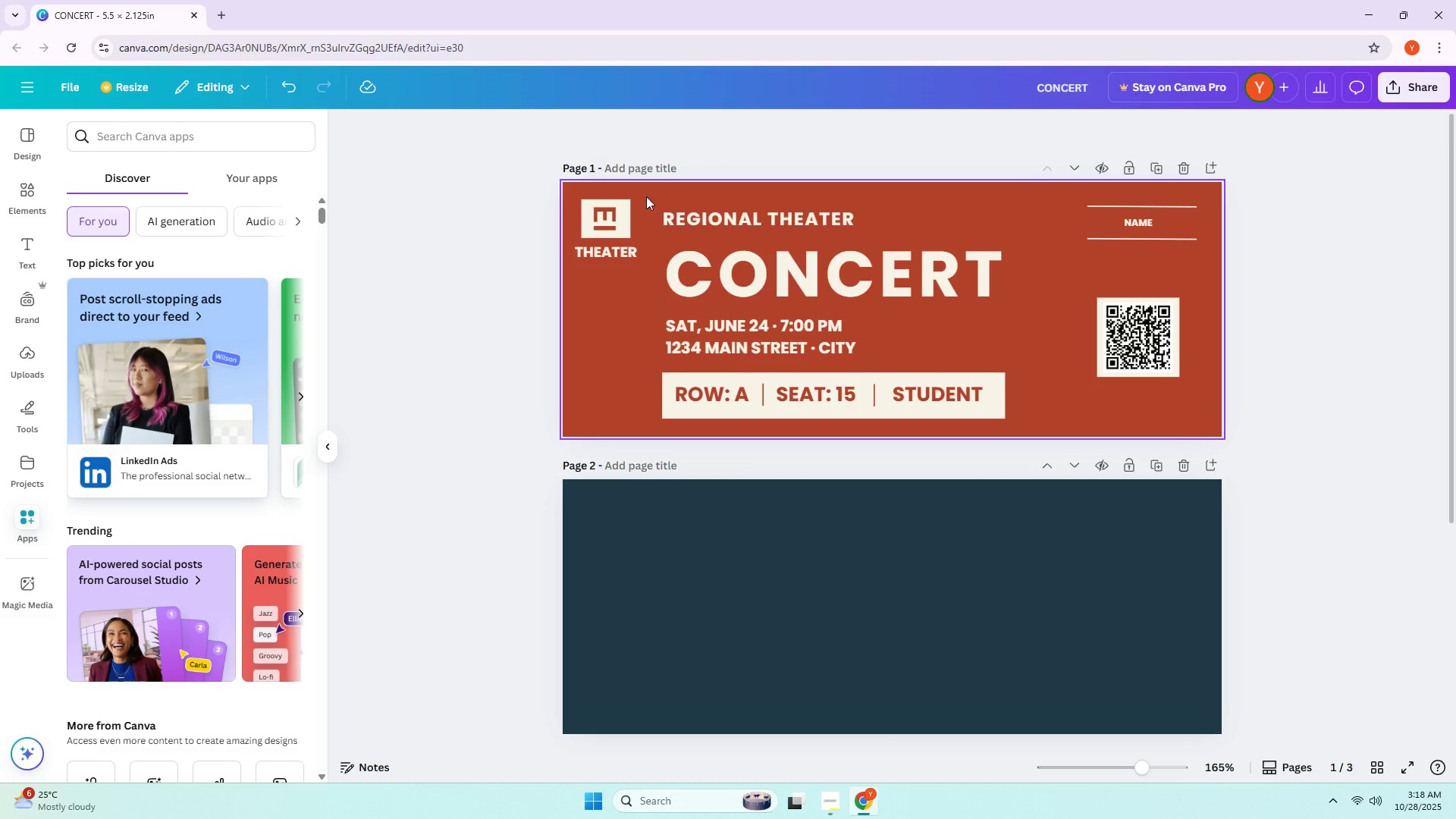 
left_click_drag(start_coordinate=[569, 191], to_coordinate=[1193, 409])
 